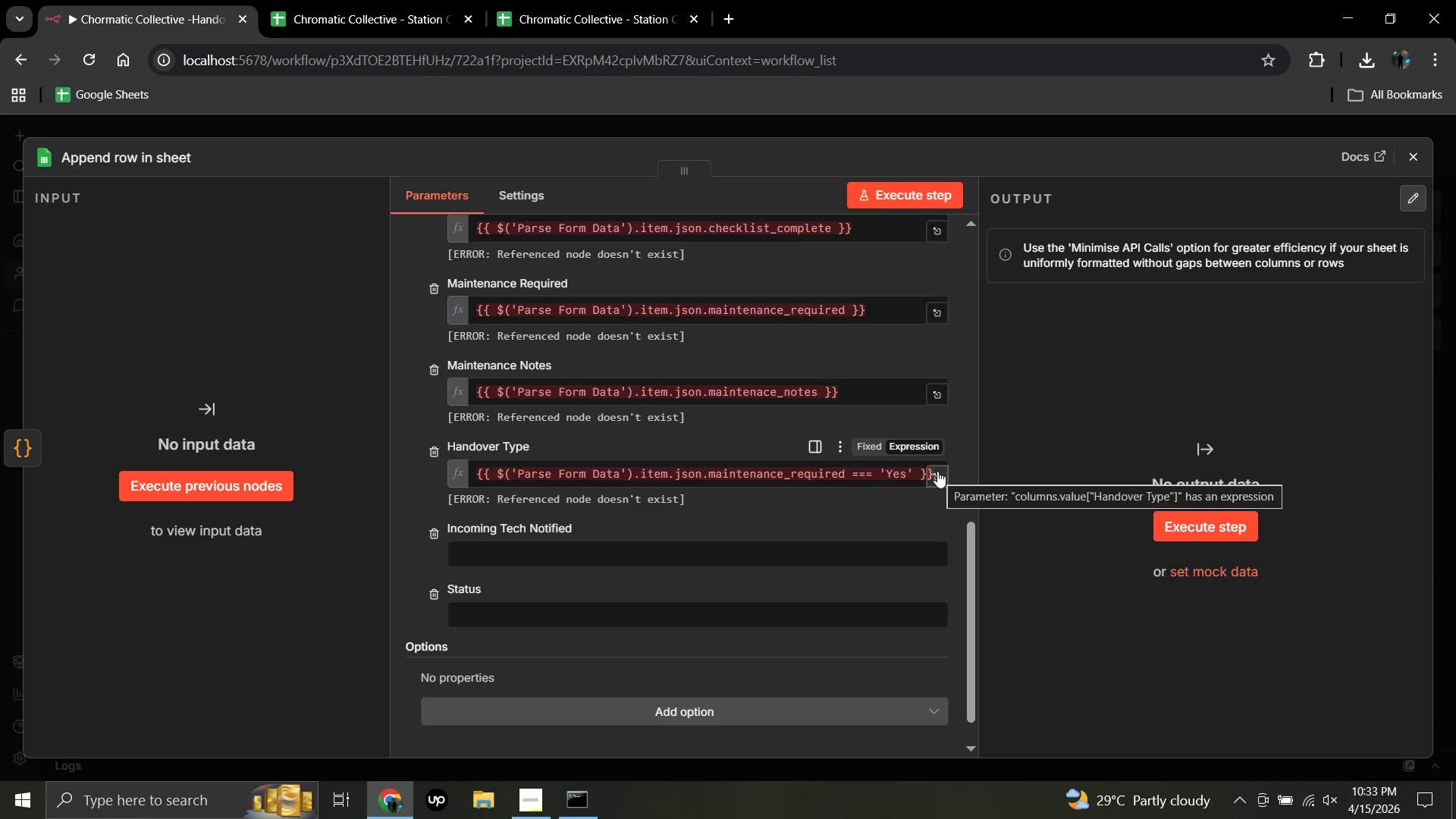 
left_click([935, 475])
 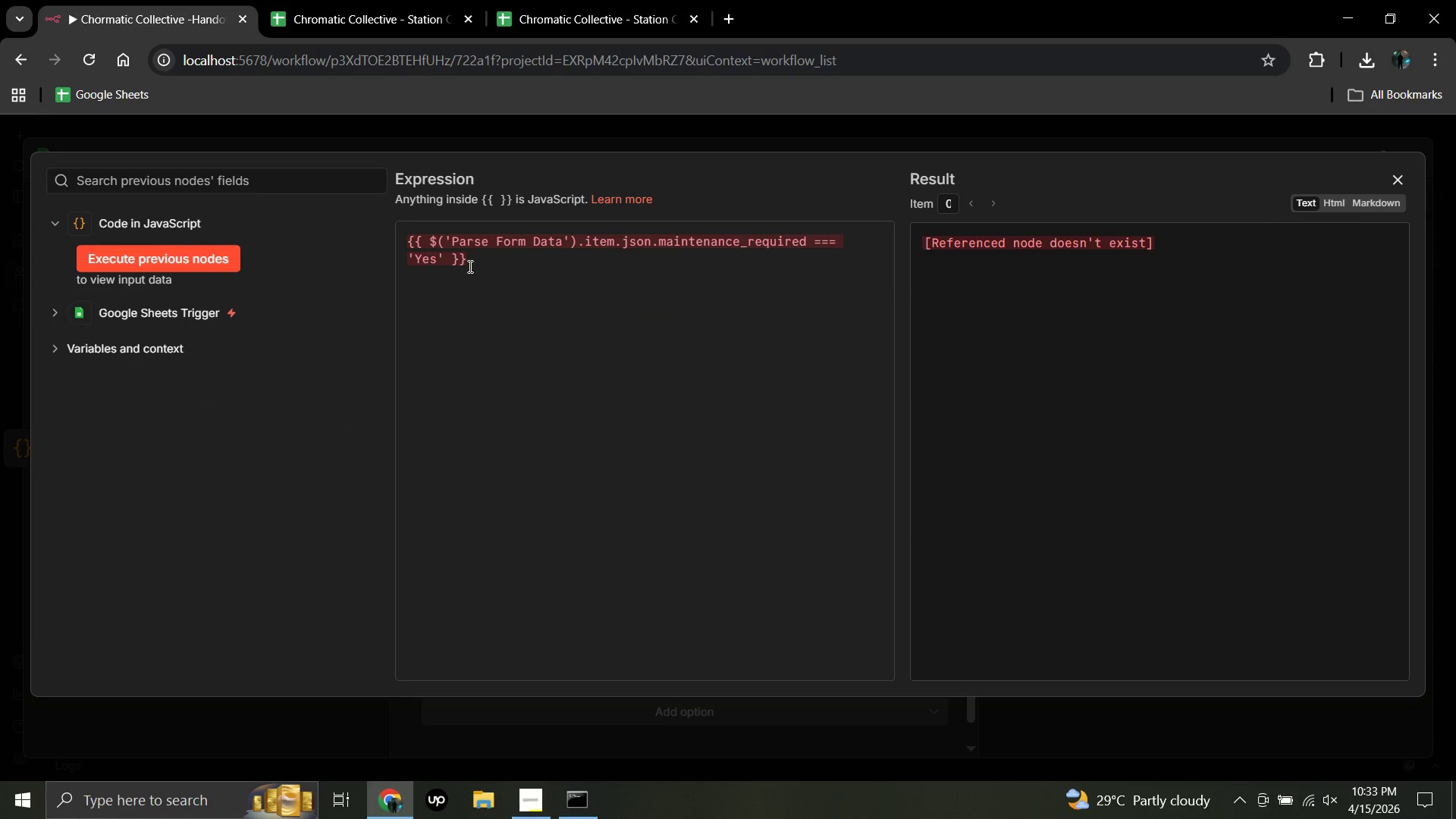 
wait(10.88)
 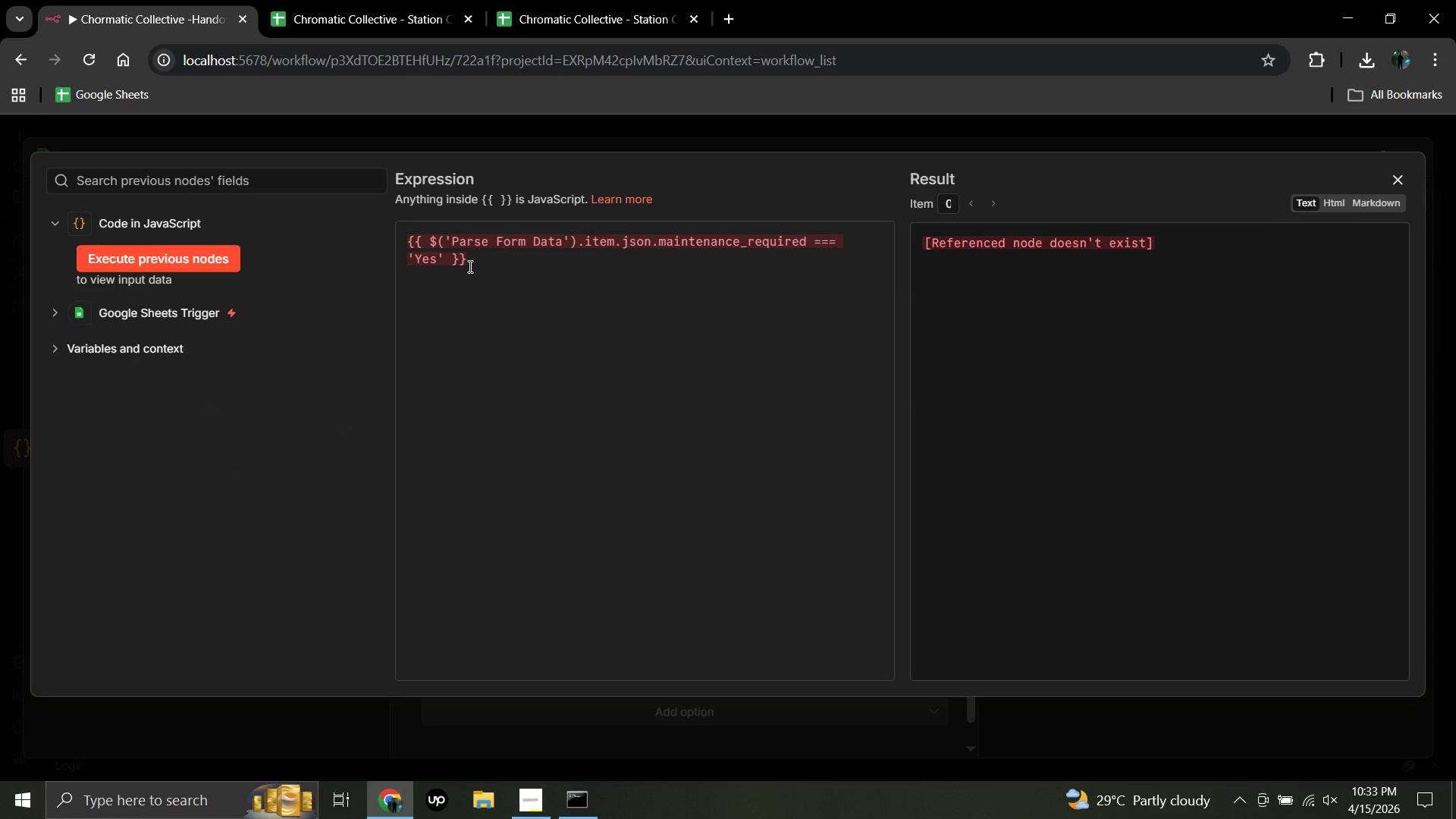 
left_click([444, 260])
 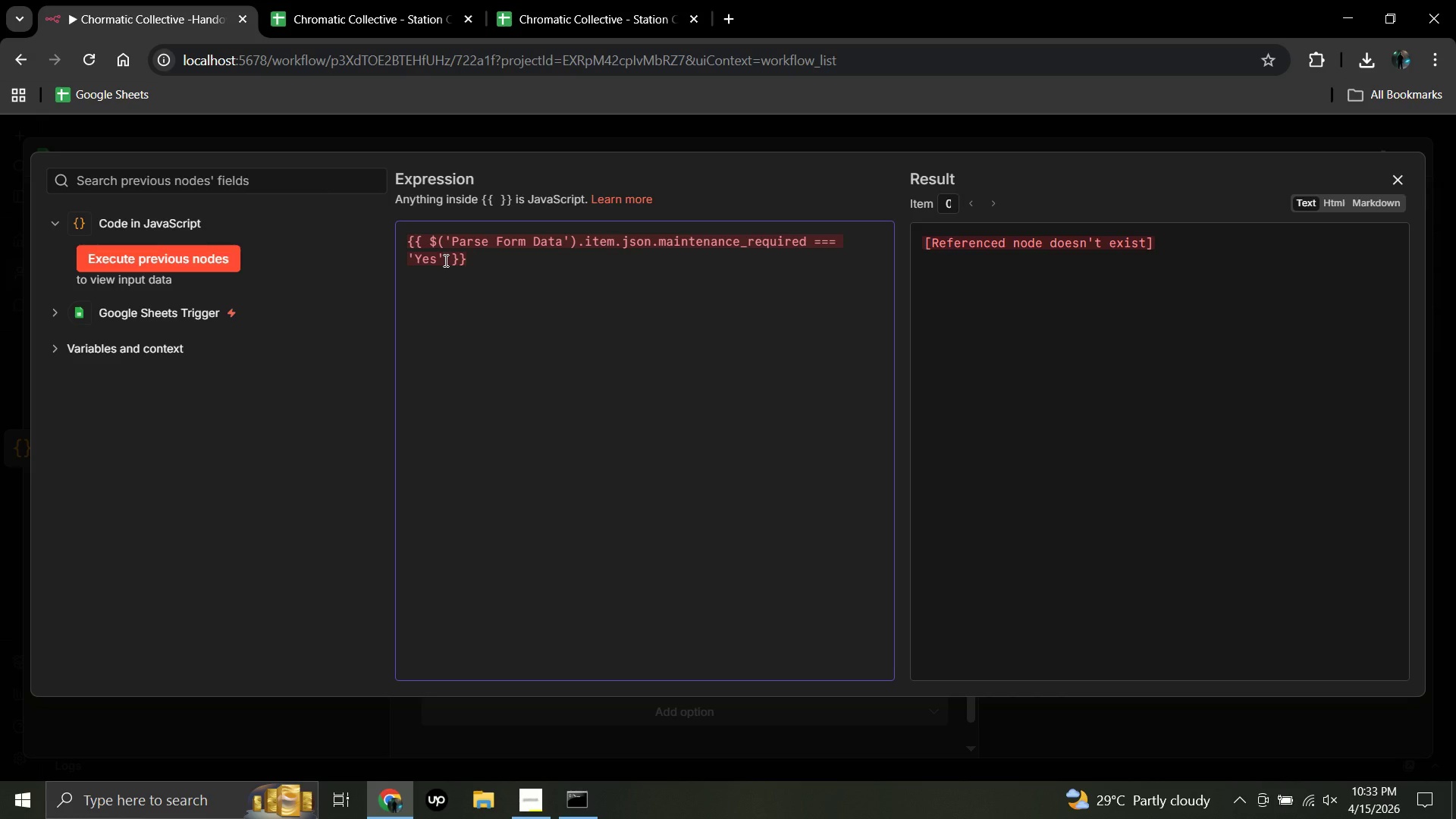 
key(Space)
 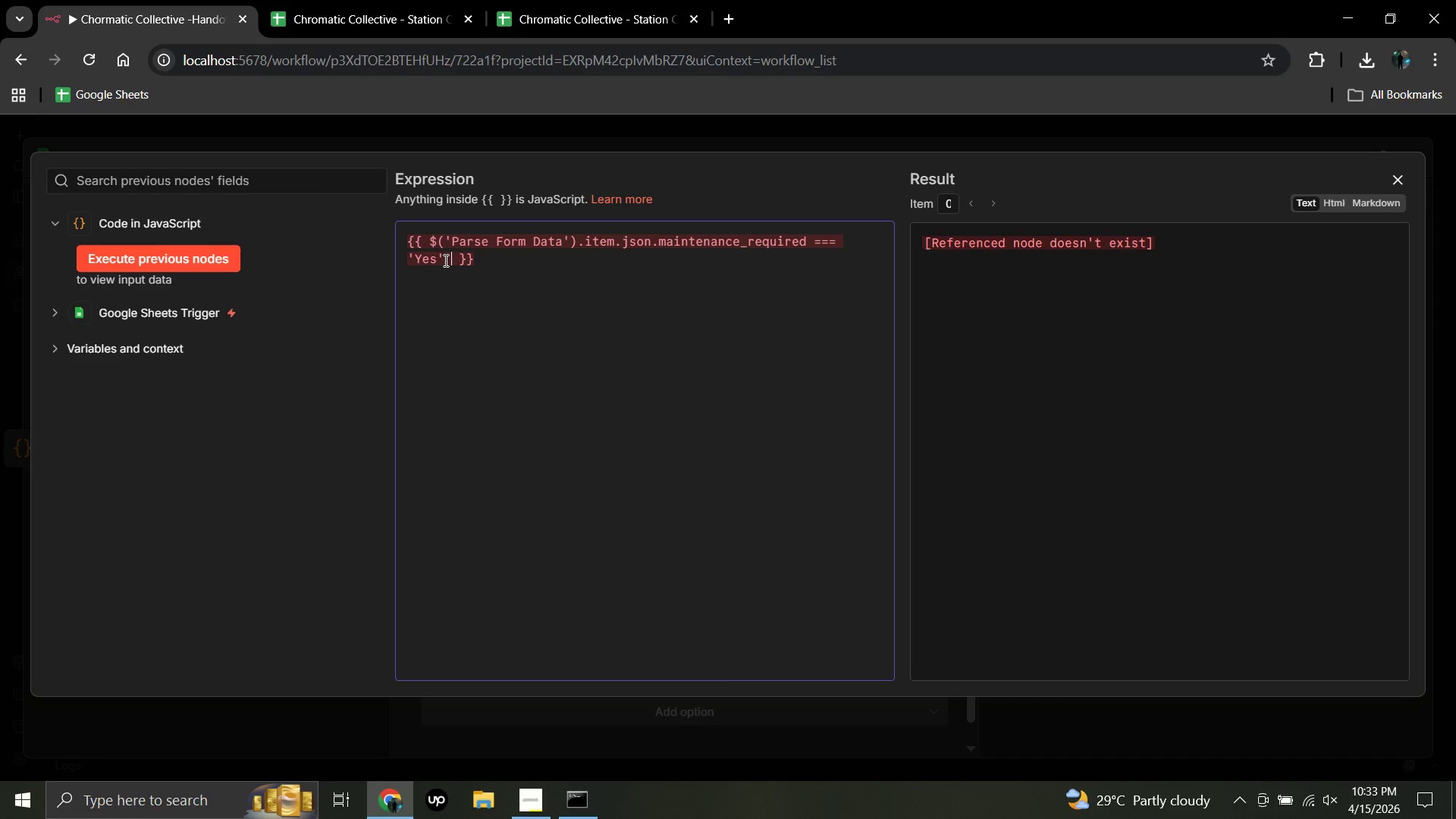 
wait(7.92)
 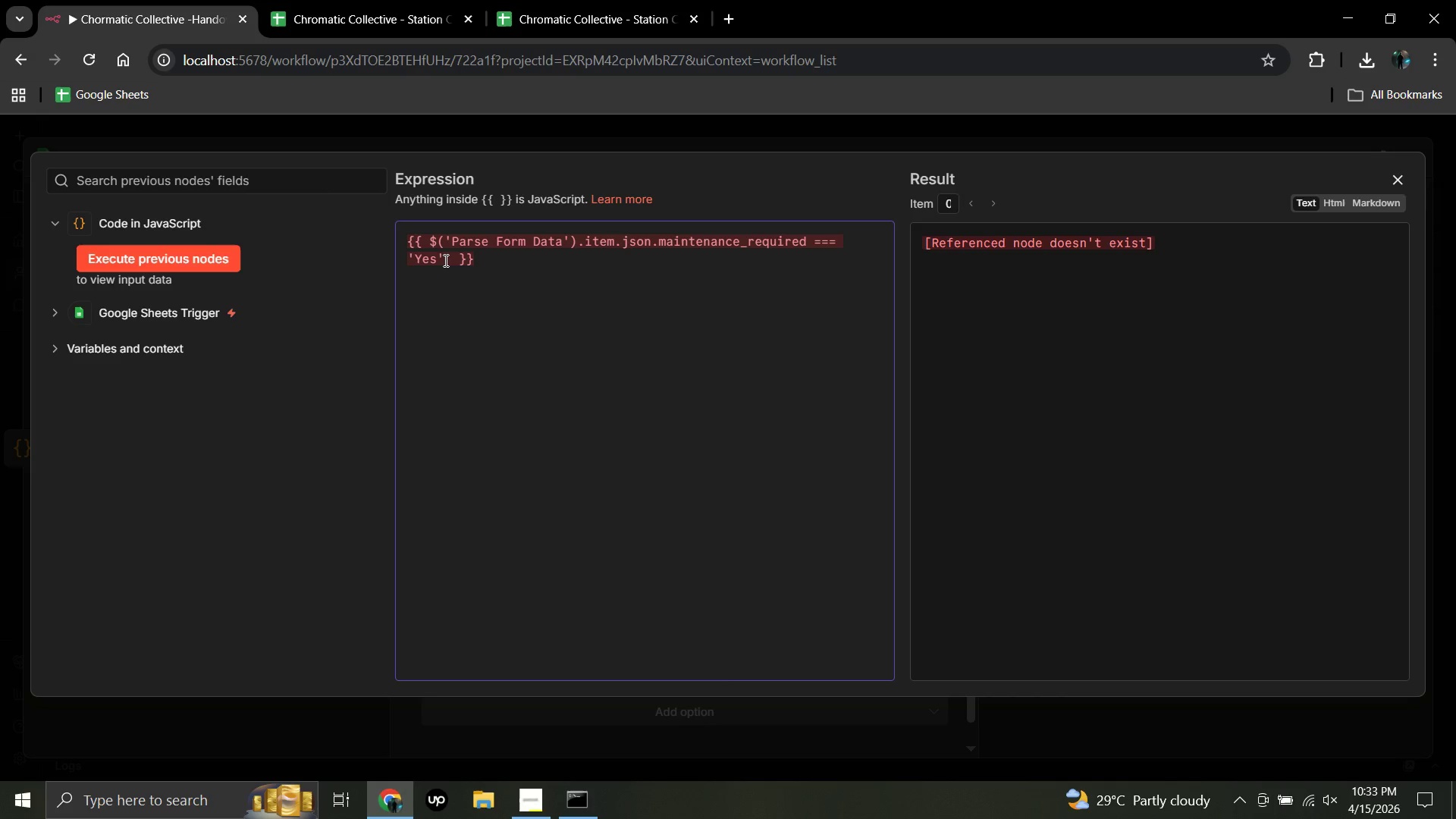 
key(Shift+Slash)
 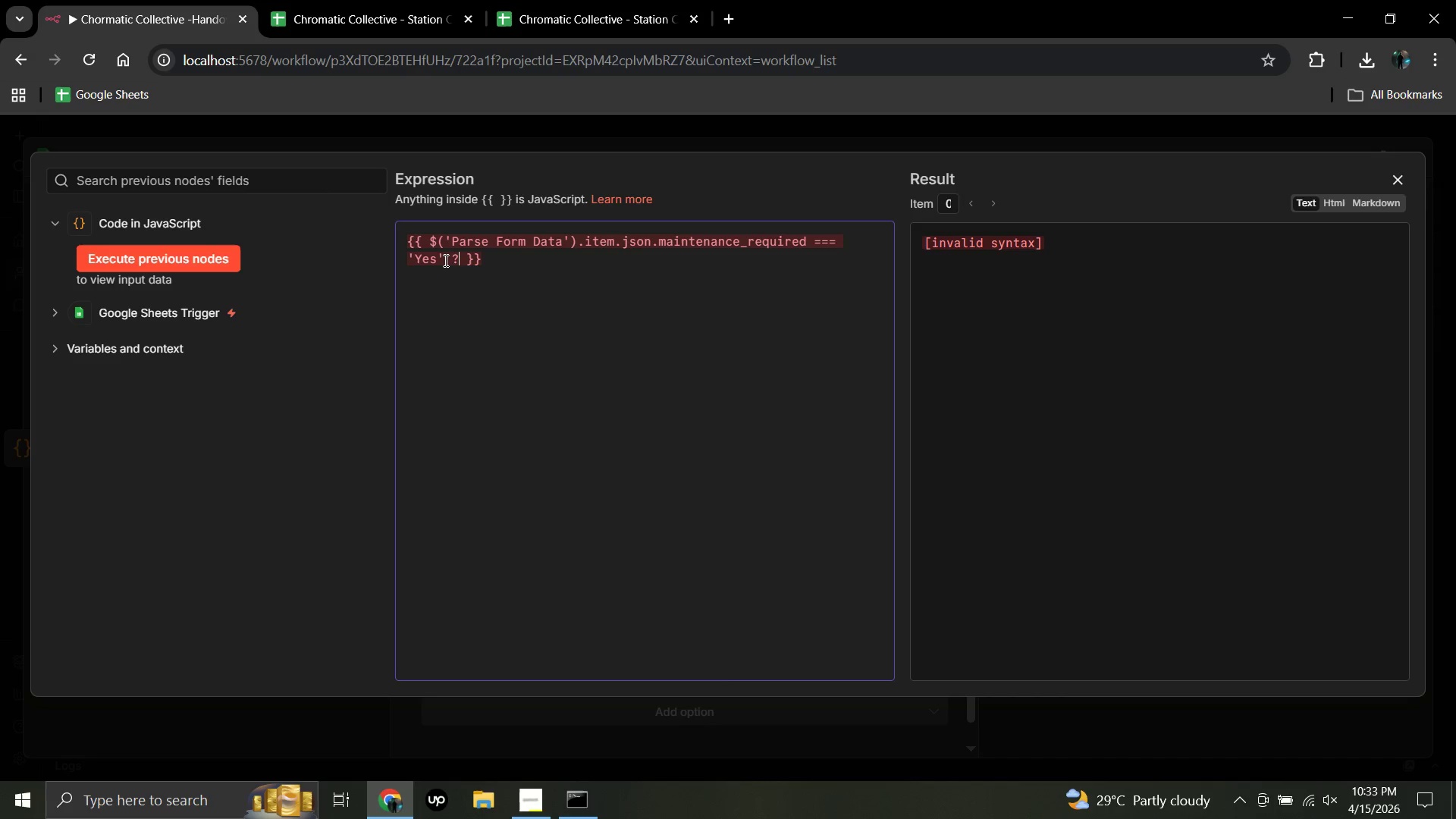 
key(Space)
 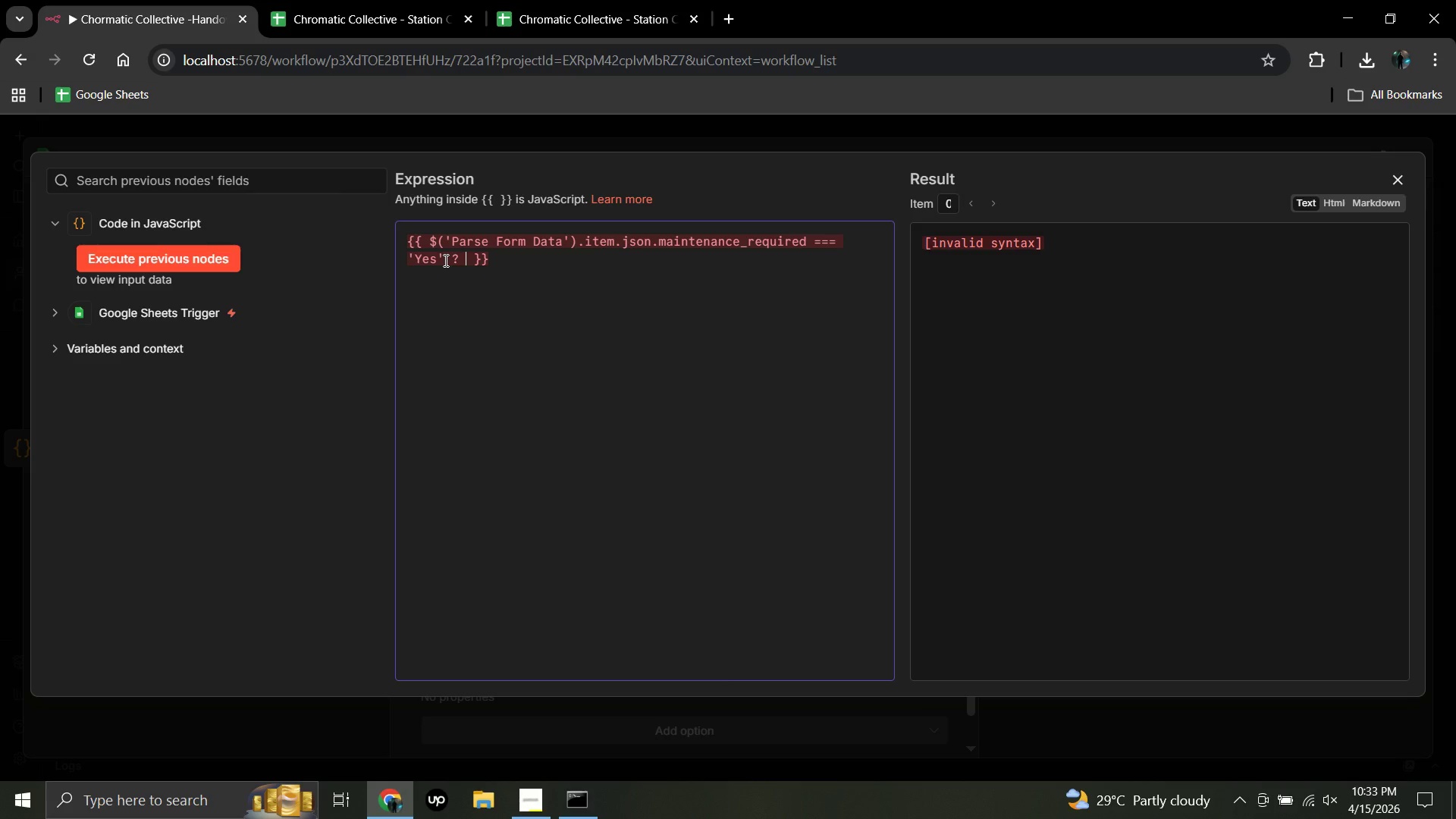 
key(Quote)
 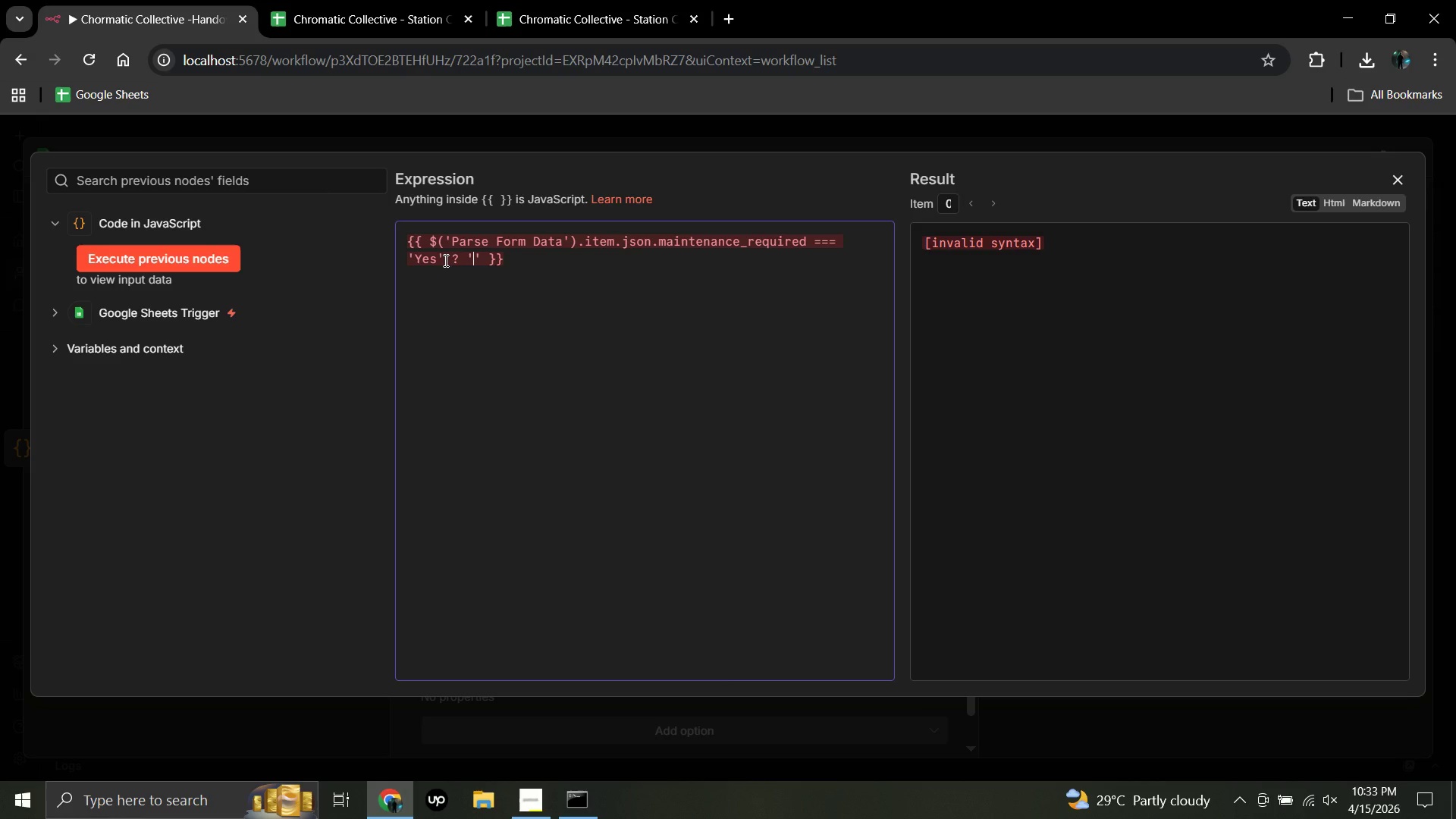 
type(Maintenance)
 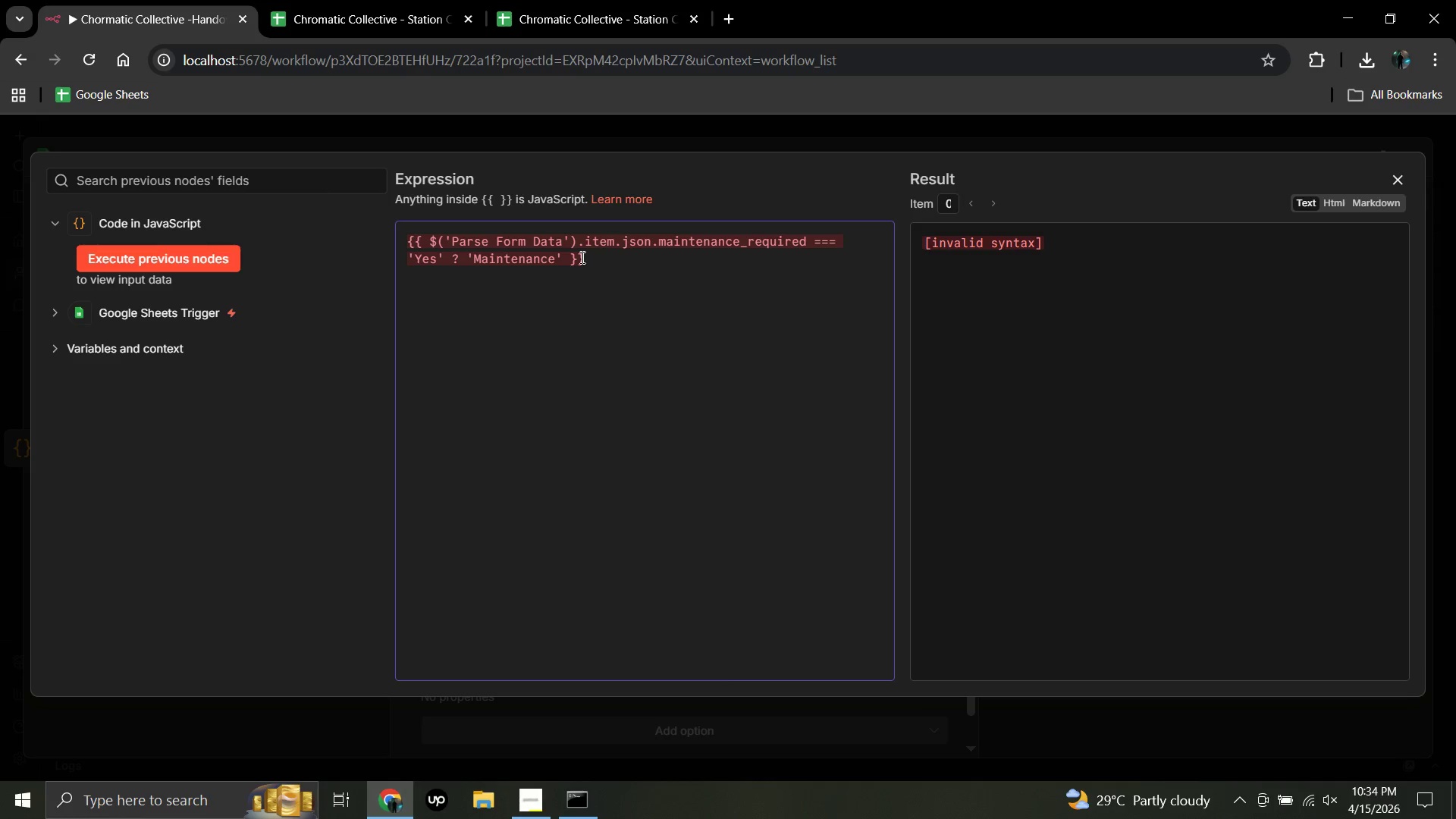 
wait(7.34)
 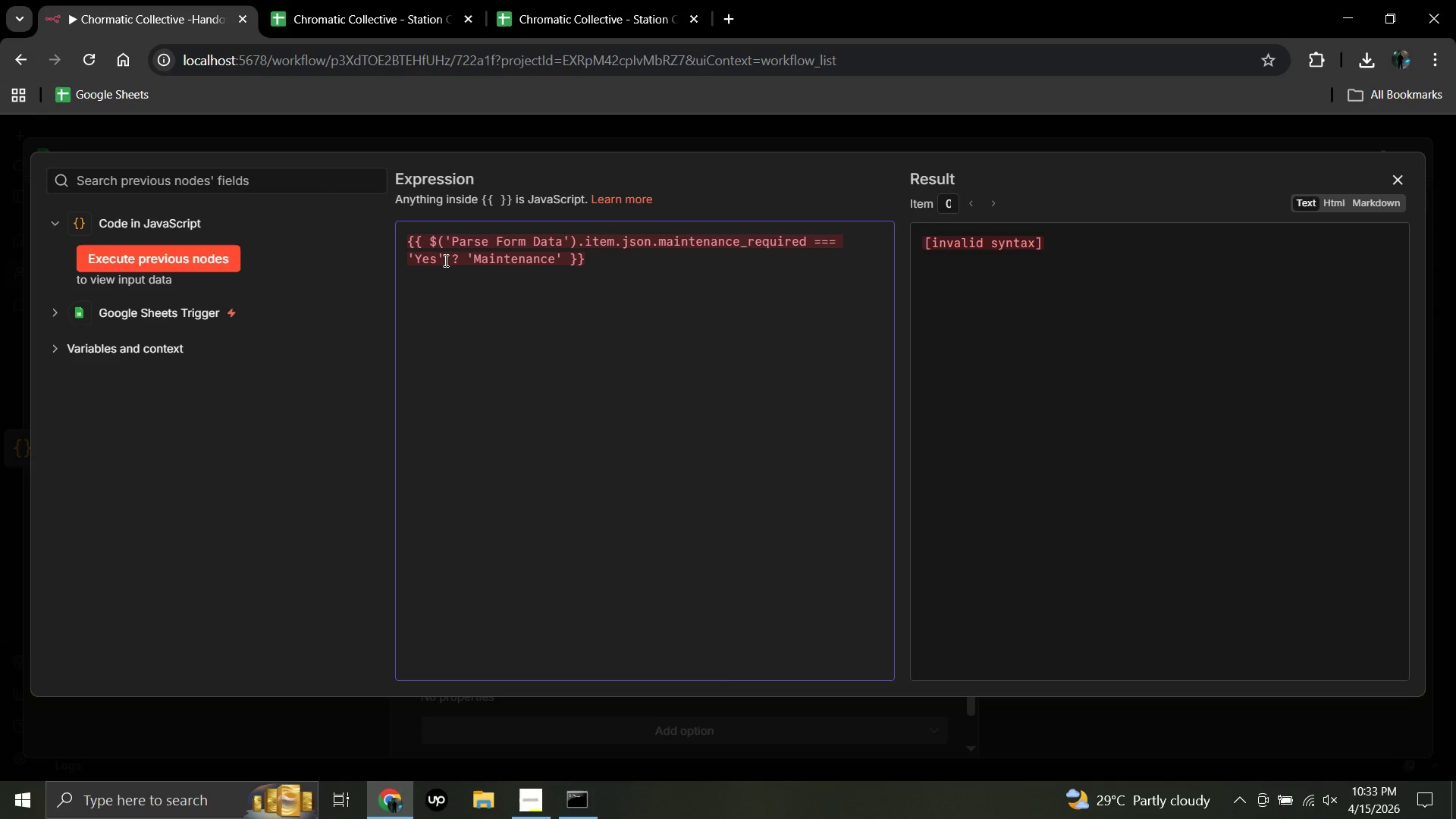 
left_click([564, 256])
 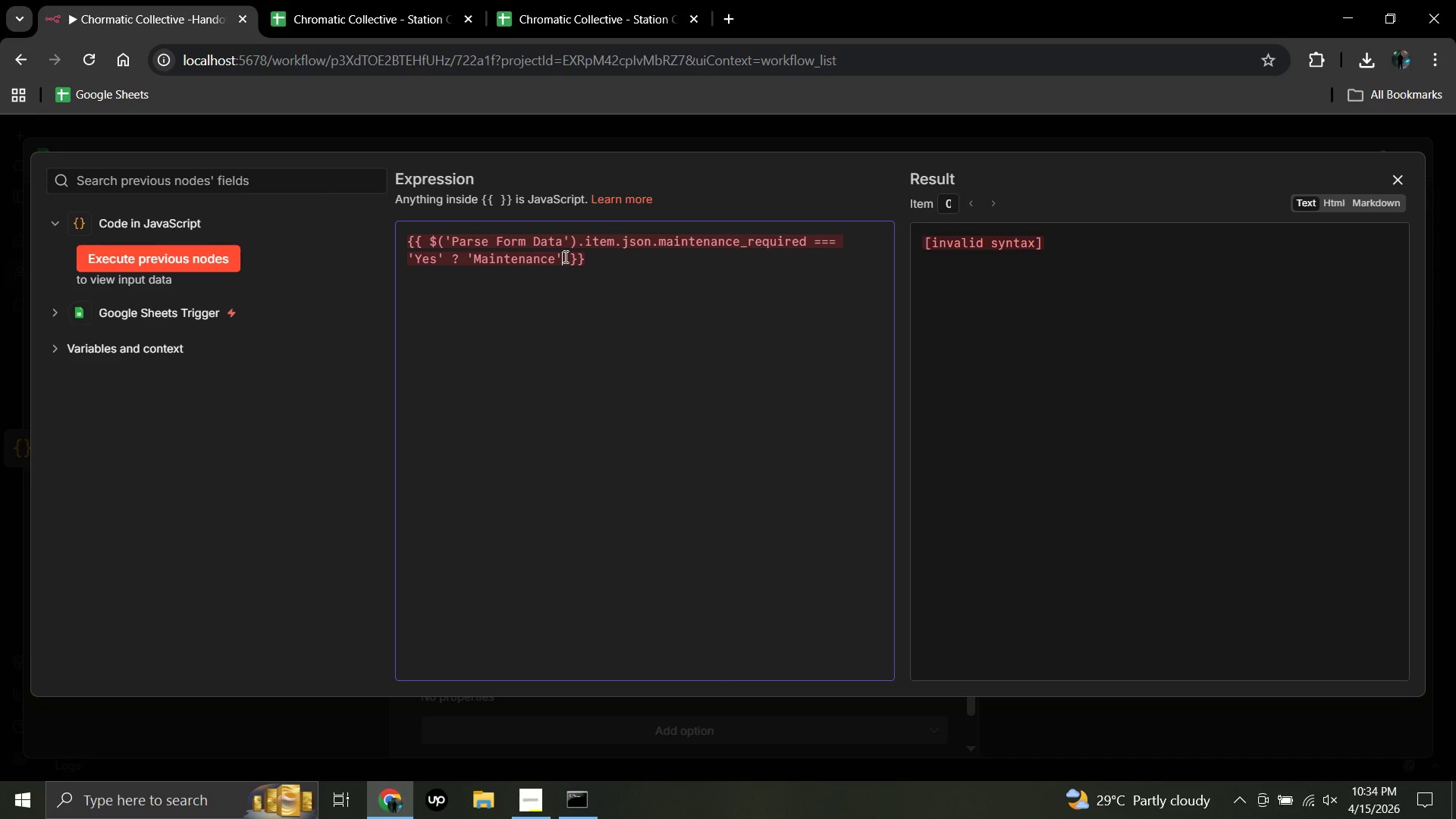 
key(Space)
 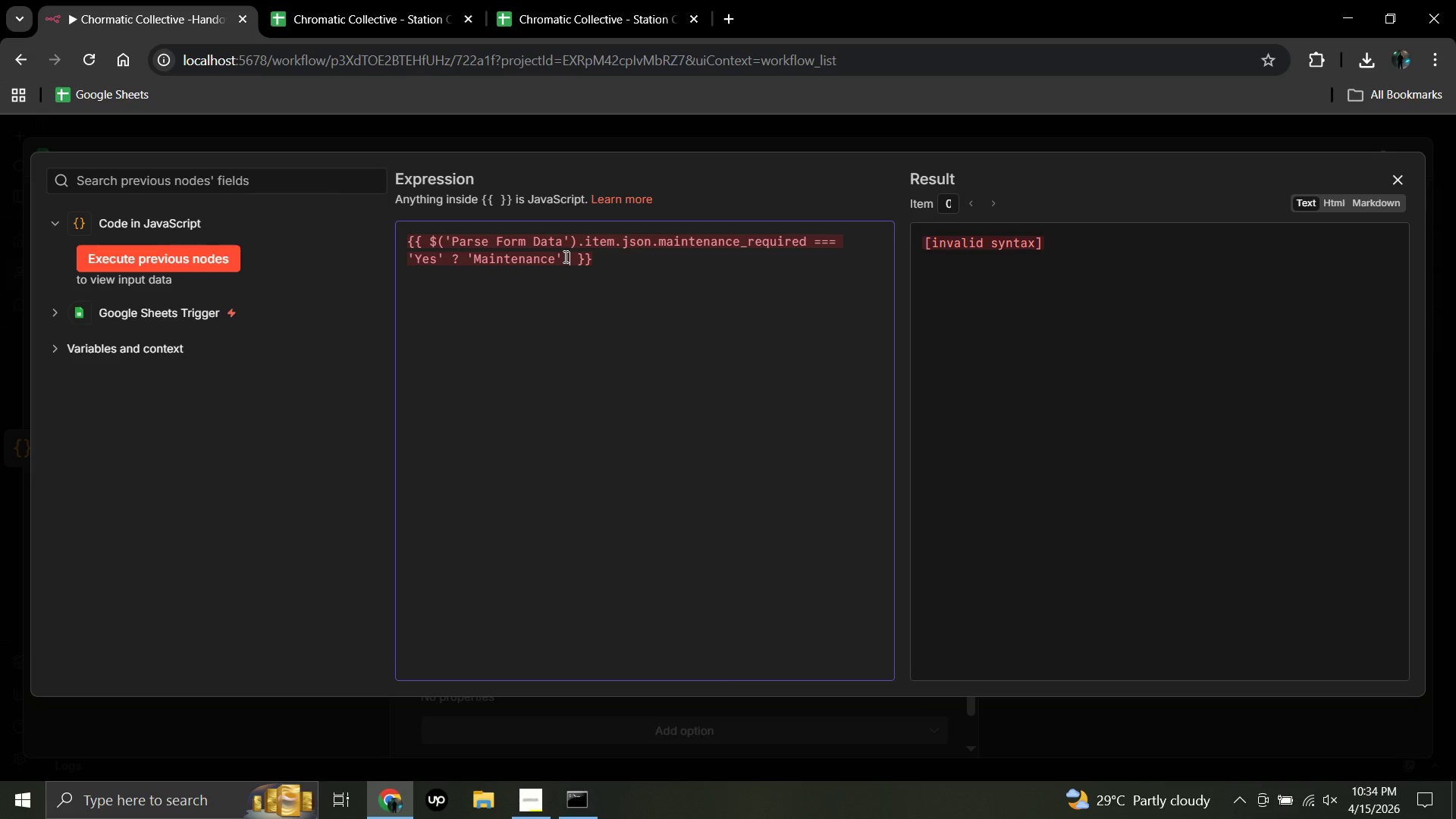 
key(Shift+Period)
 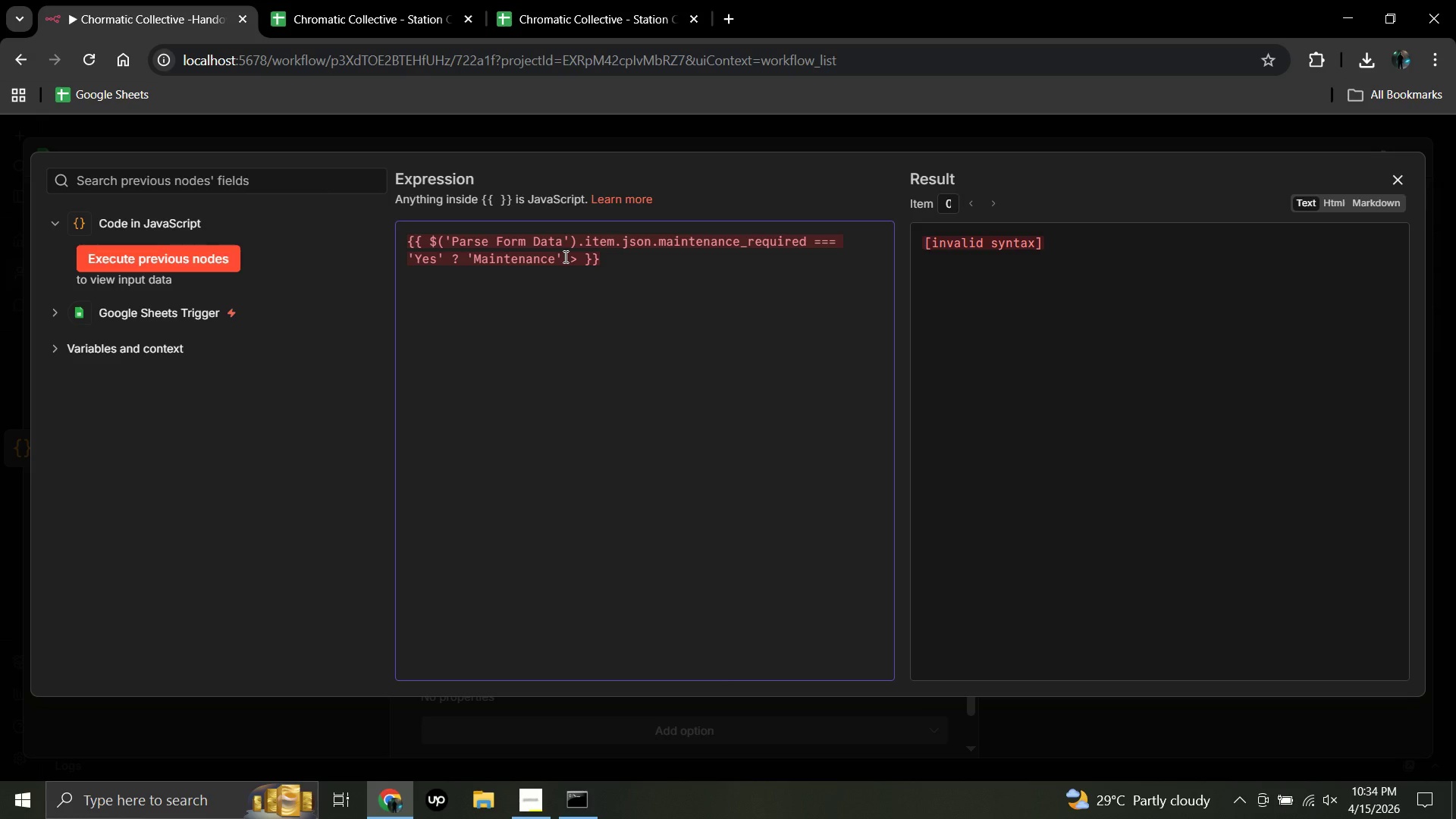 
key(Backspace)
 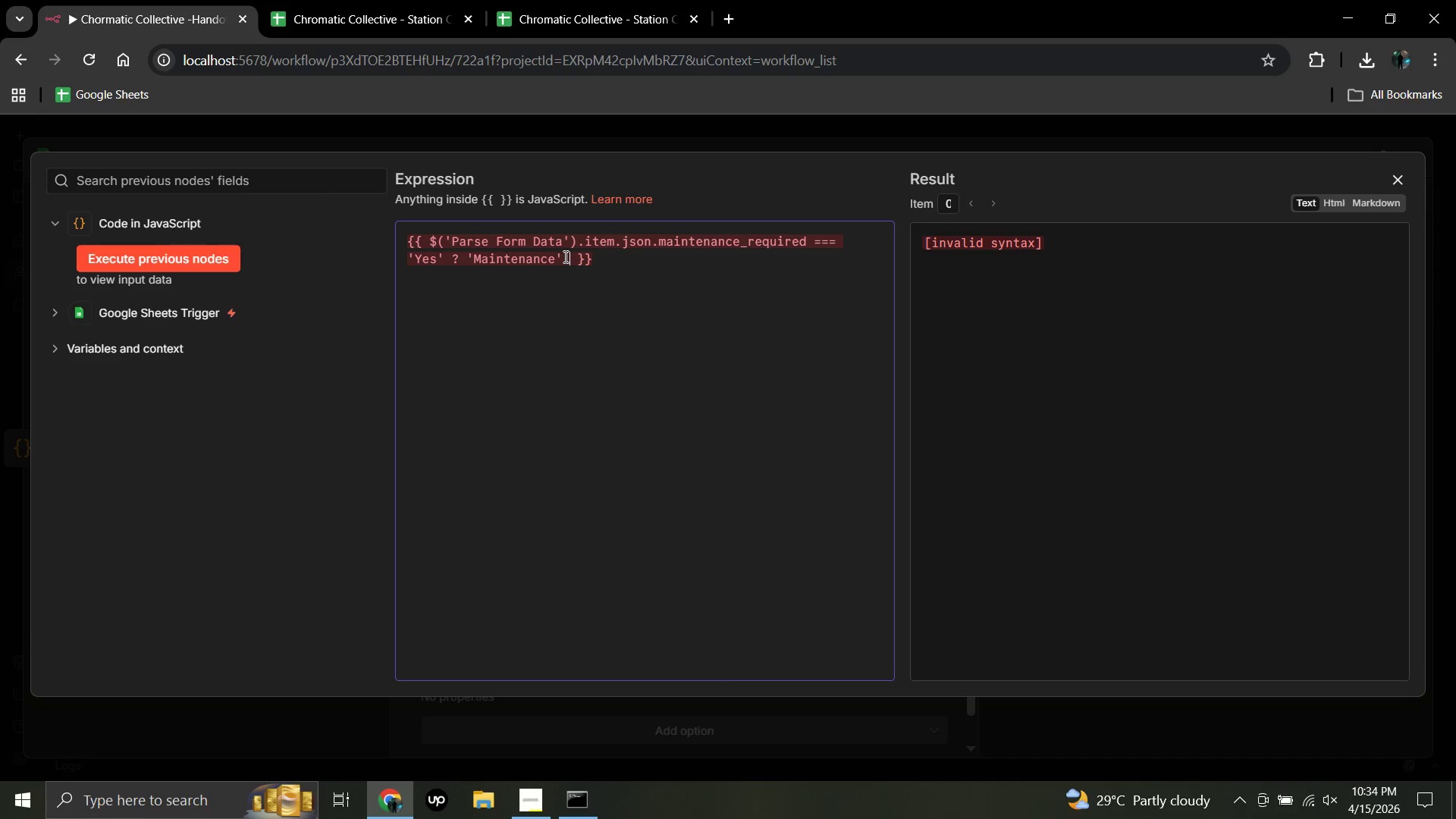 
key(Shift+Semicolon)
 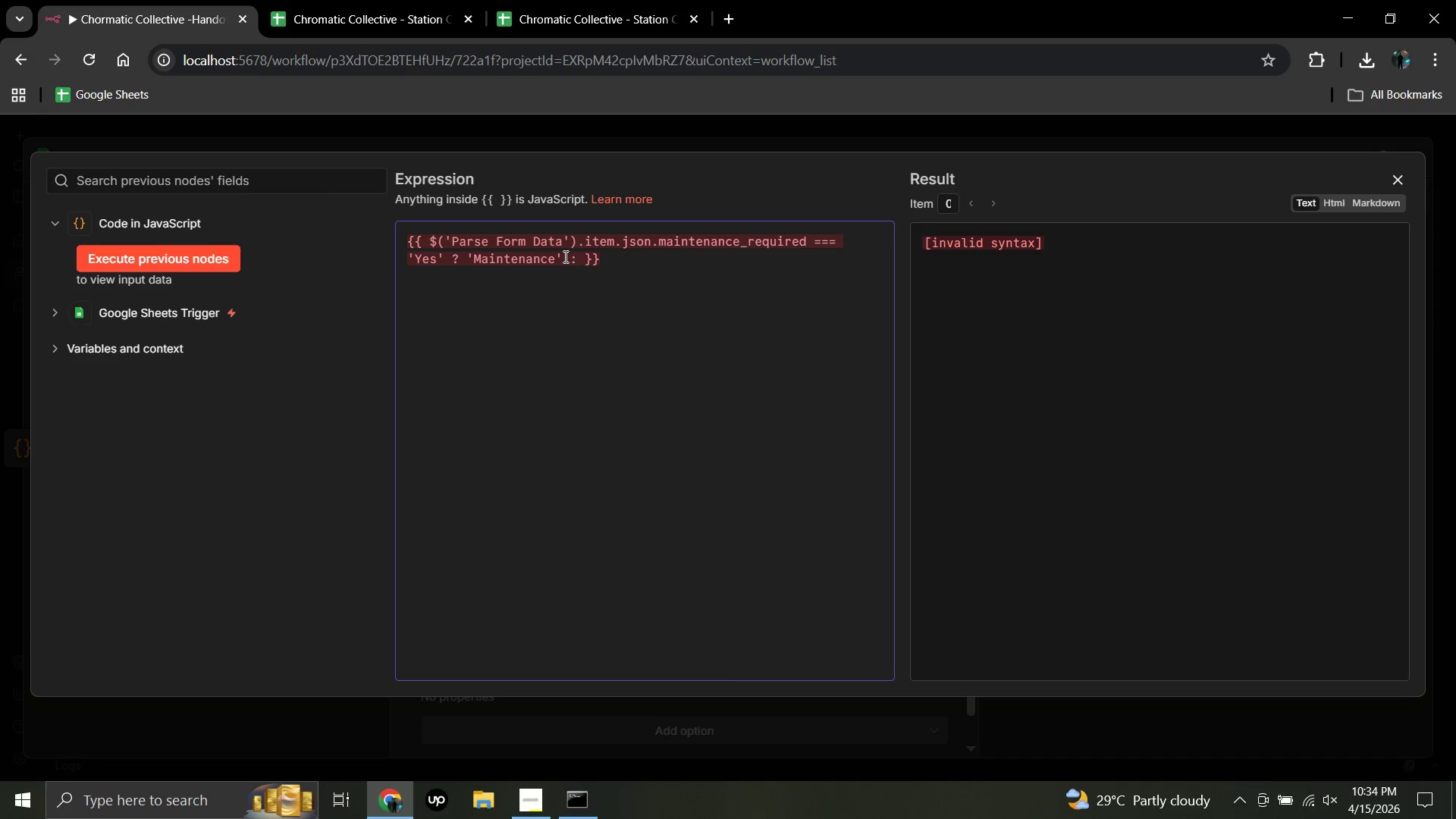 
key(Space)
 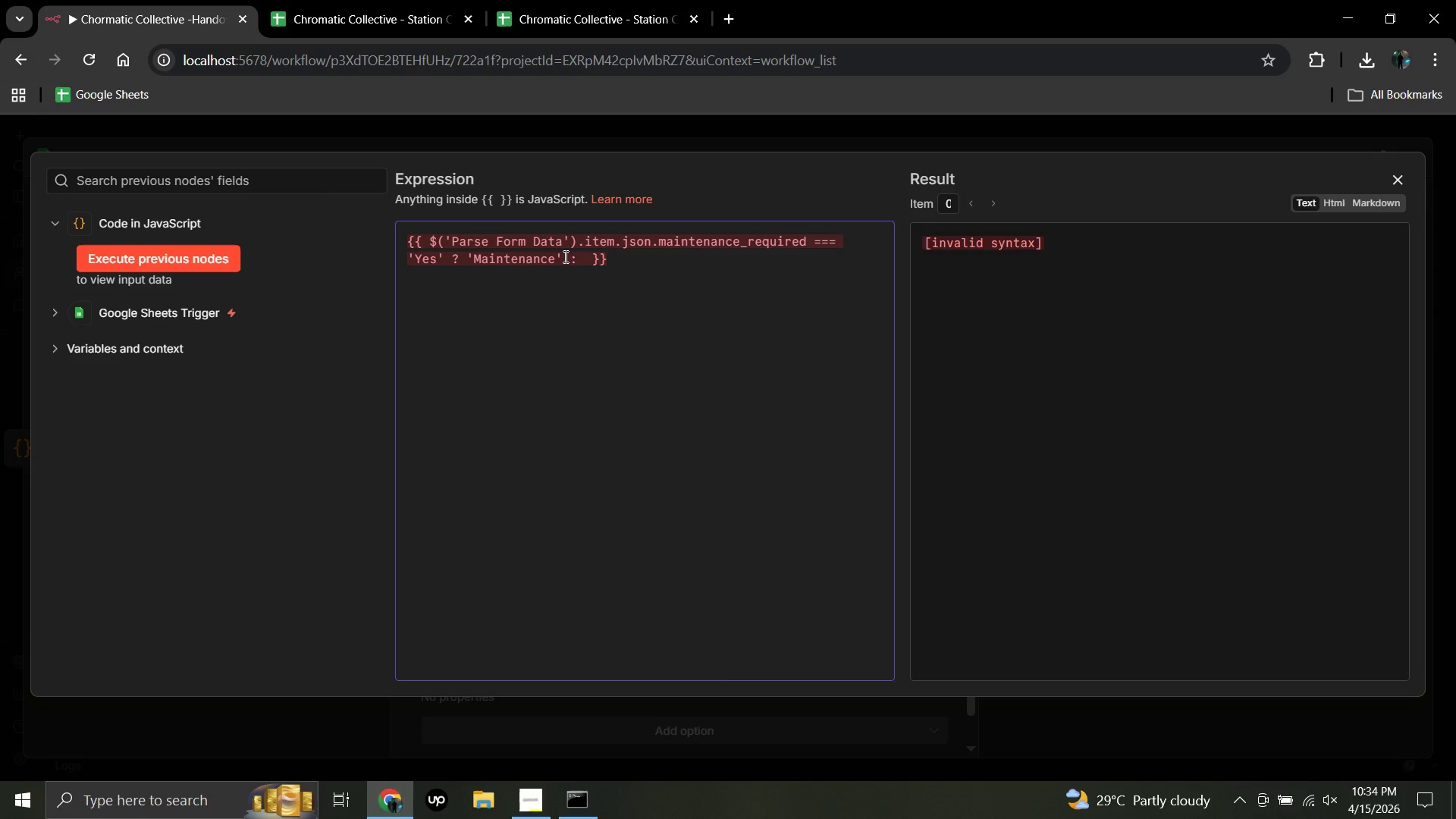 
key(Shift+4)
 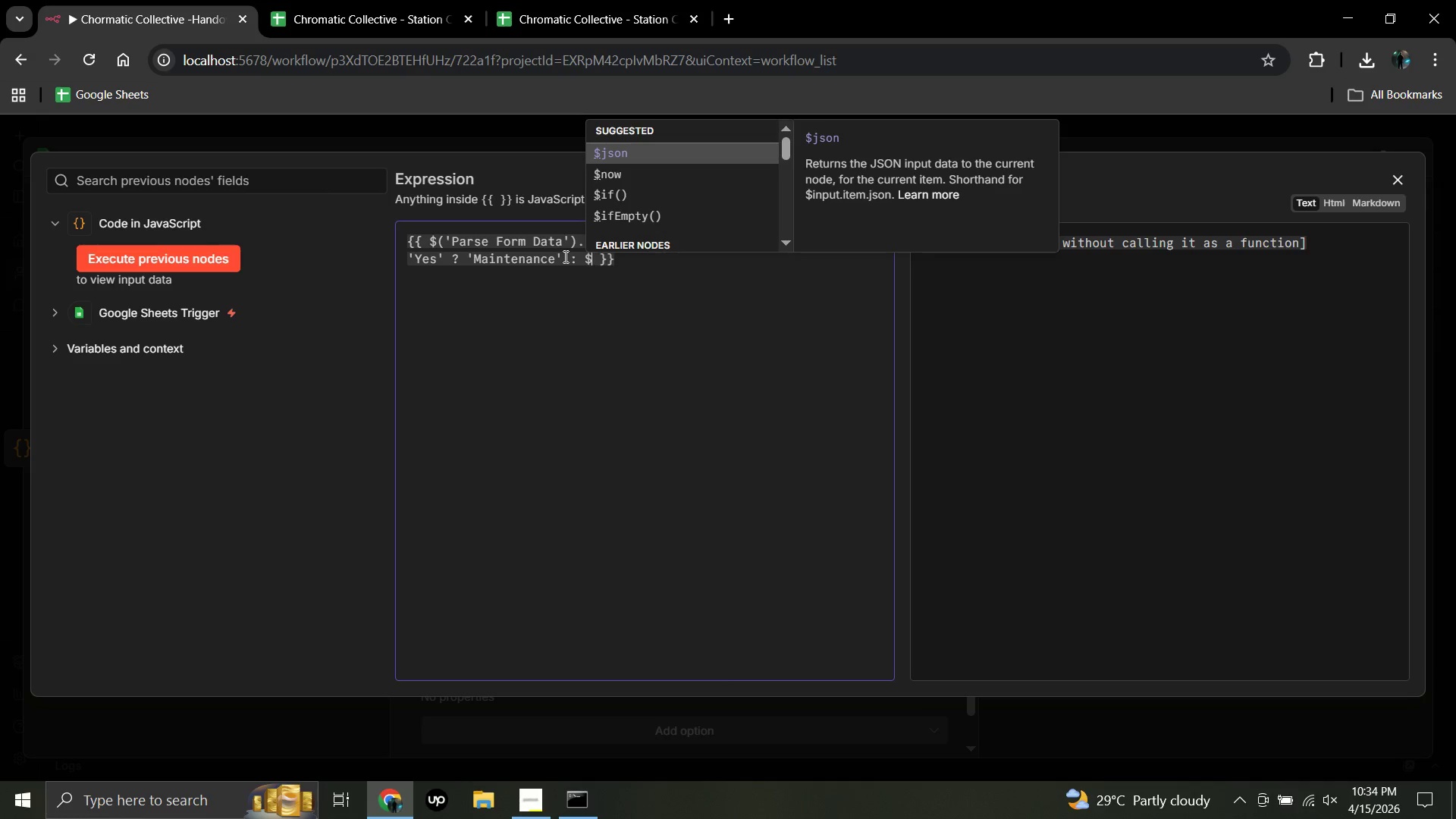 
wait(5.12)
 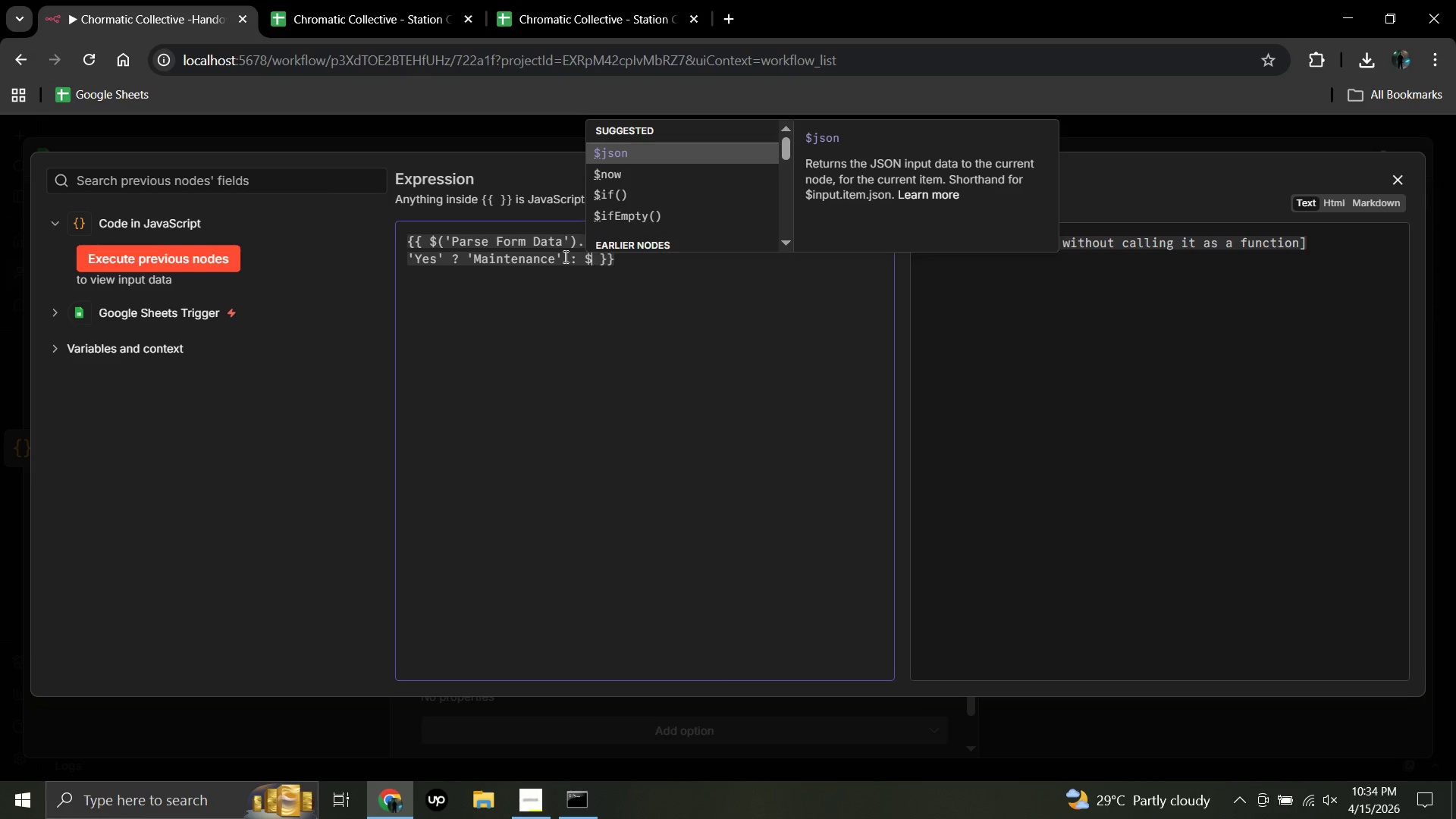 
key(Shift+9)
 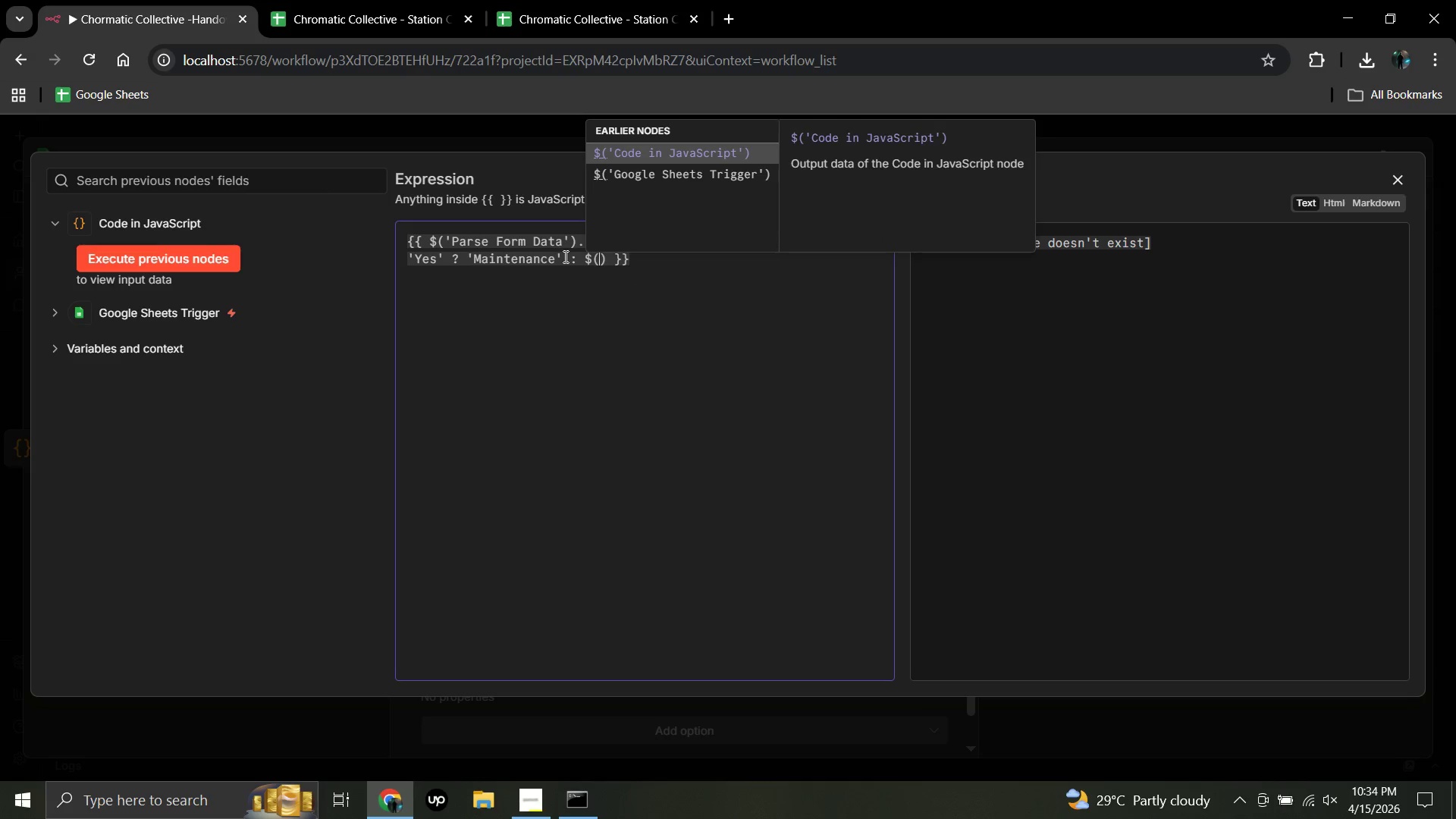 
wait(6.05)
 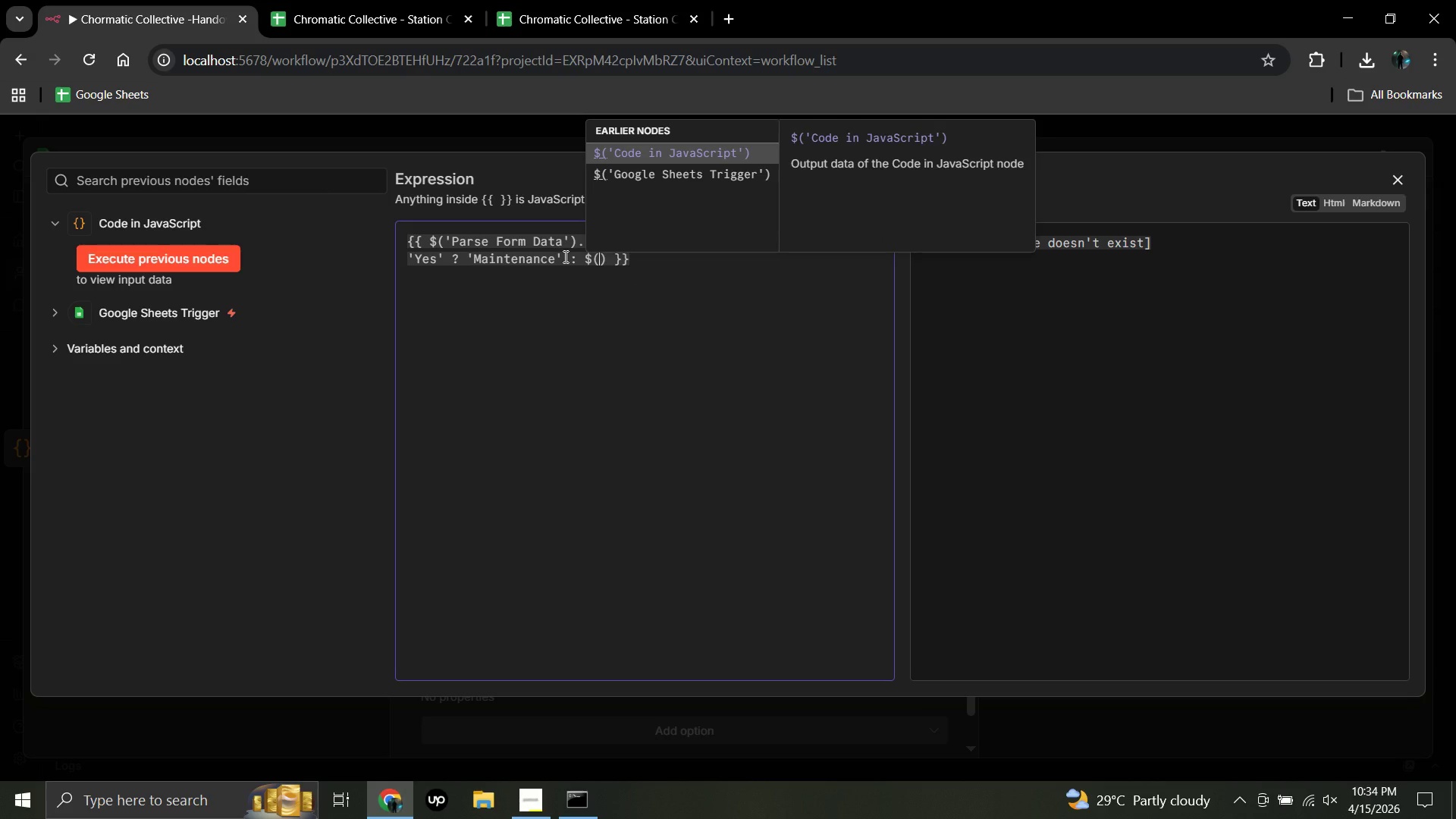 
key(Quote)
 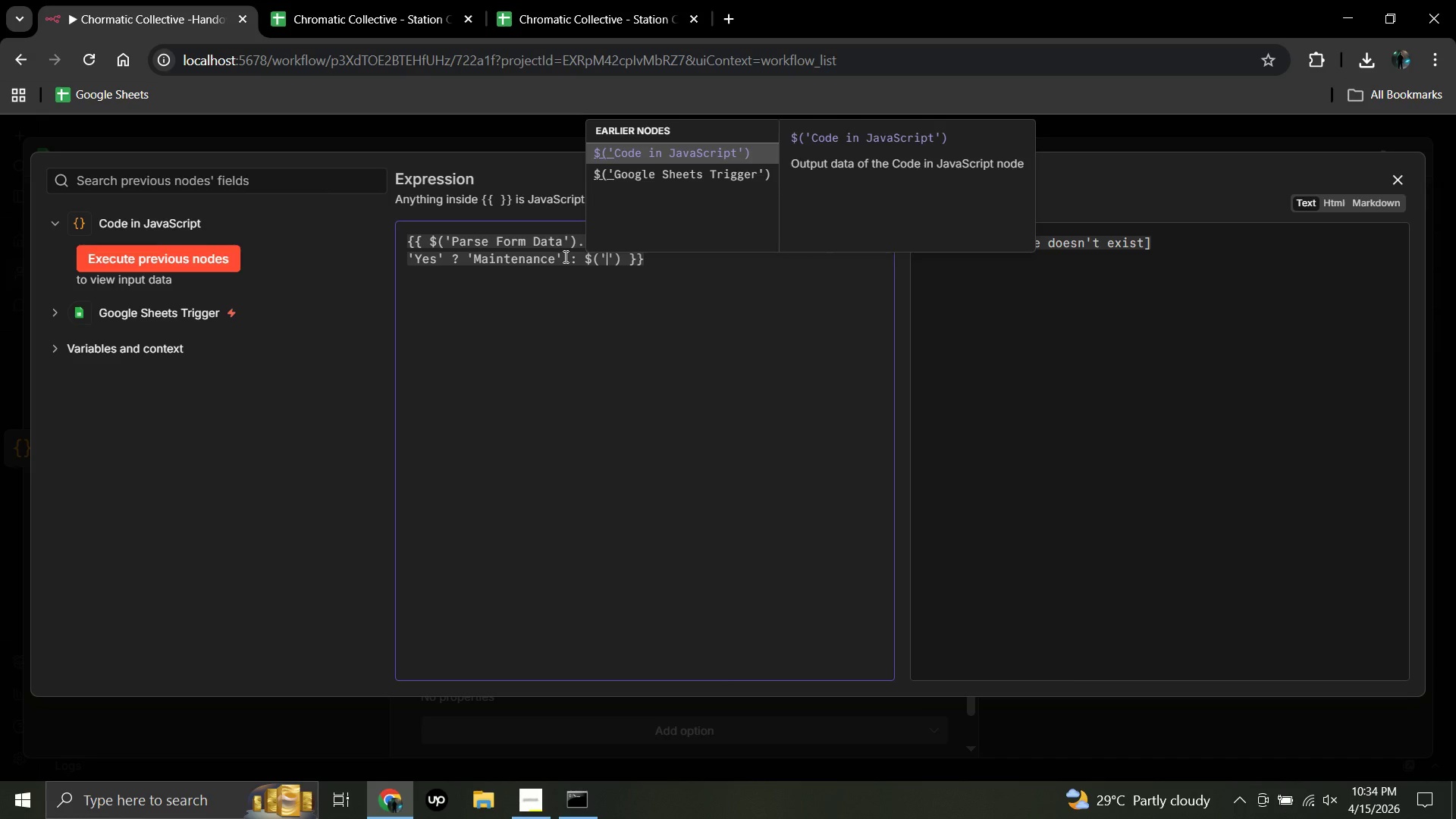 
type(Parse Form Data)
 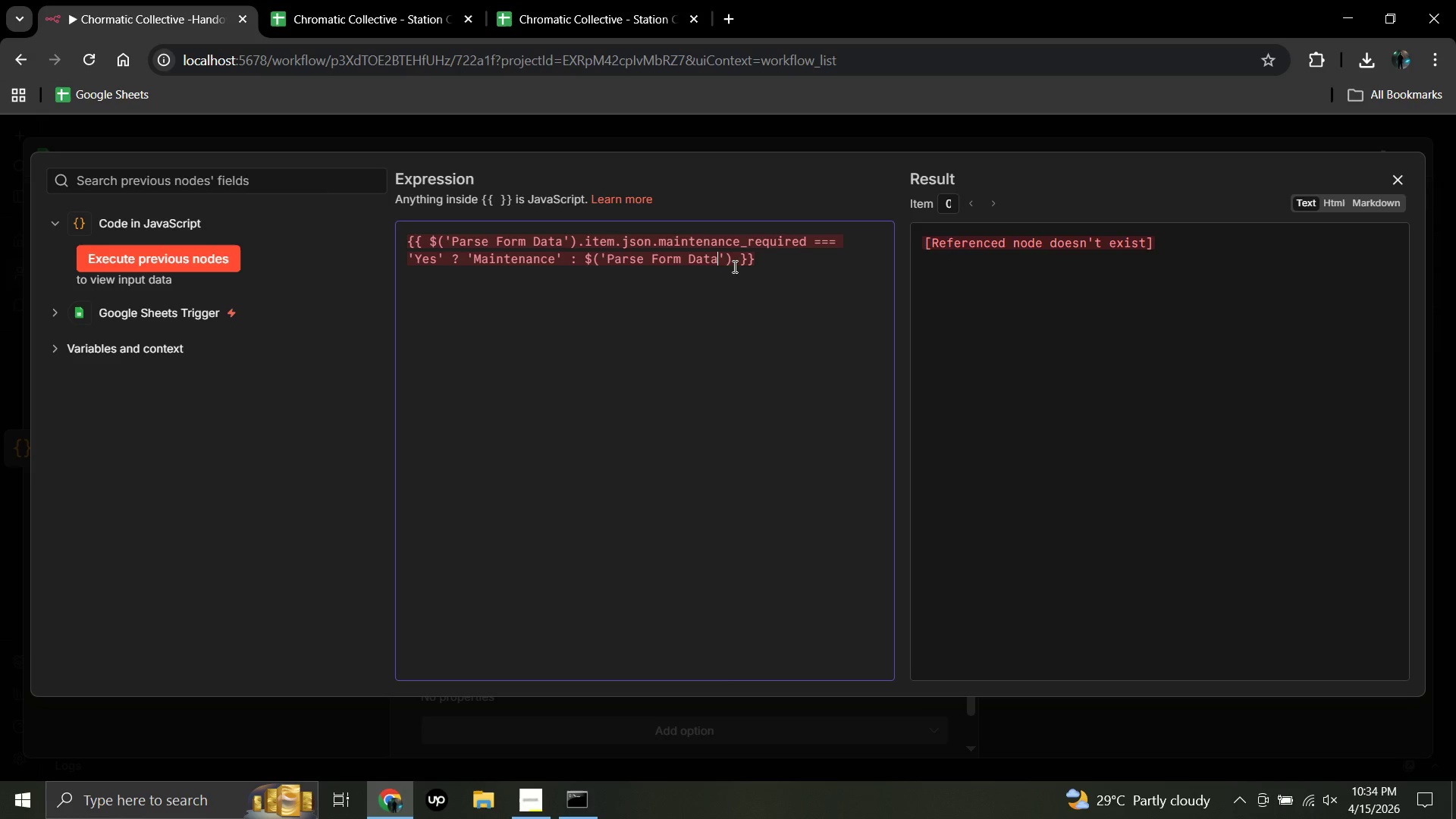 
wait(7.81)
 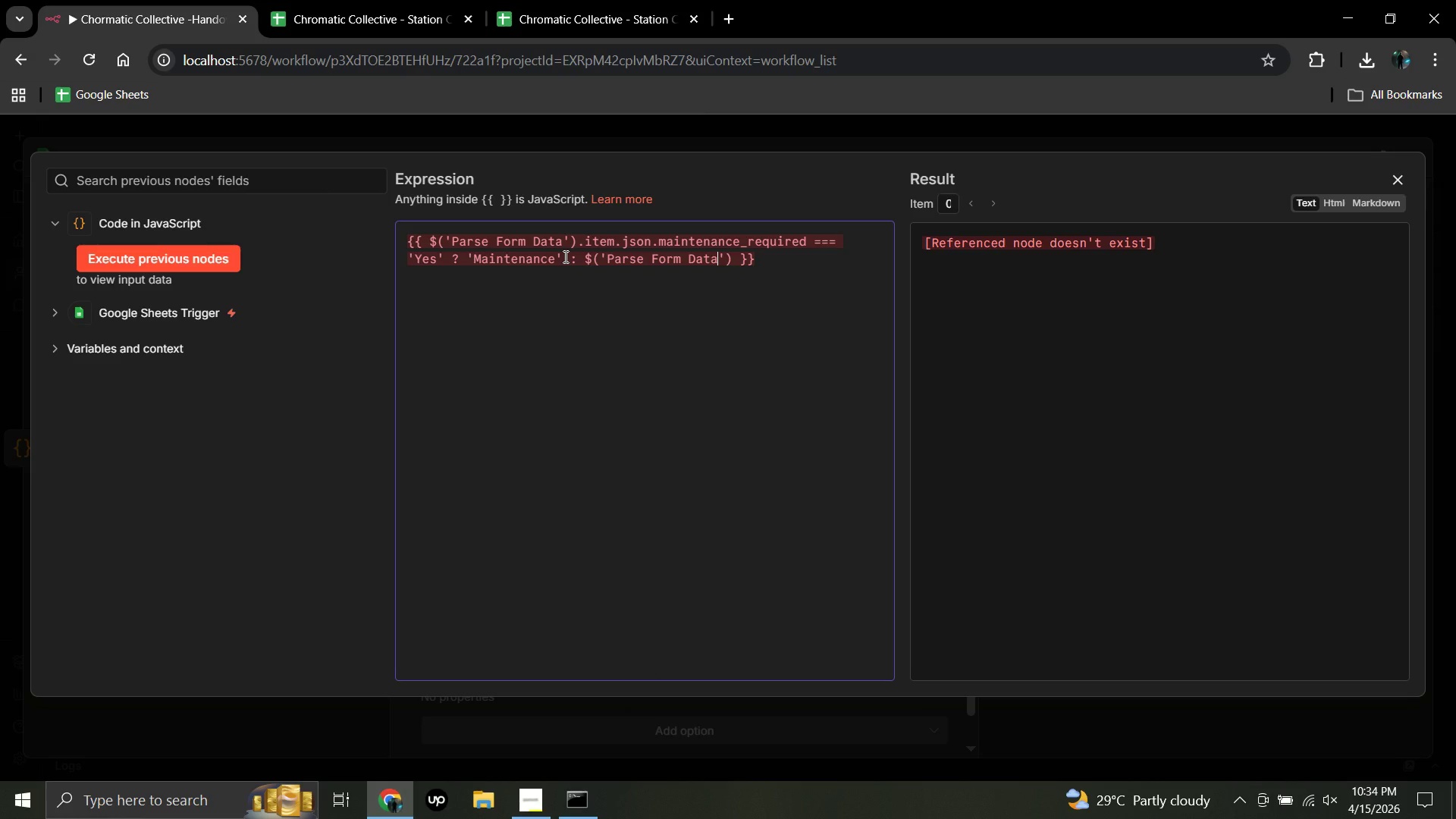 
left_click([733, 258])
 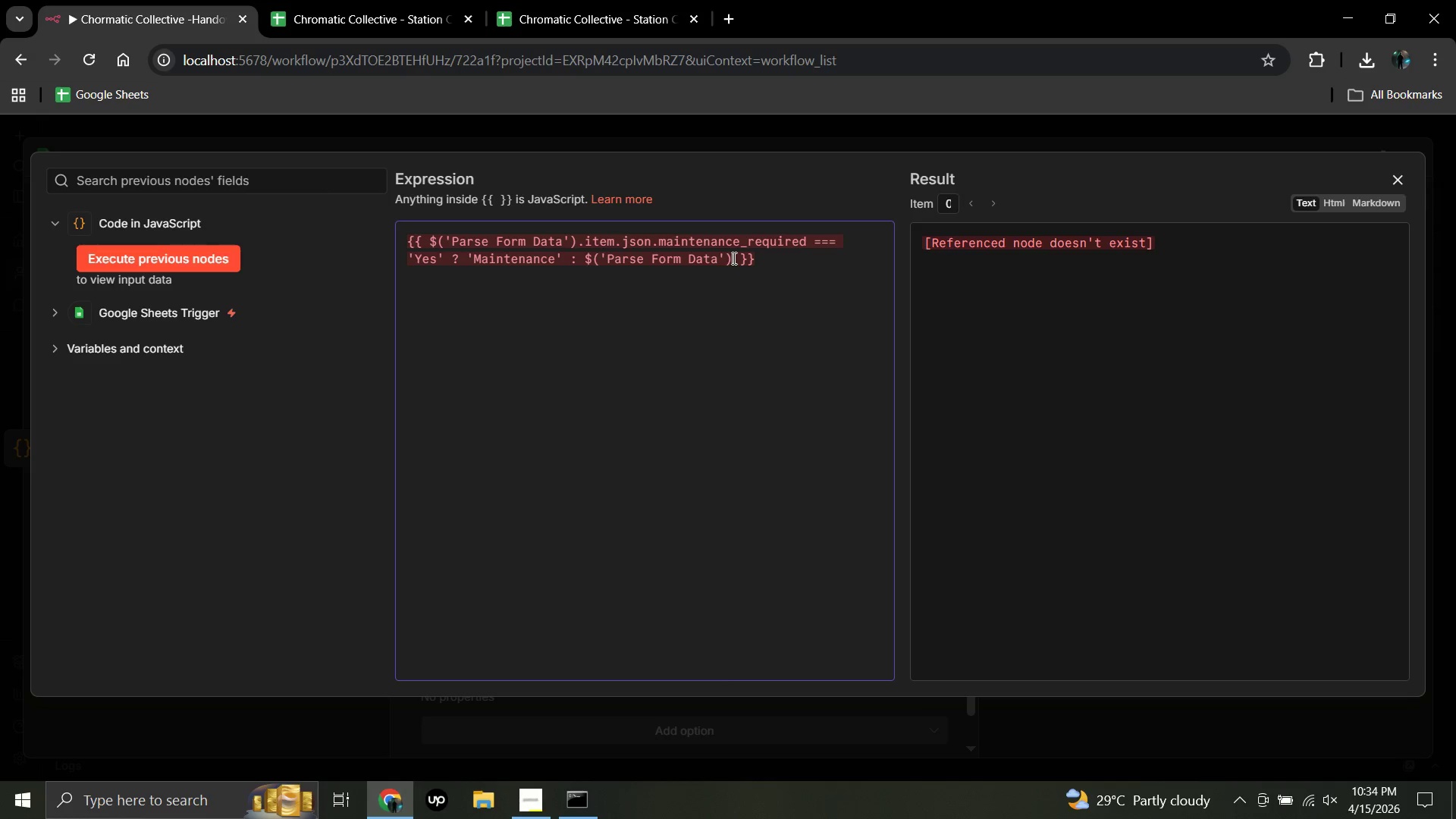 
key(Period)
 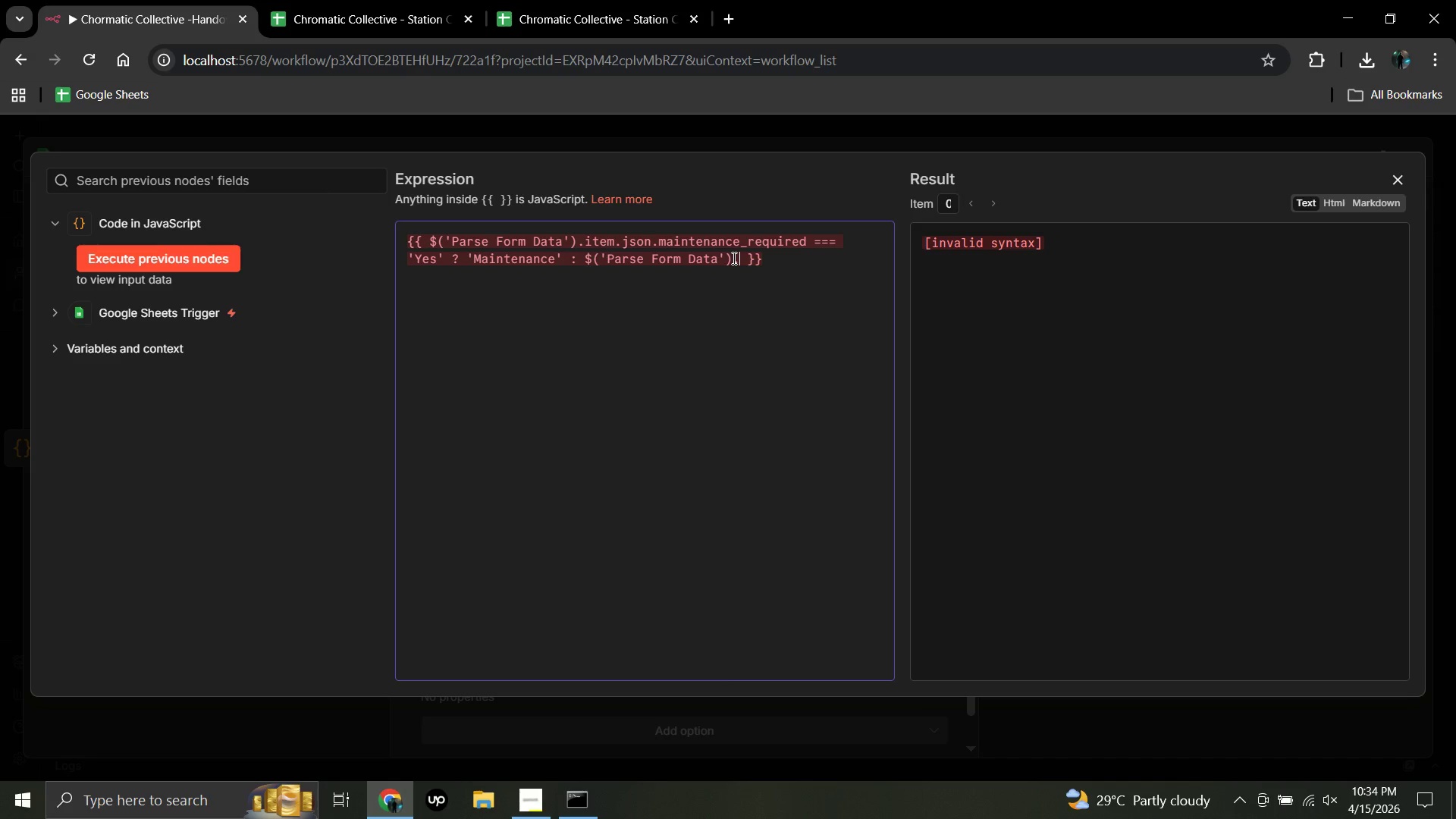 
type(item.json)
 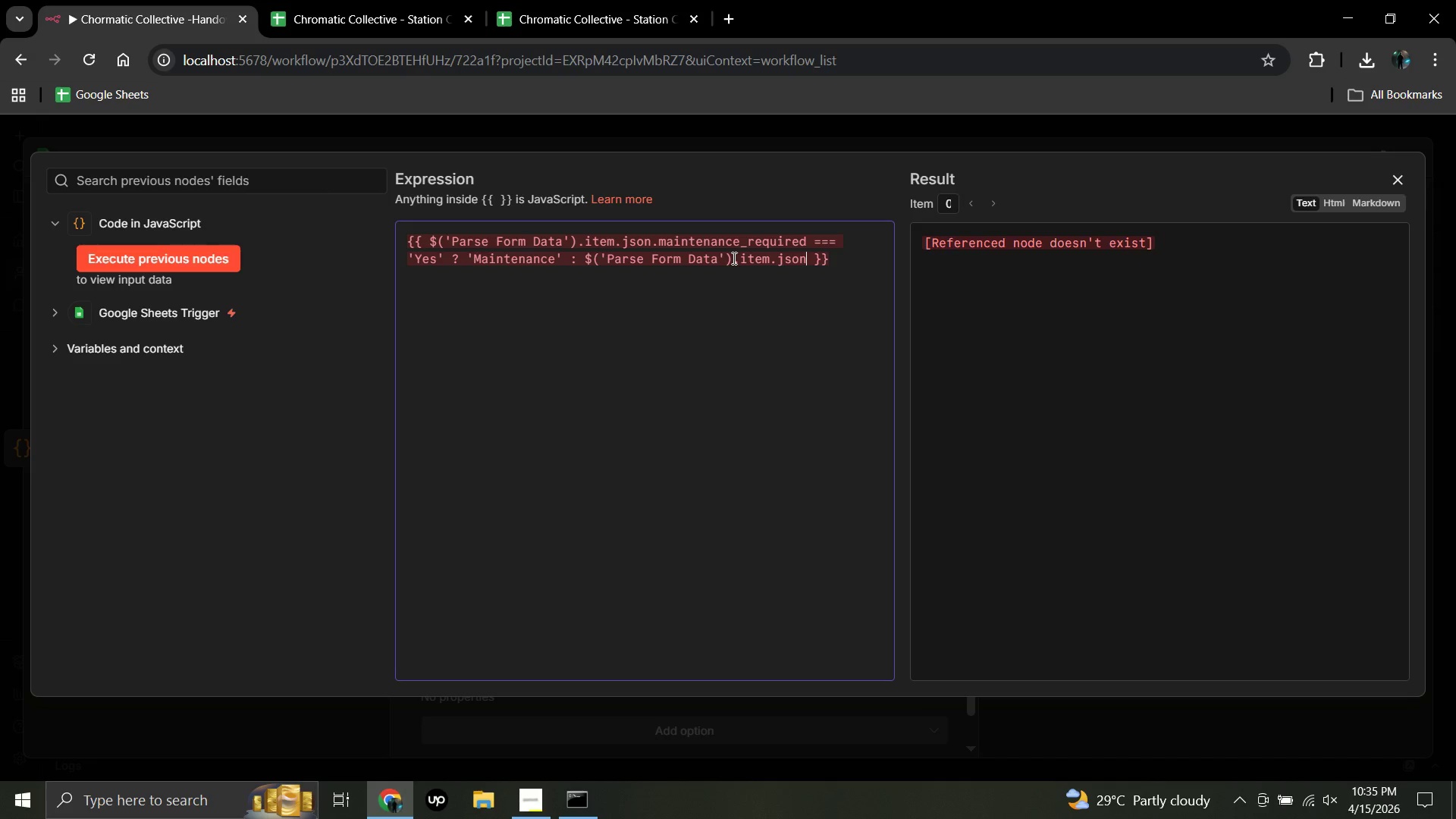 
wait(9.95)
 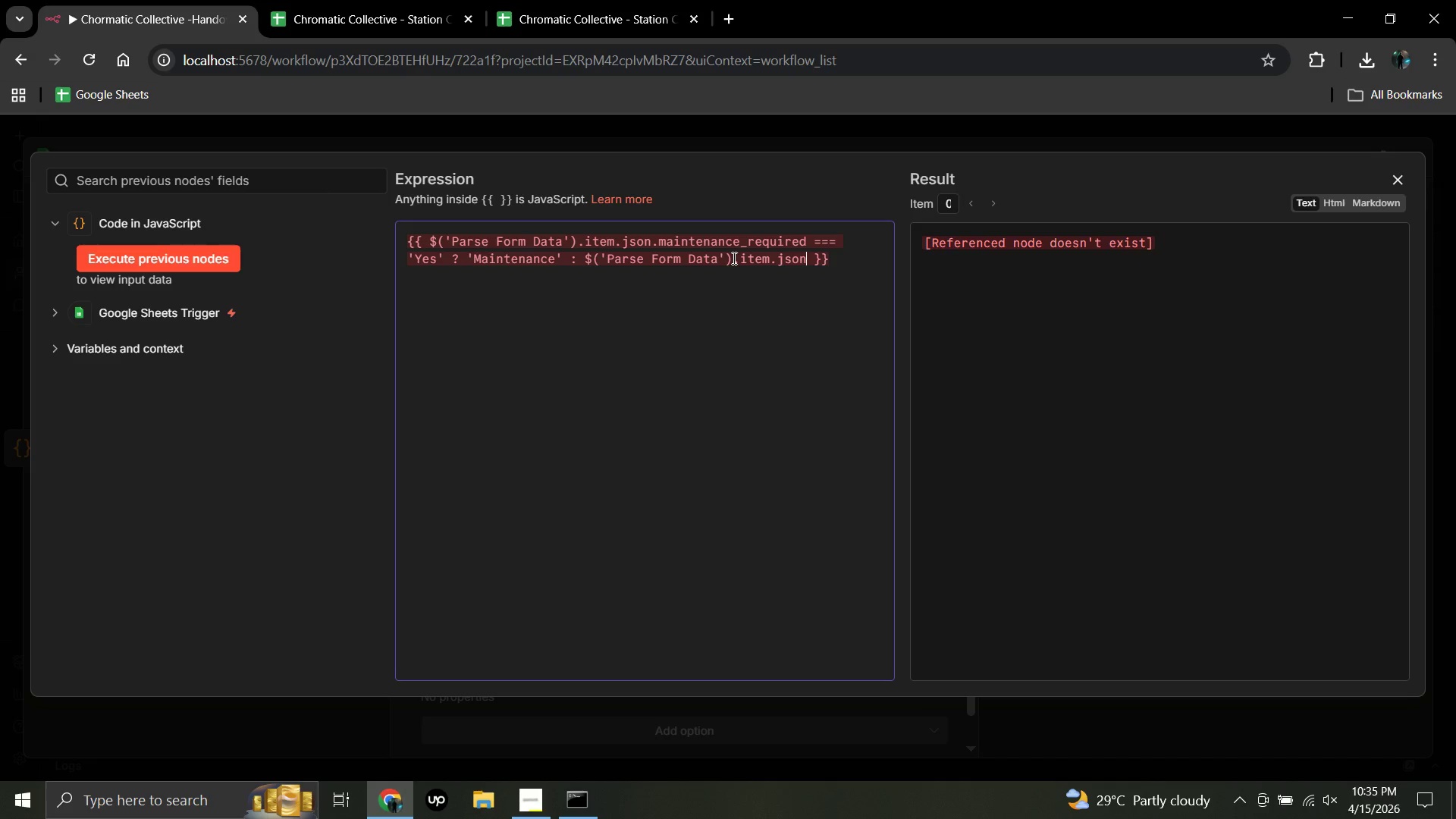 
type(.is)
 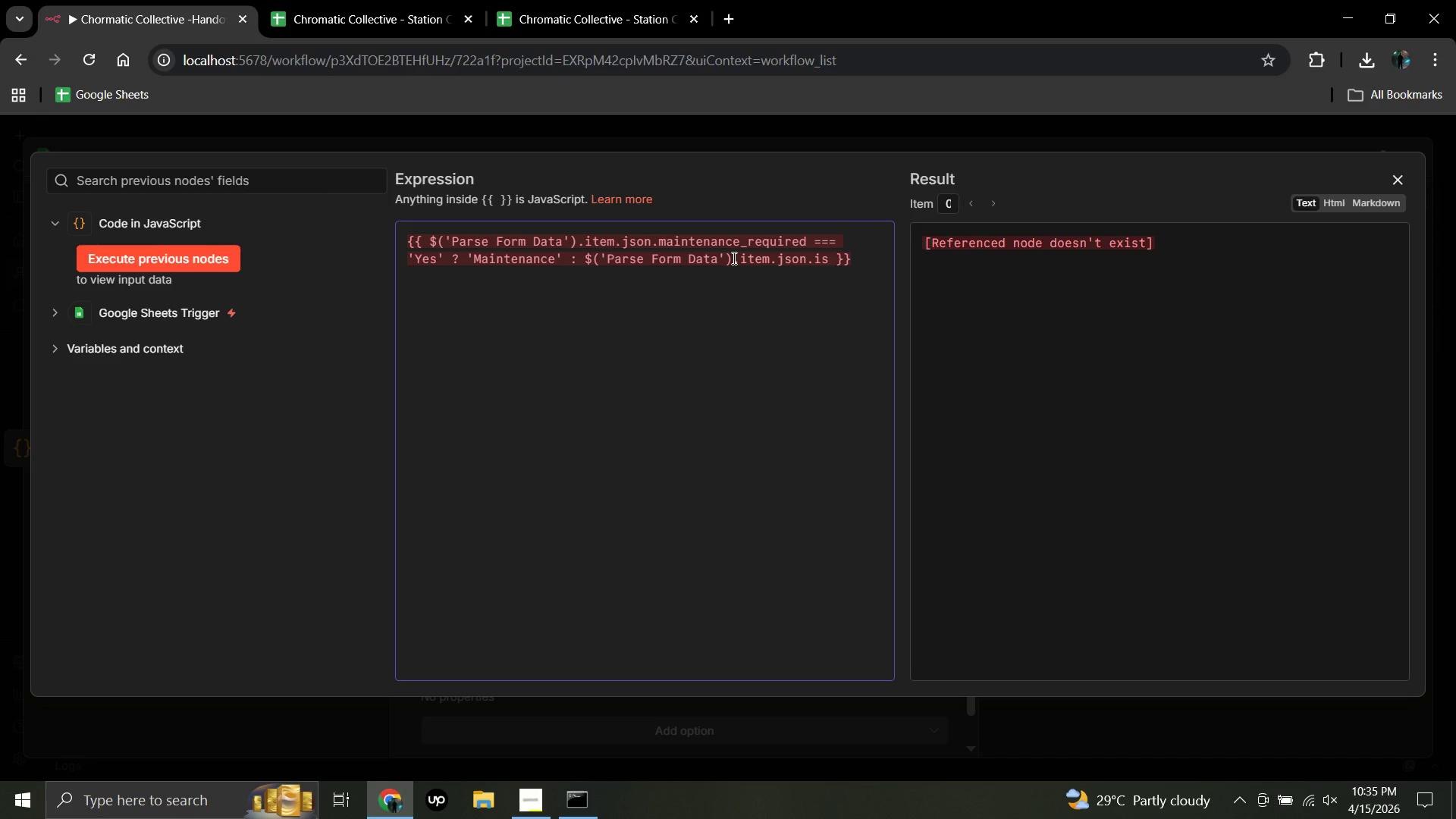 
wait(6.22)
 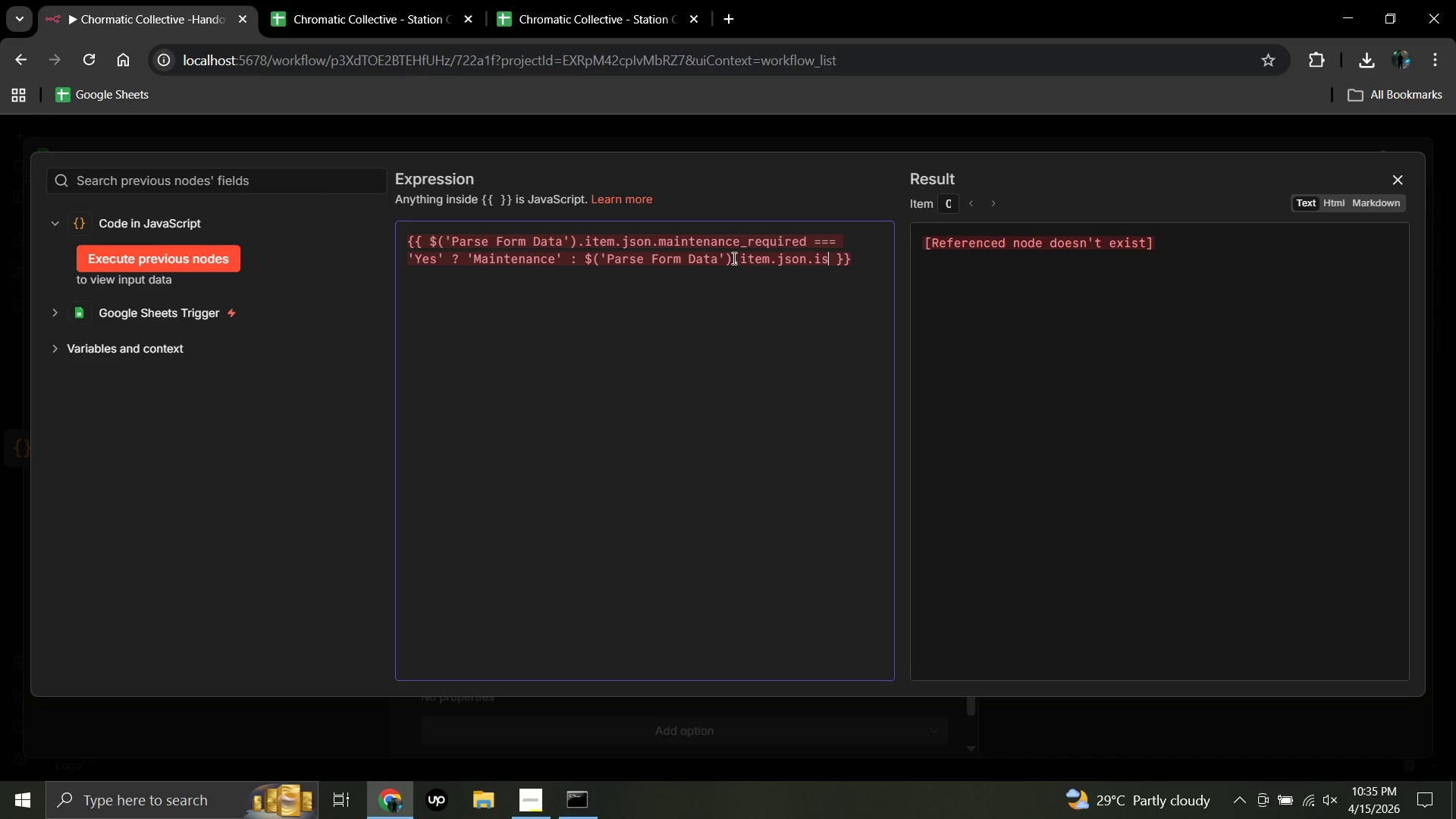 
type(_guest_)
 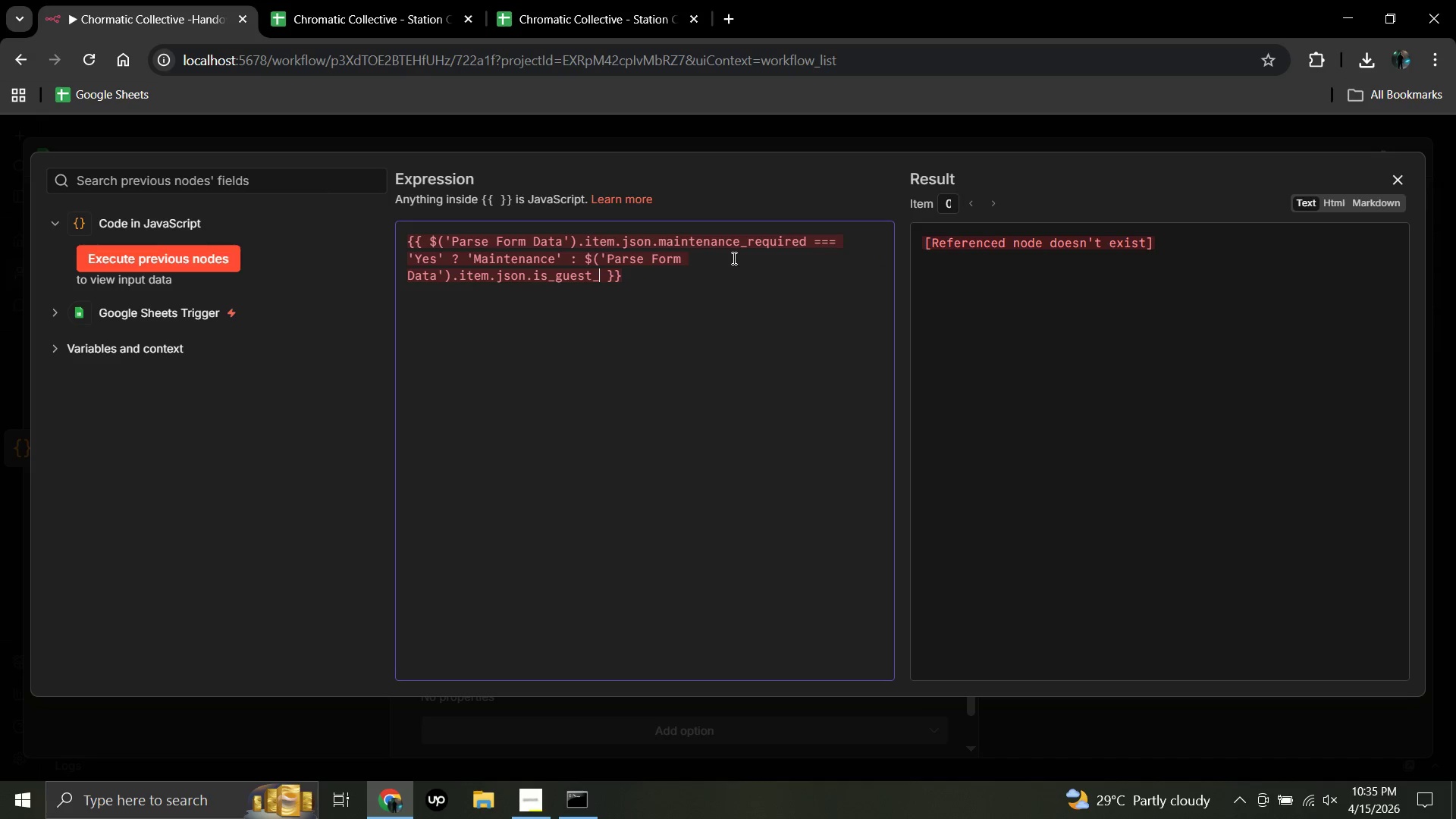 
wait(9.14)
 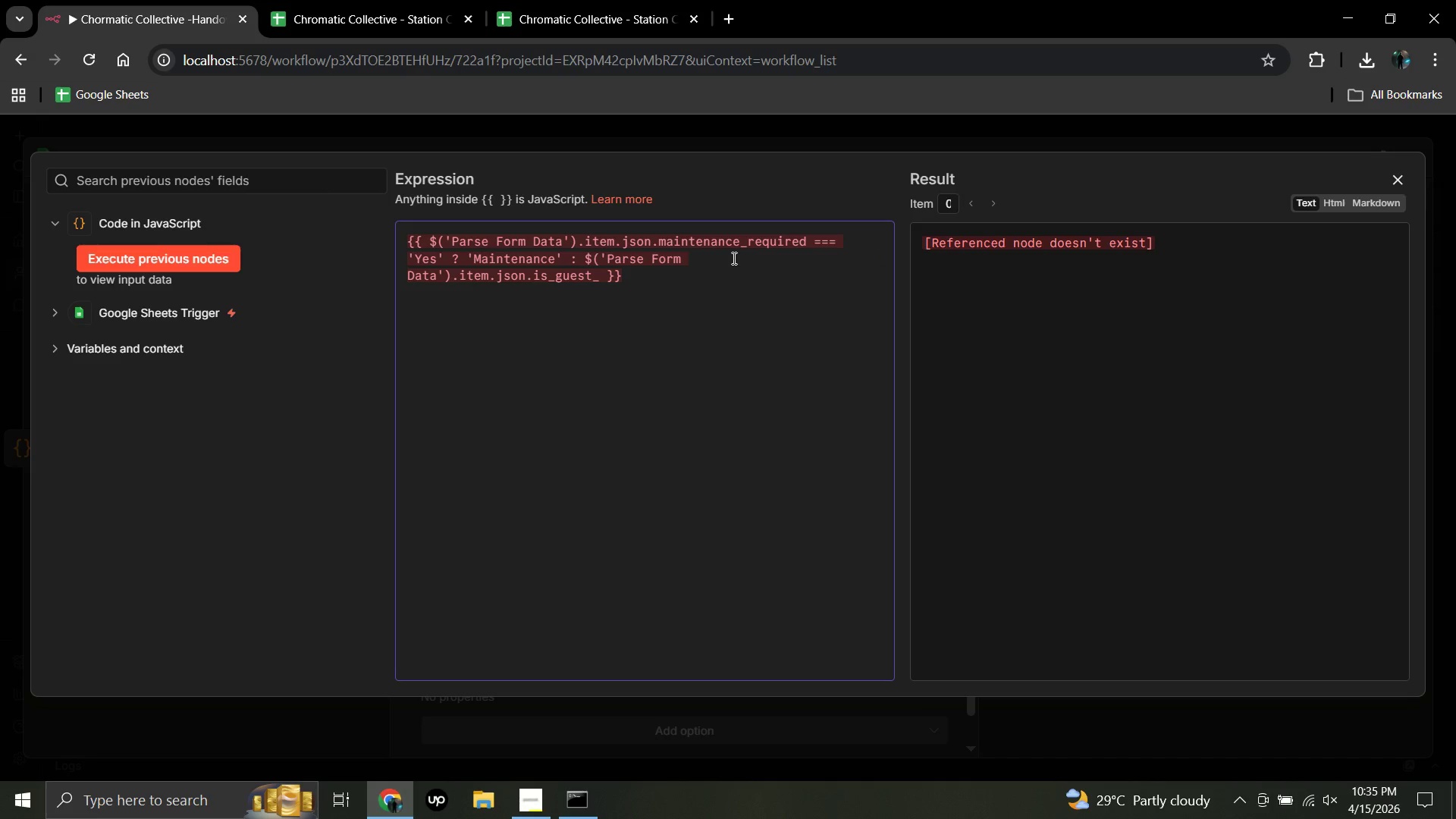 
type(artist)
 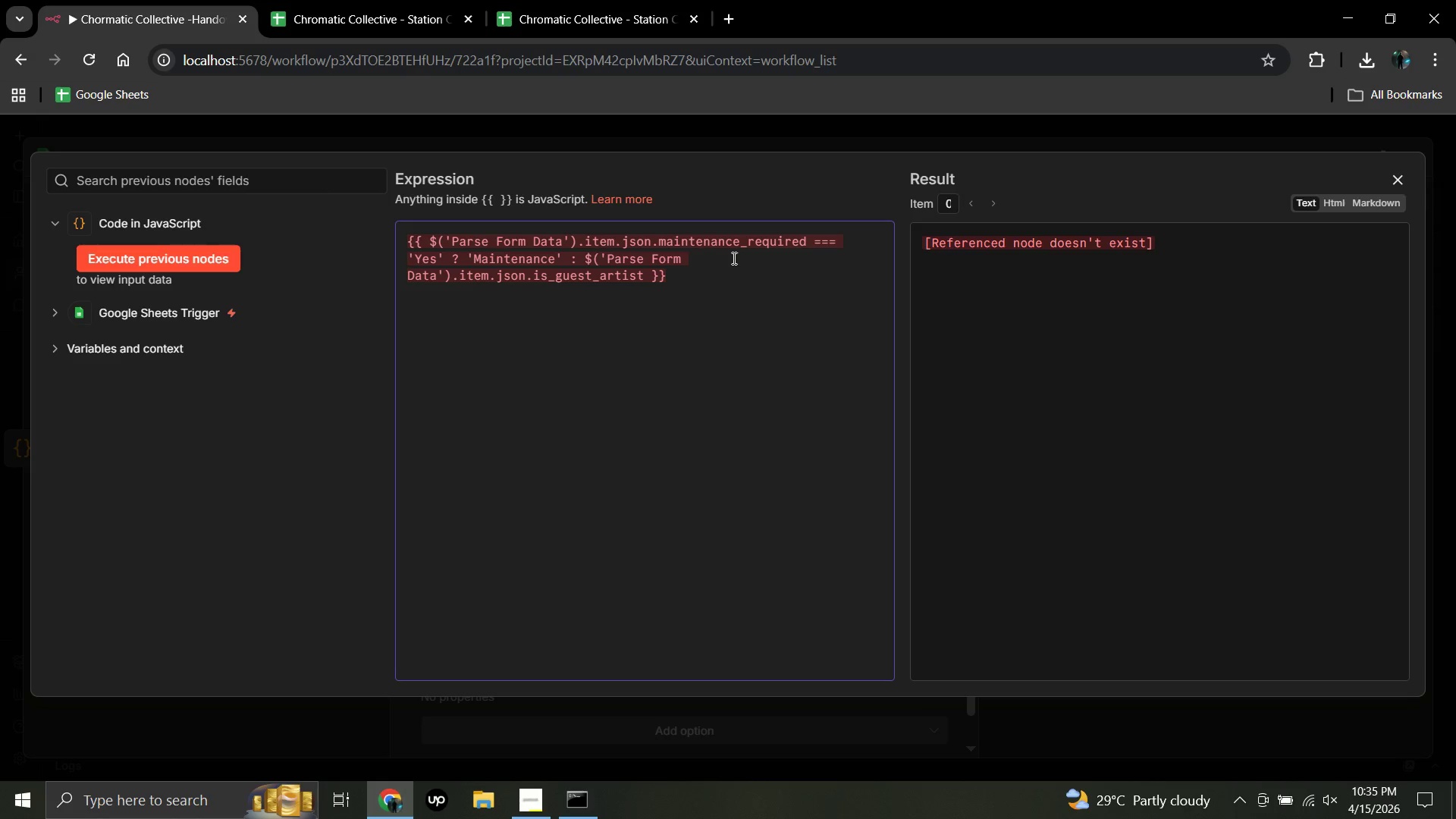 
key(Space)
 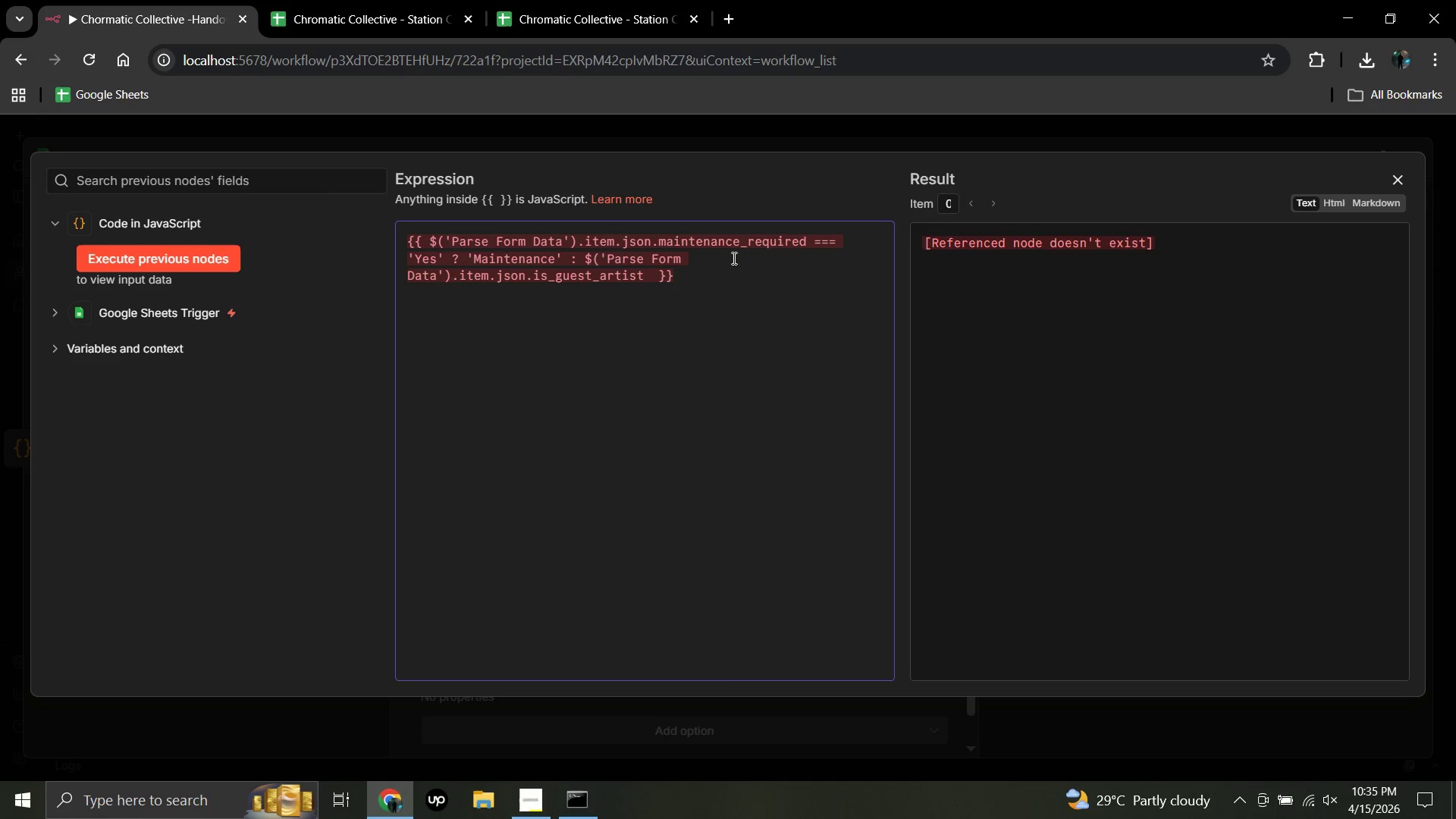 
key(Equal)
 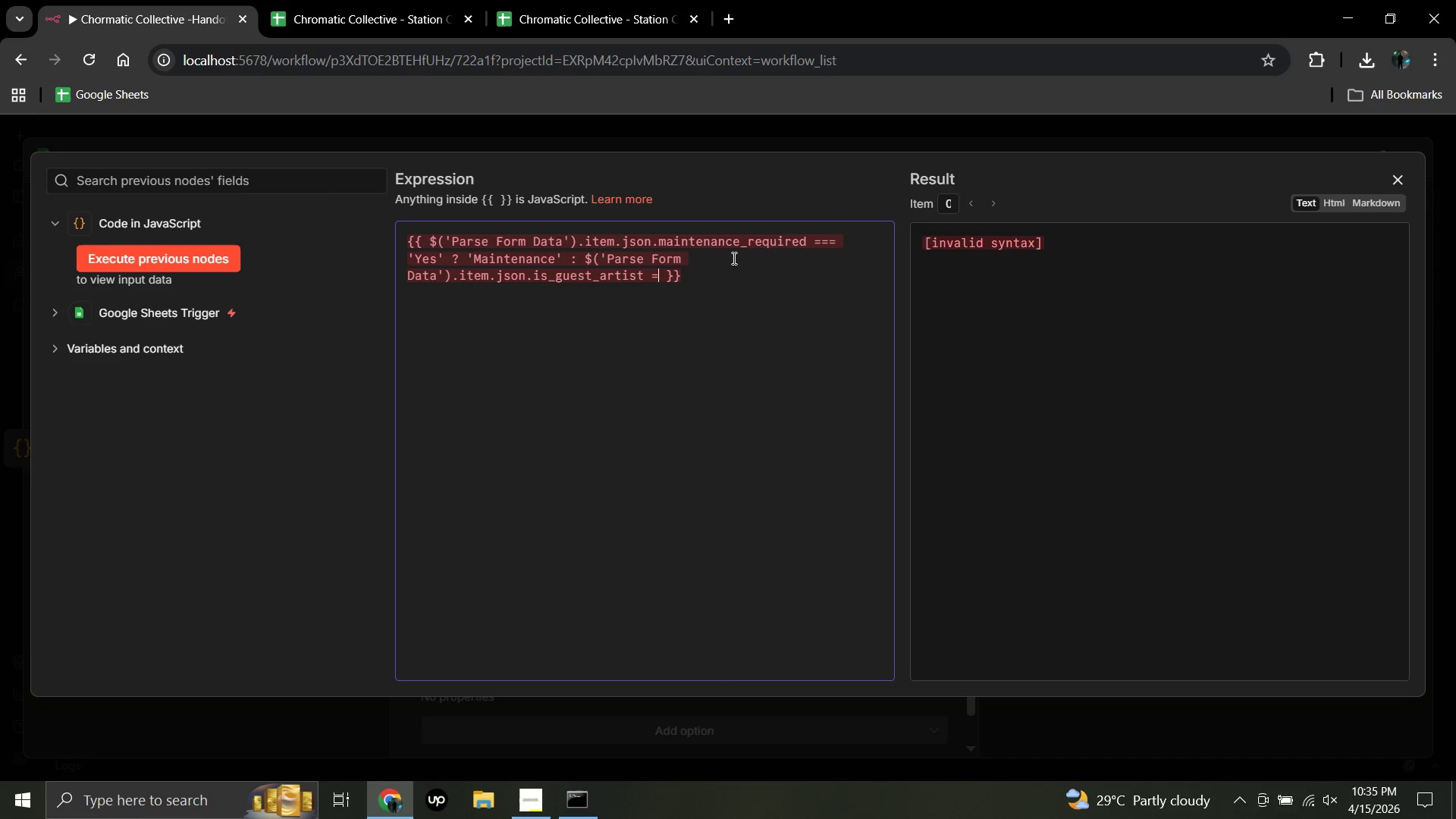 
key(Equal)
 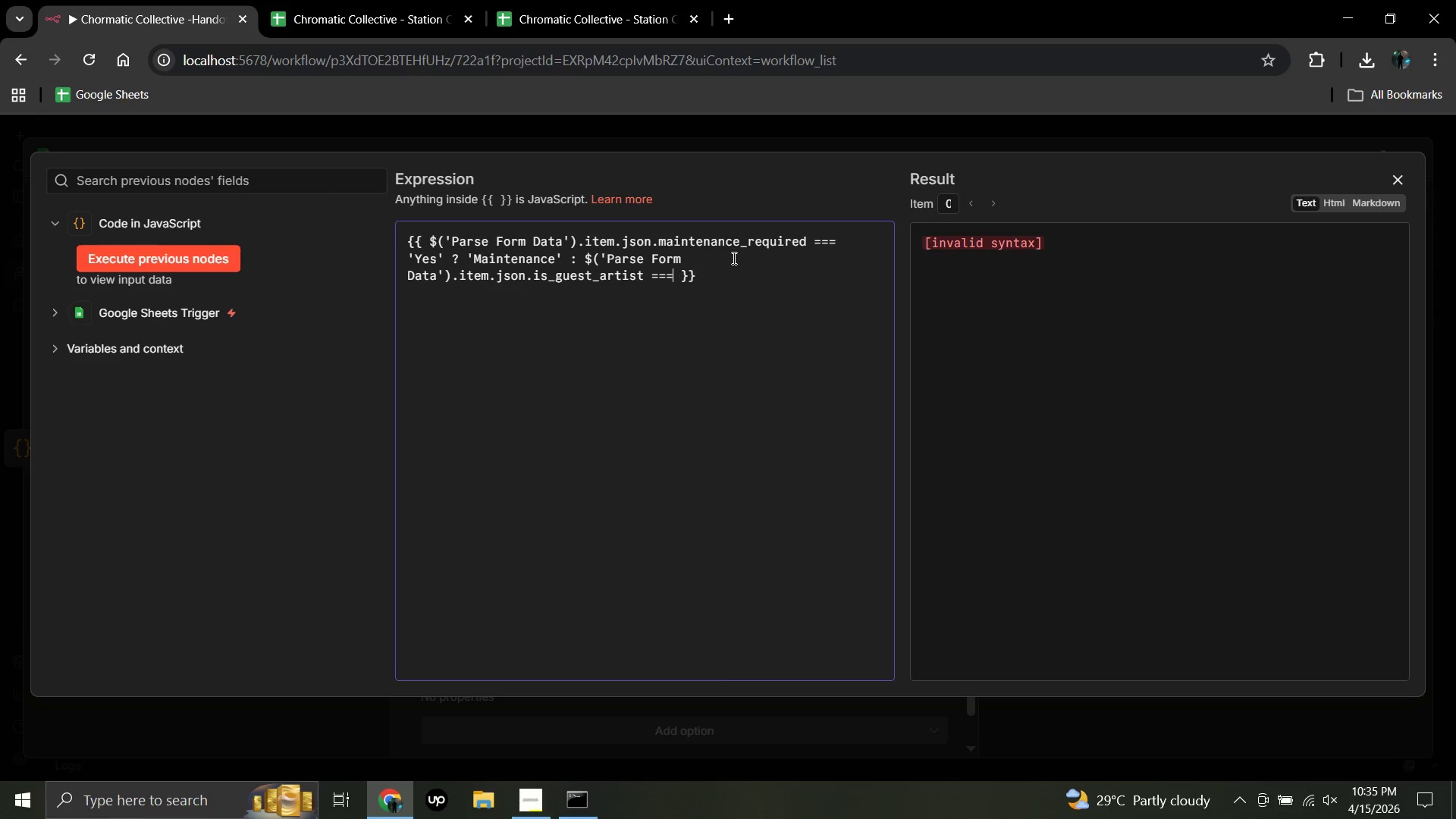 
key(Equal)
 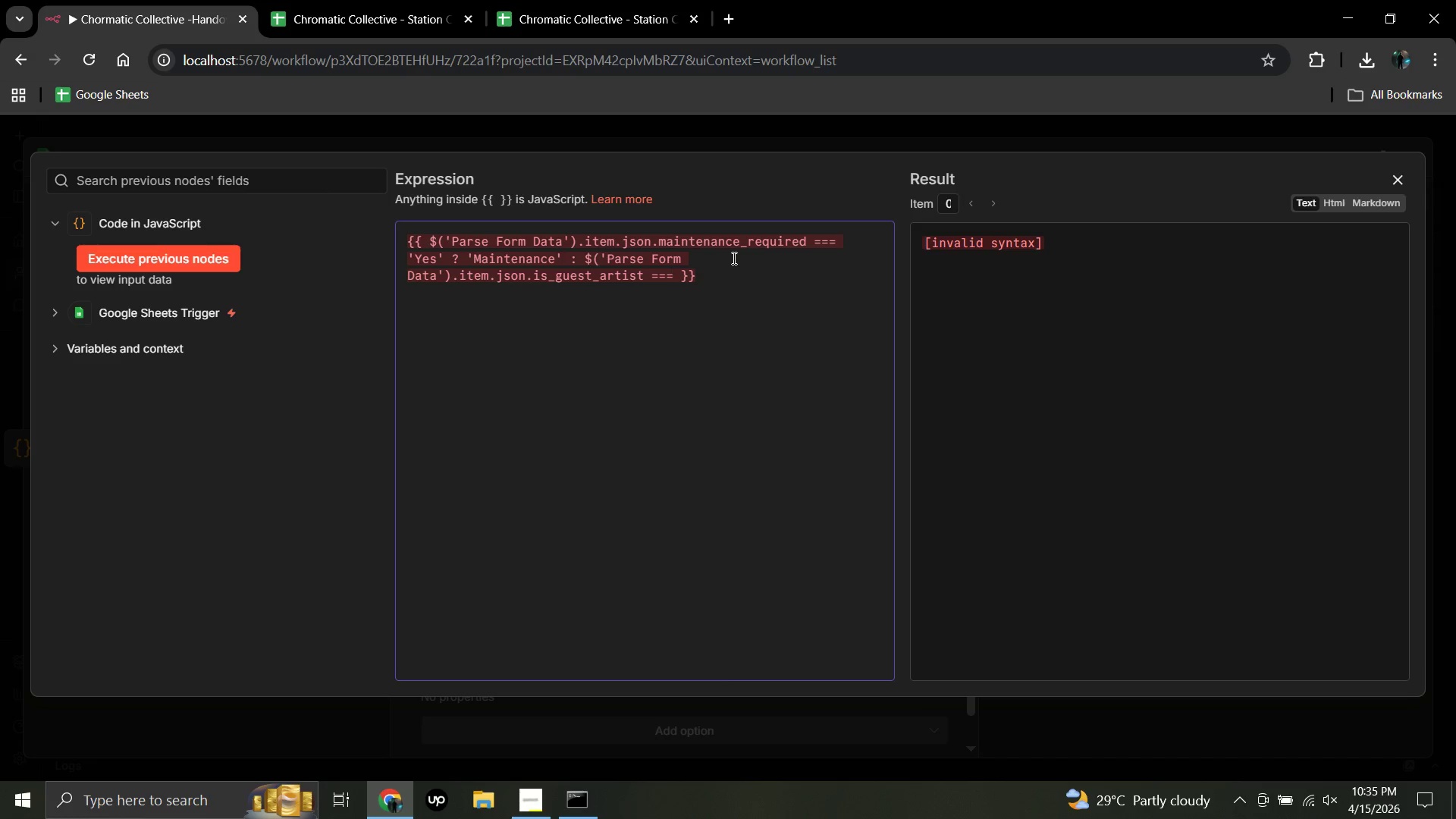 
key(Space)
 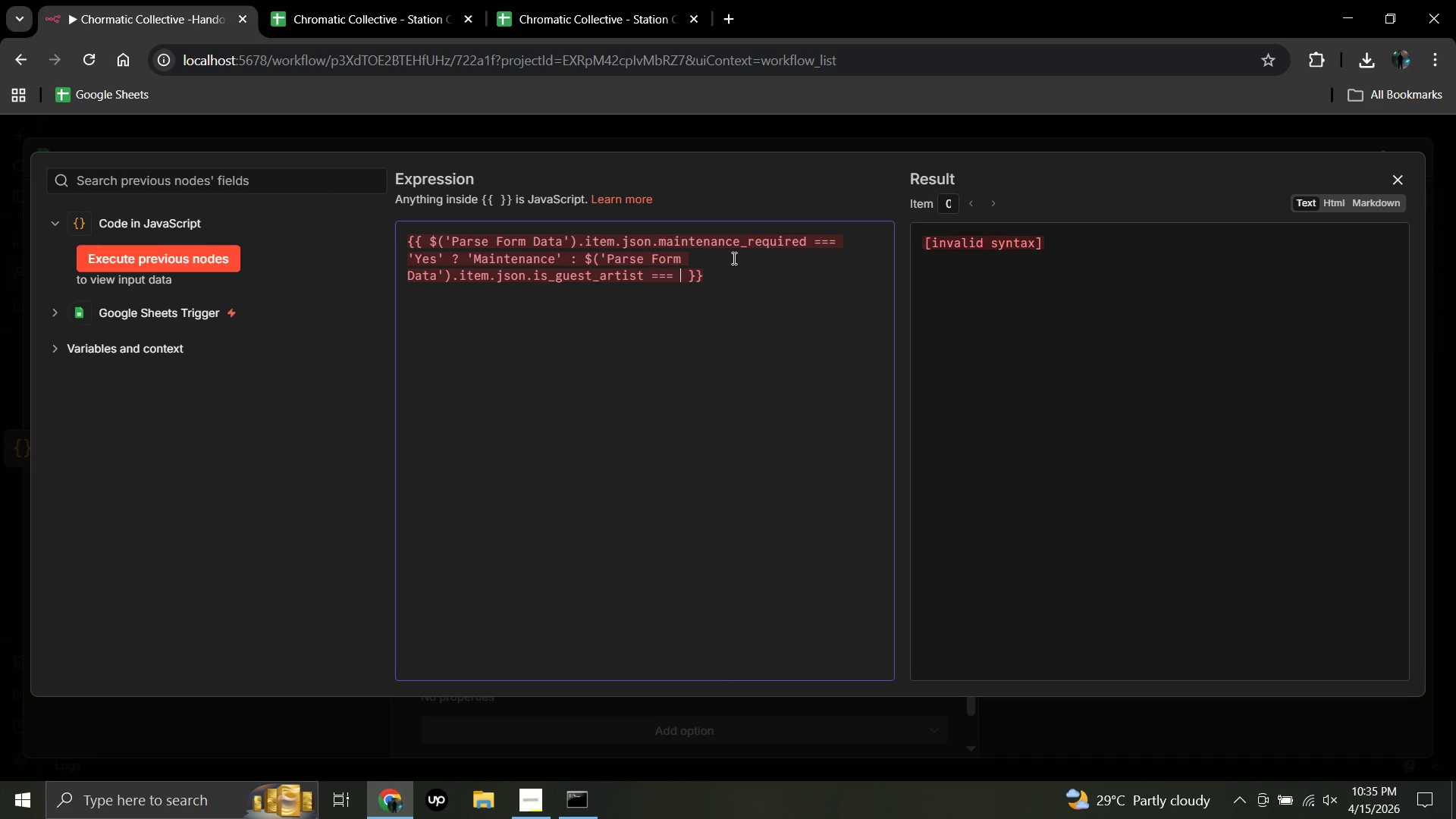 
type('Yes)
 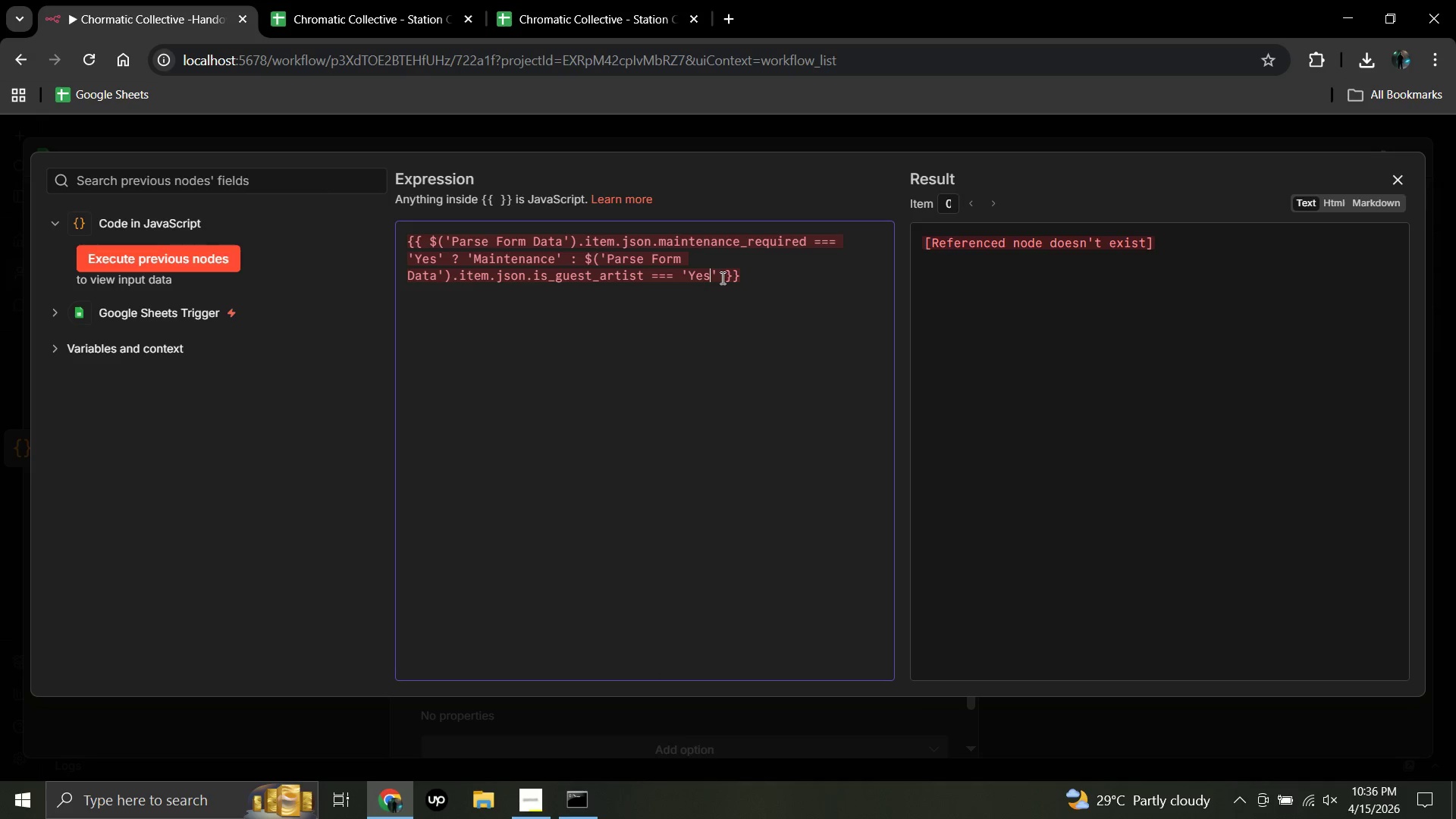 
left_click([719, 275])
 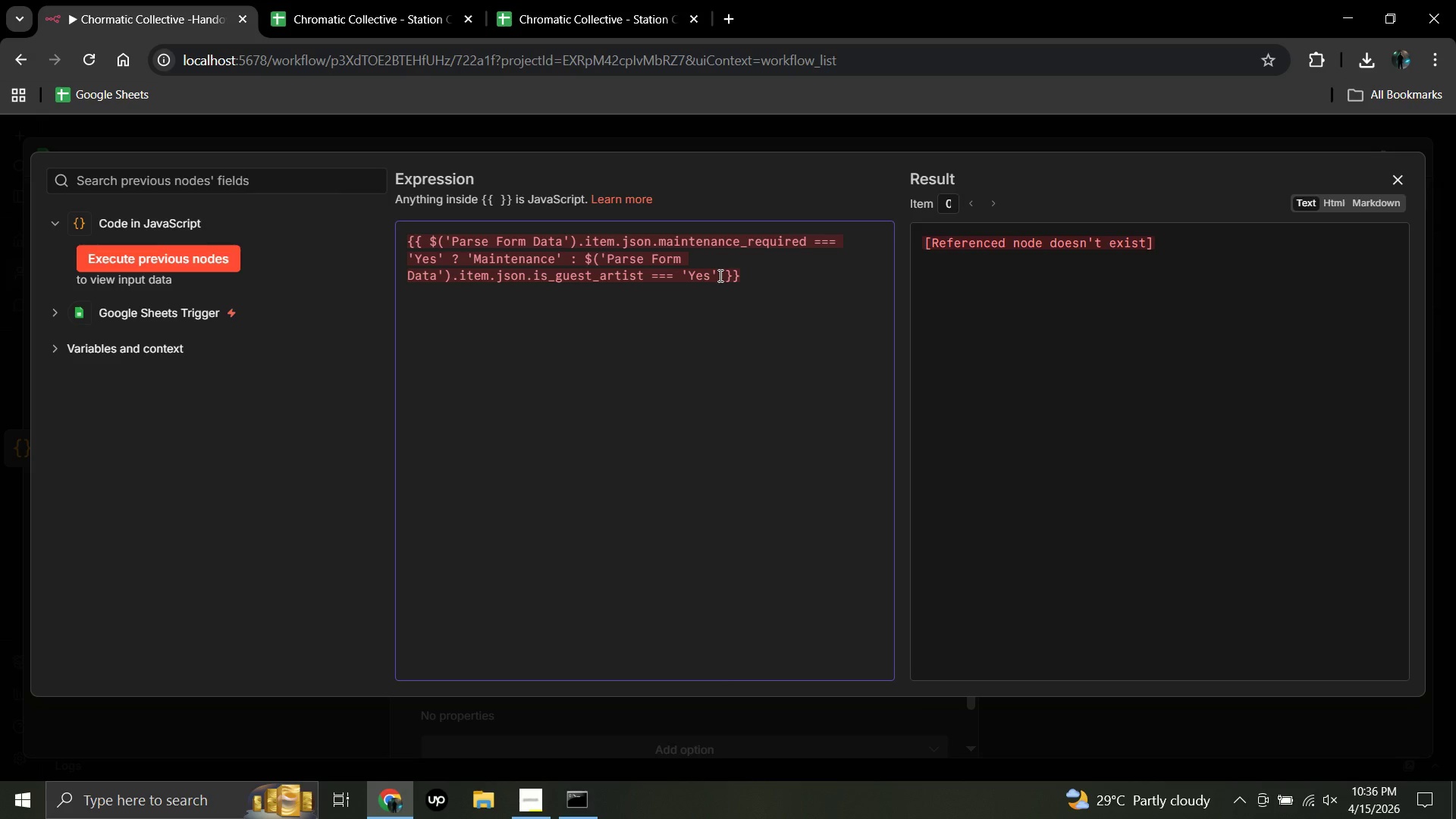 
wait(5.41)
 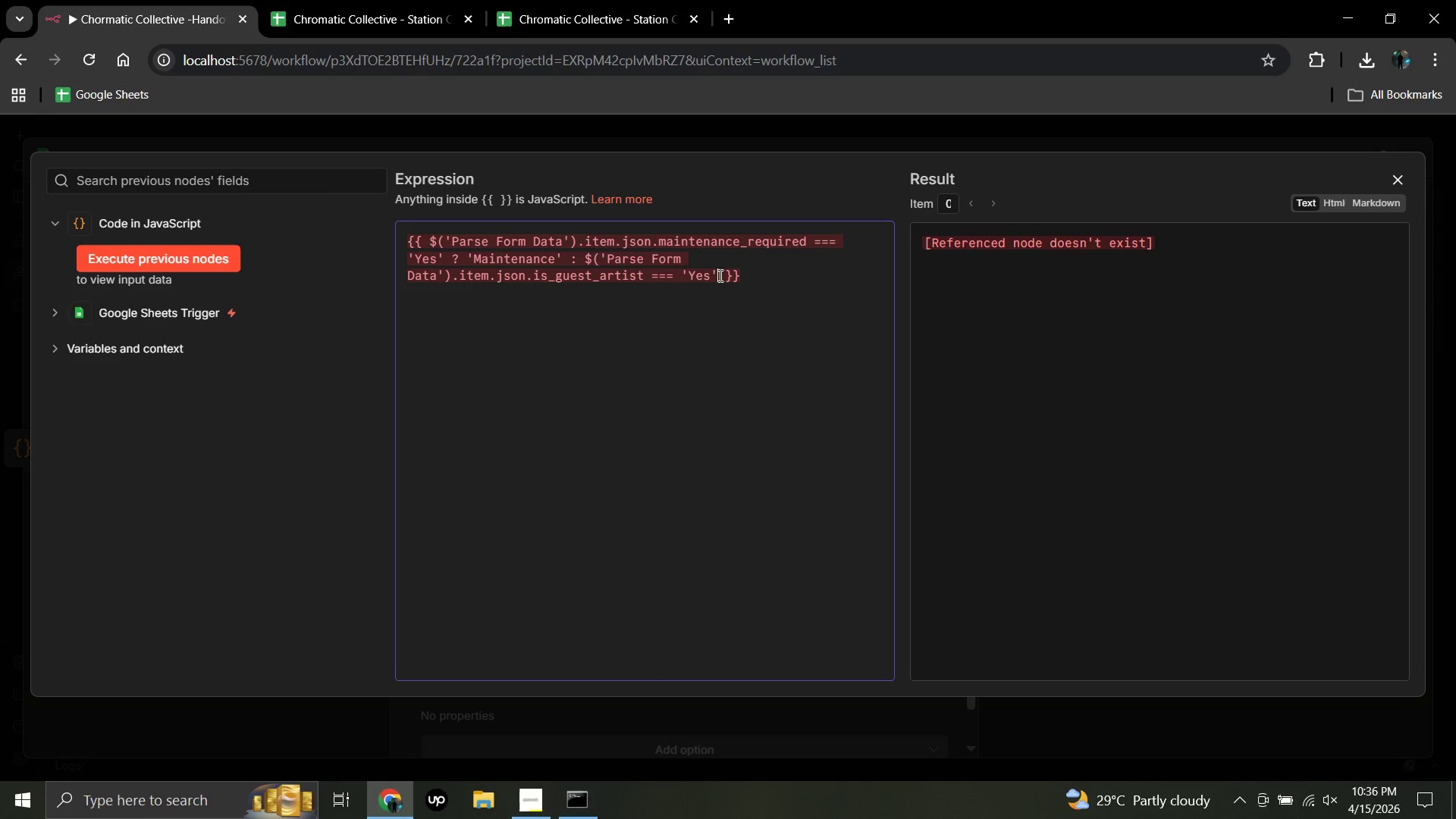 
type( ? 'Standard)
 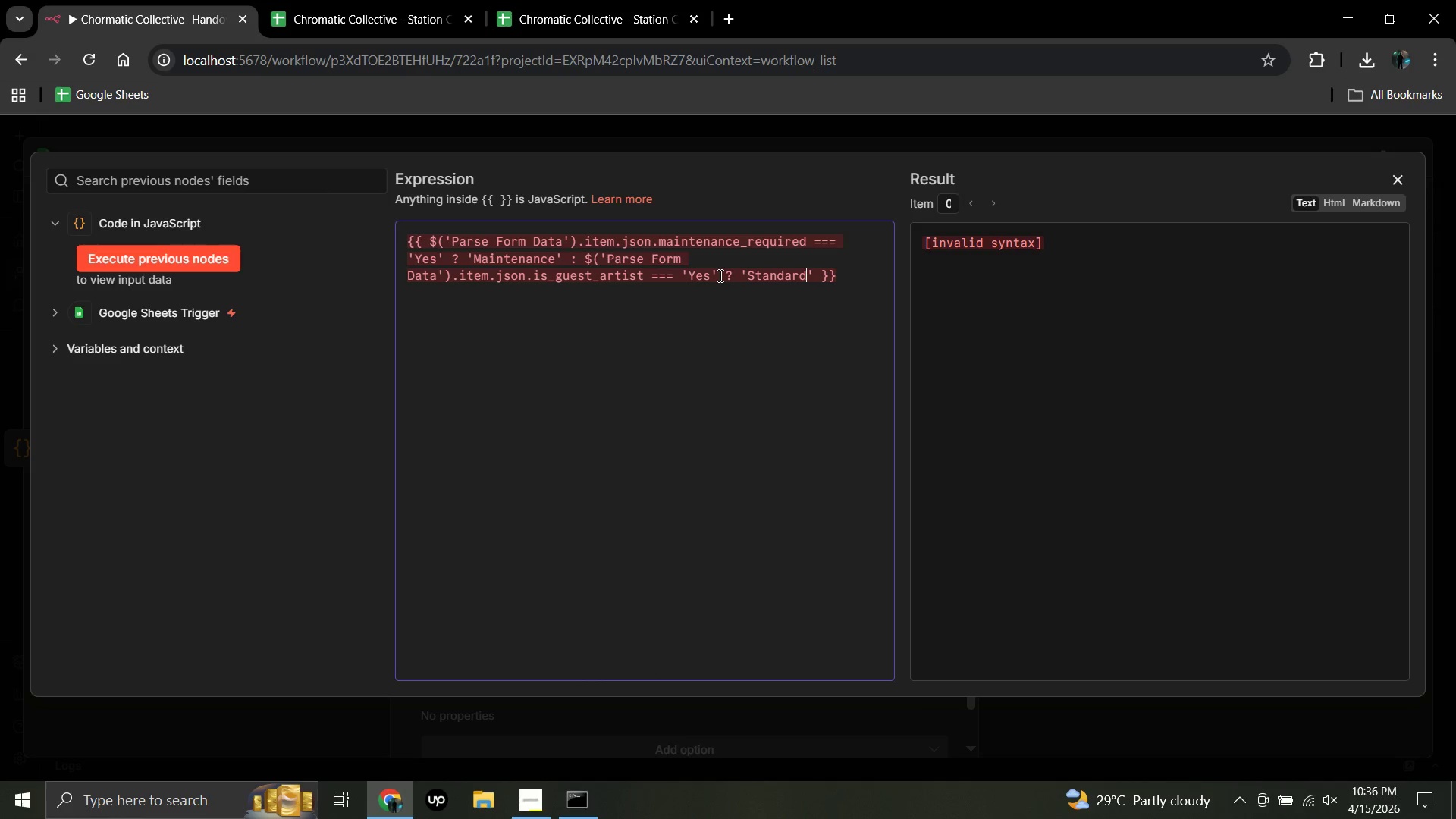 
wait(7.81)
 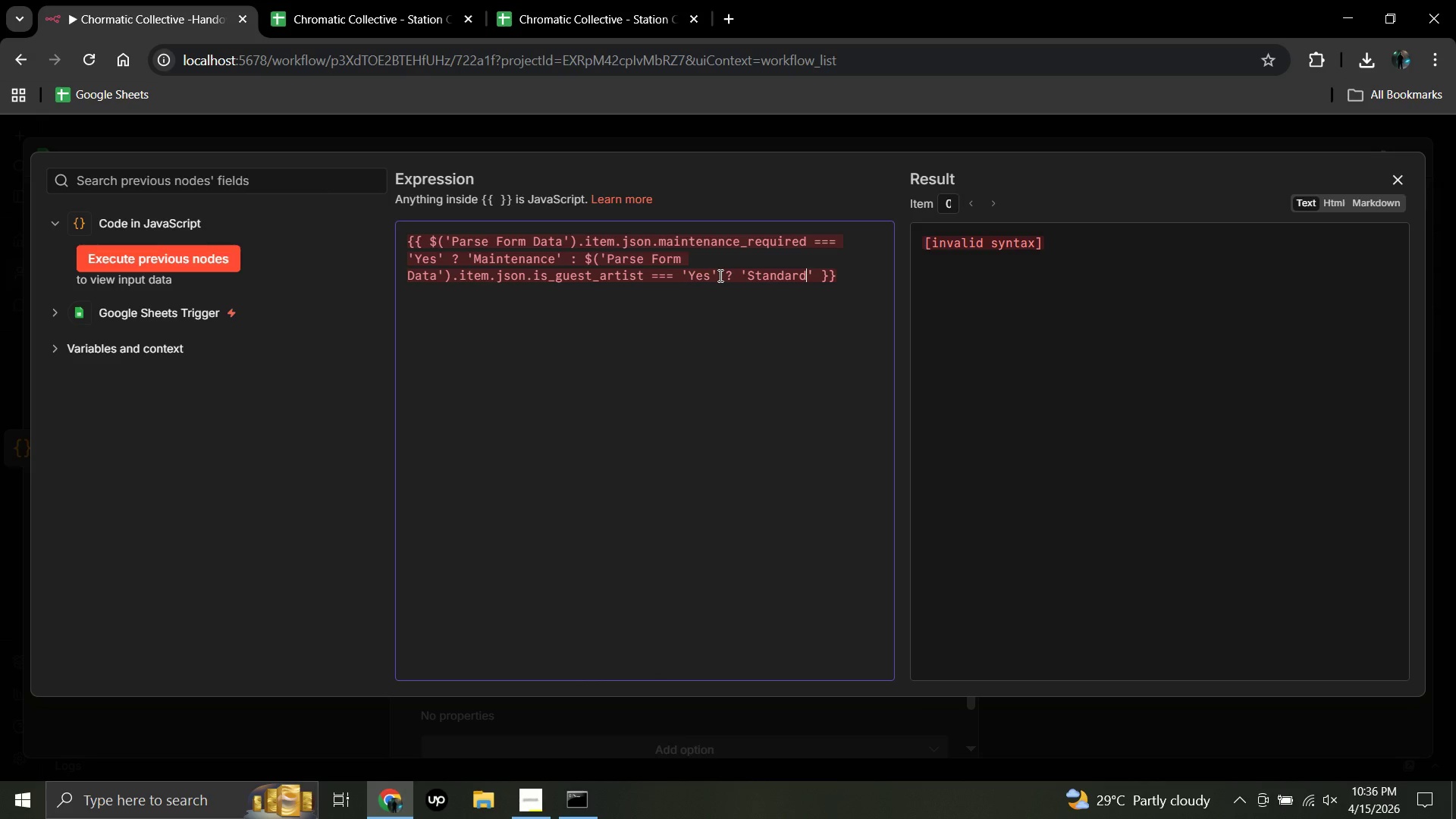 
left_click([811, 272])
 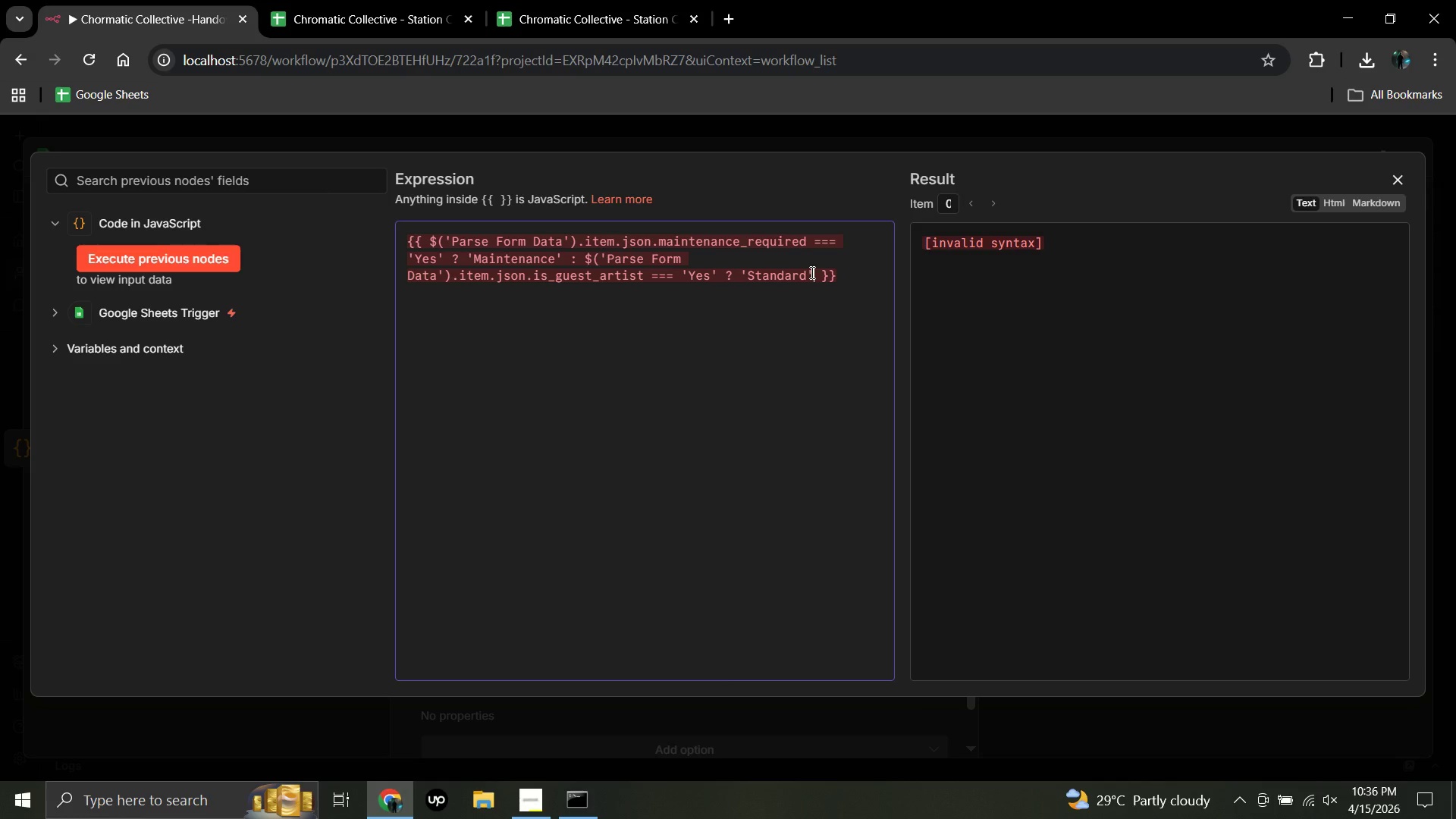 
key(Space)
 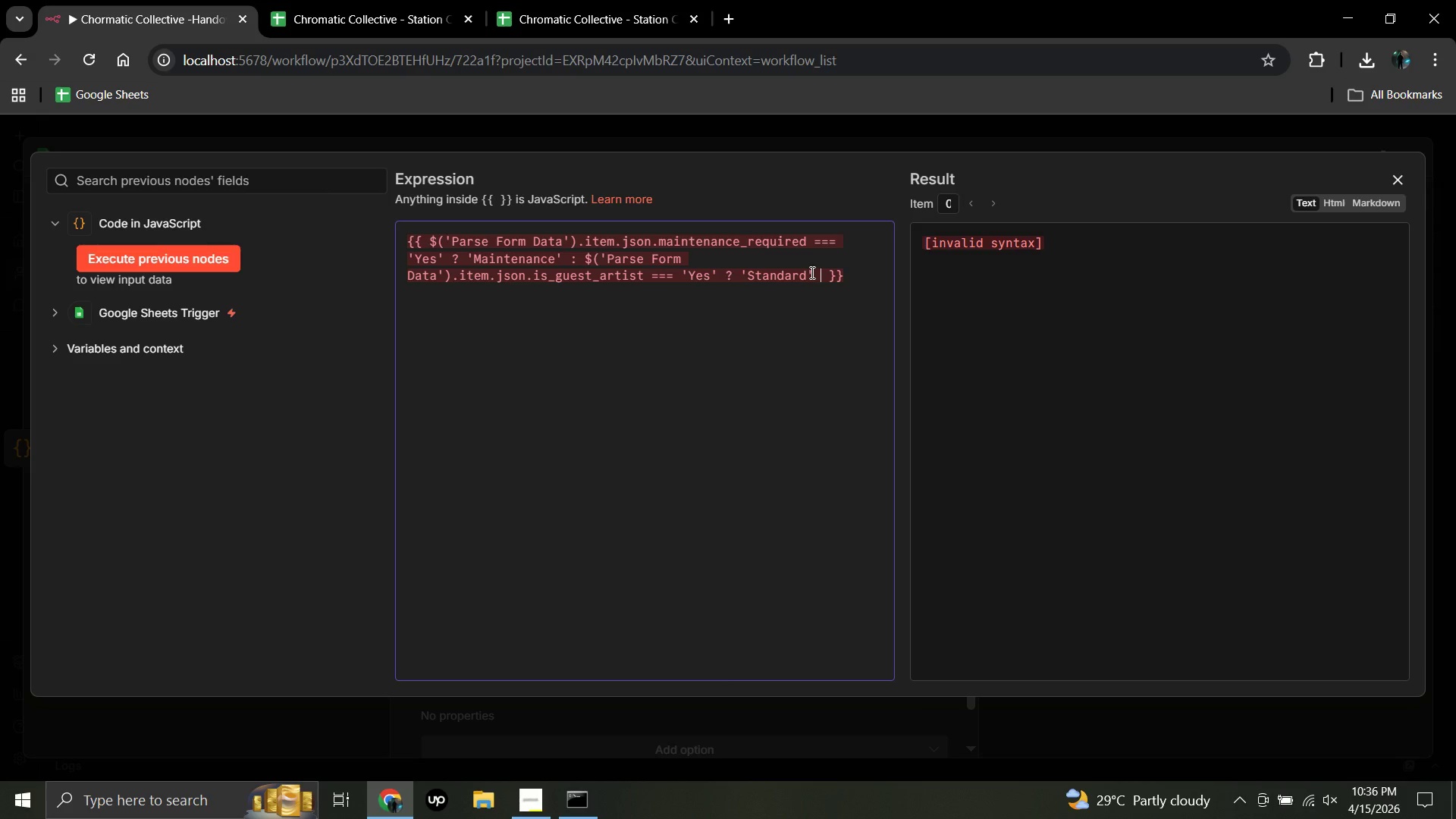 
key(Shift+Period)
 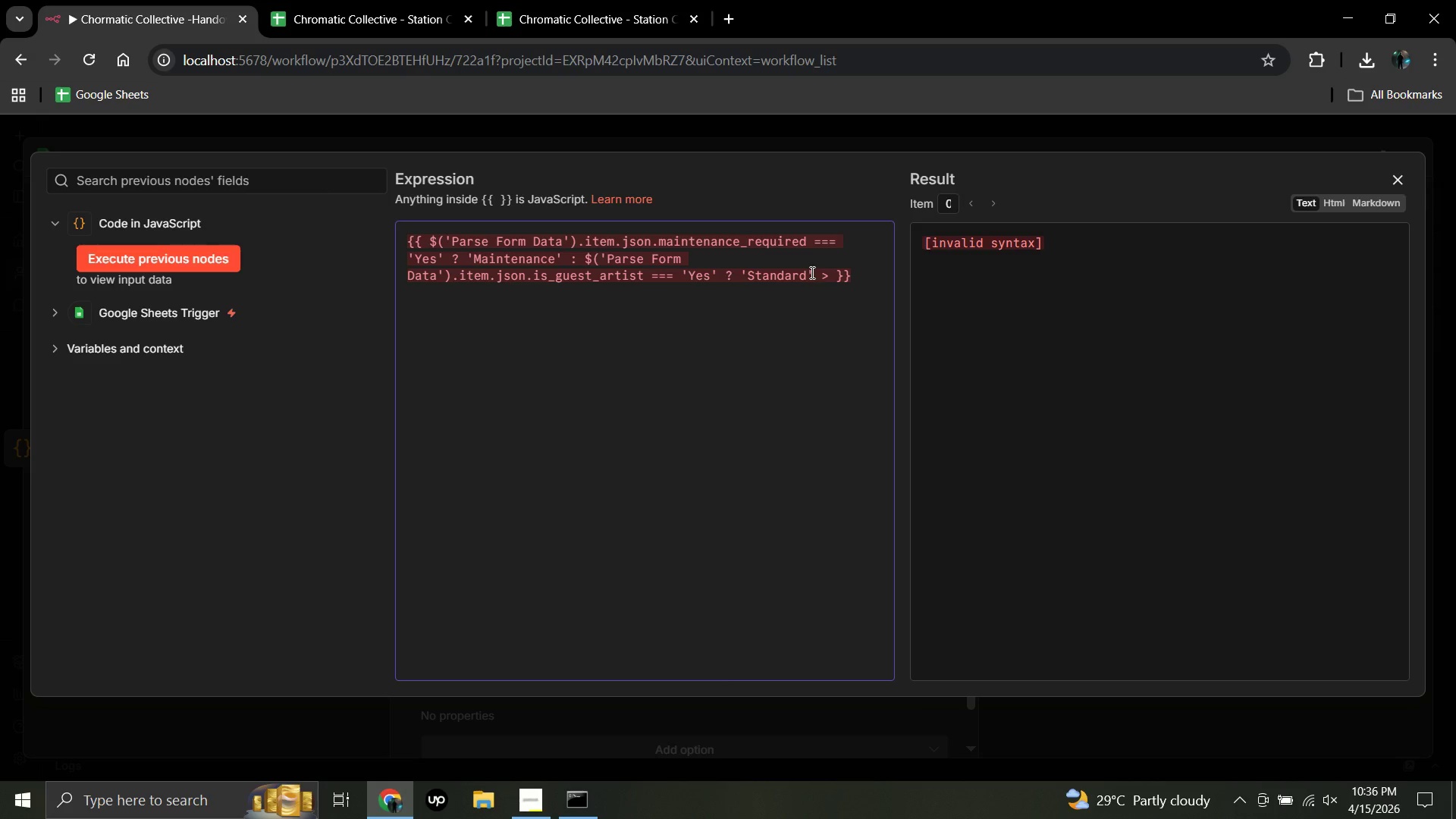 
key(Backspace)
 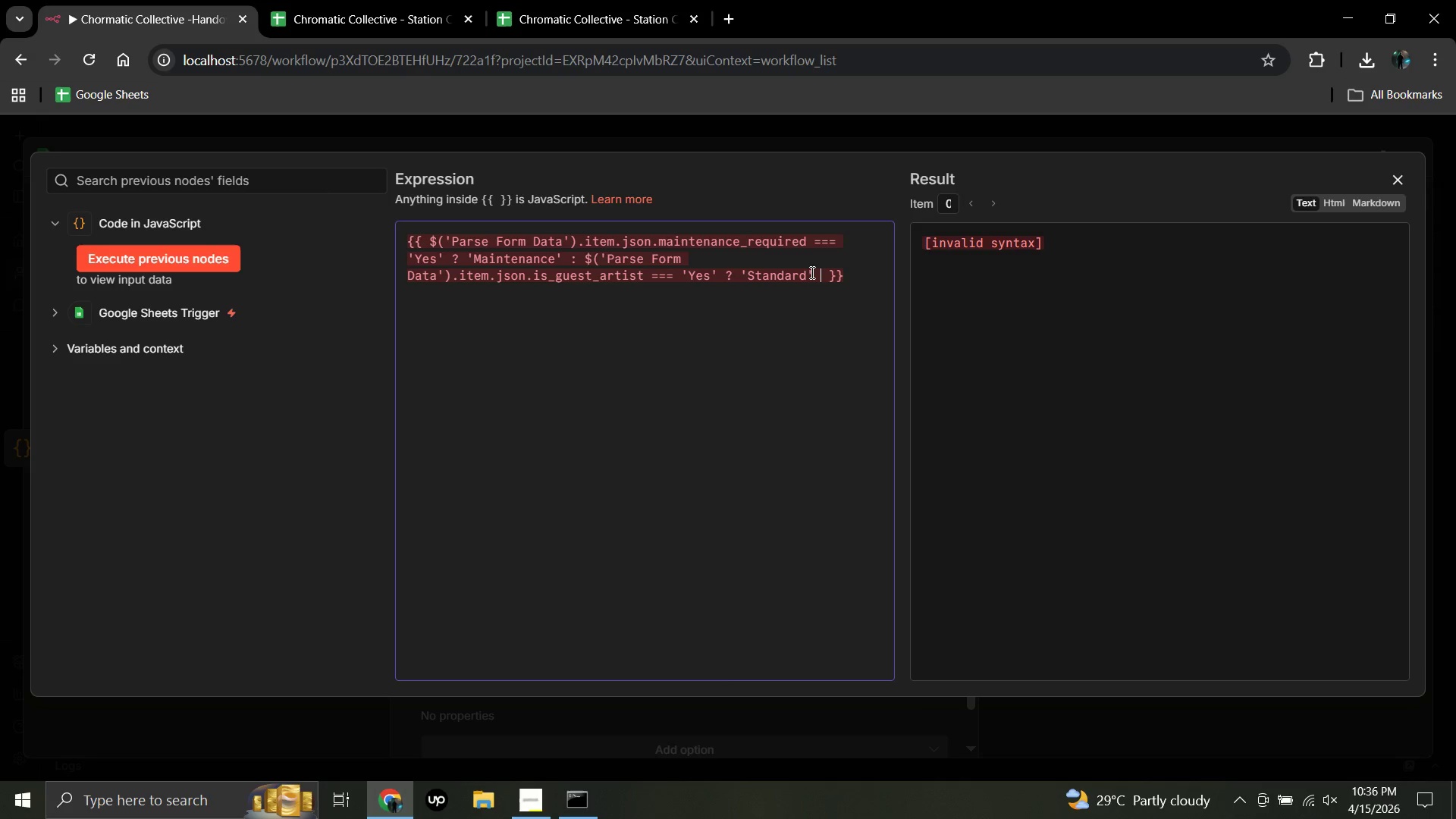 
key(Shift+Semicolon)
 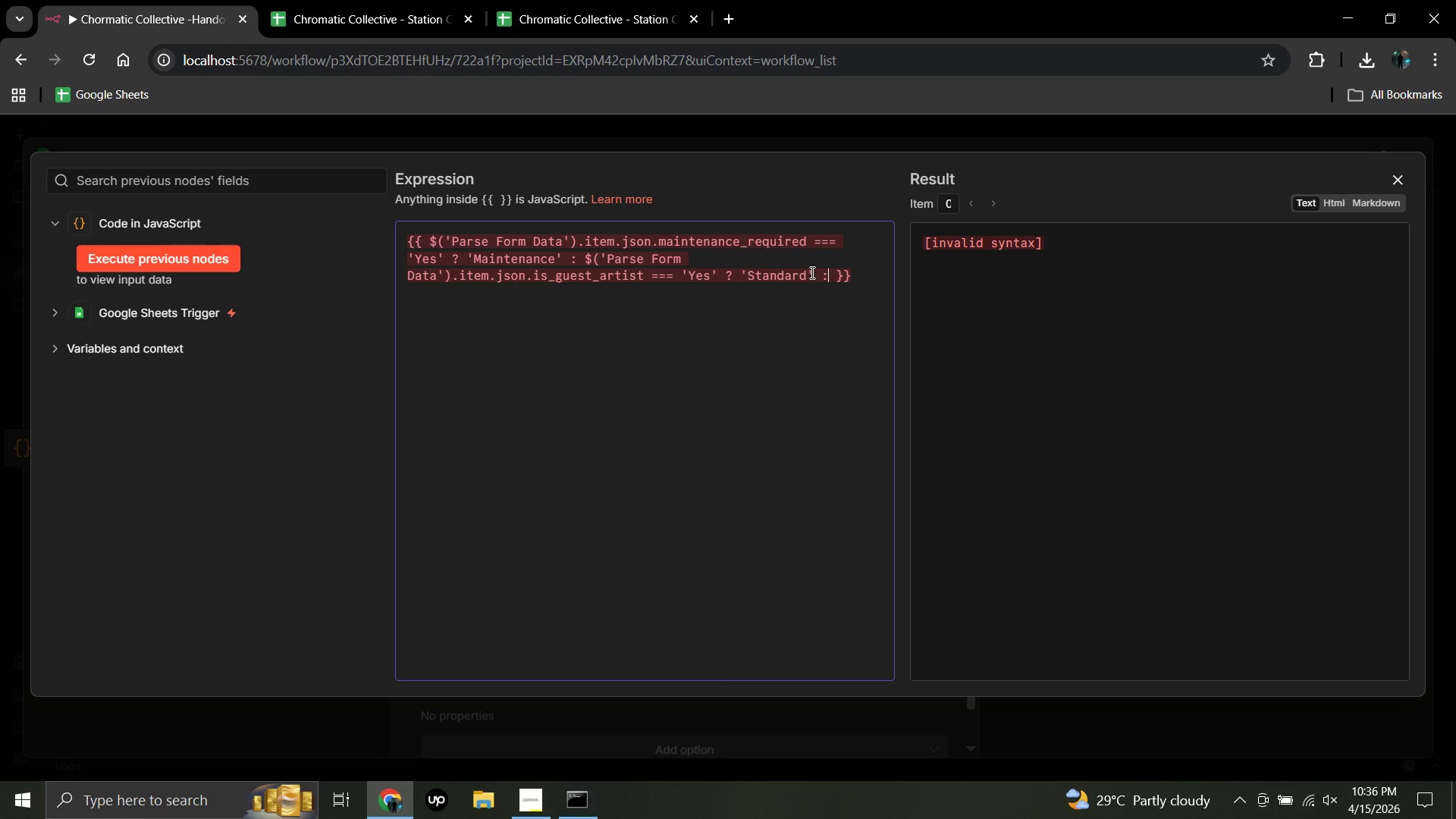 
left_click([811, 272])
 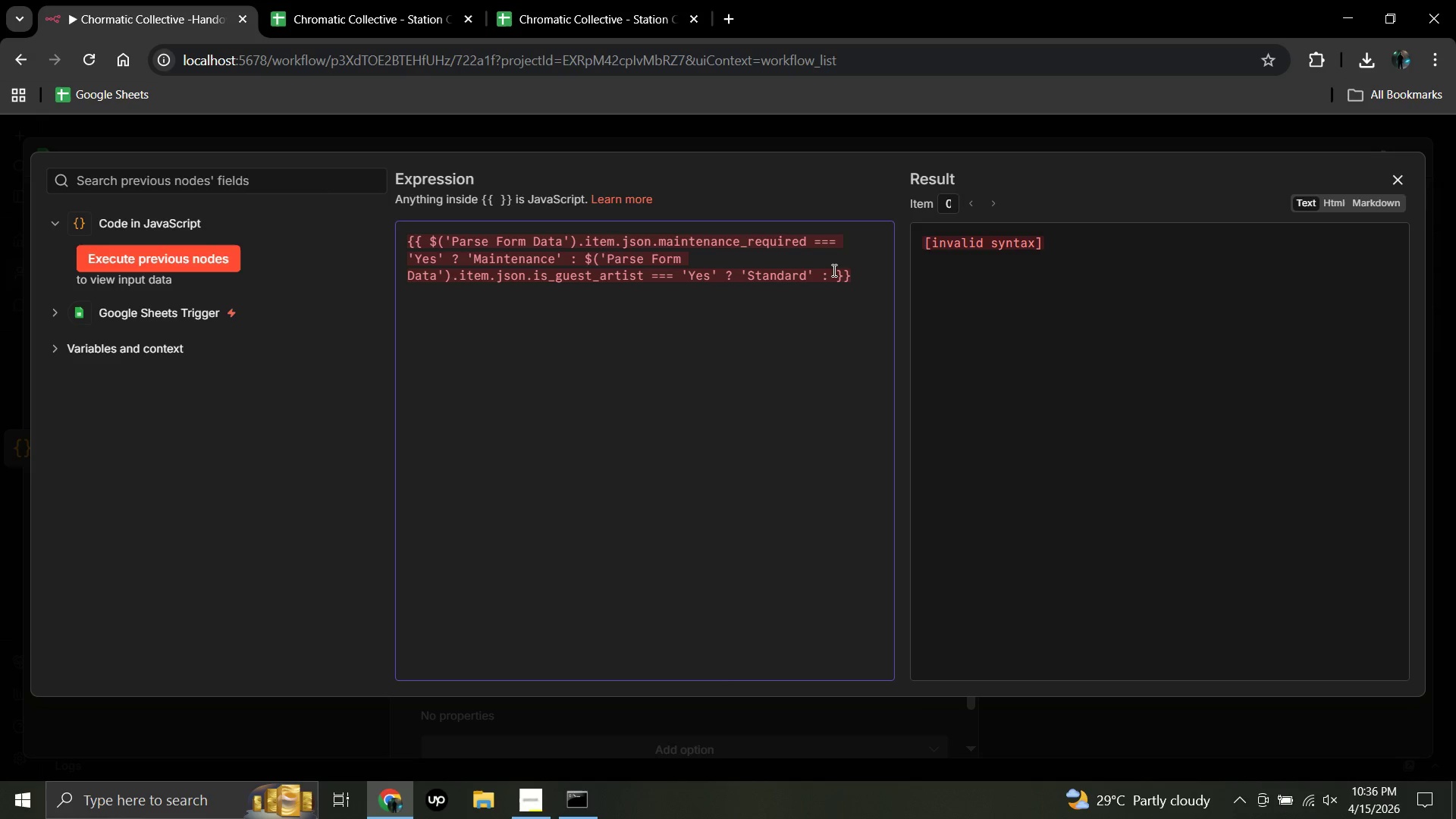 
left_click([830, 272])
 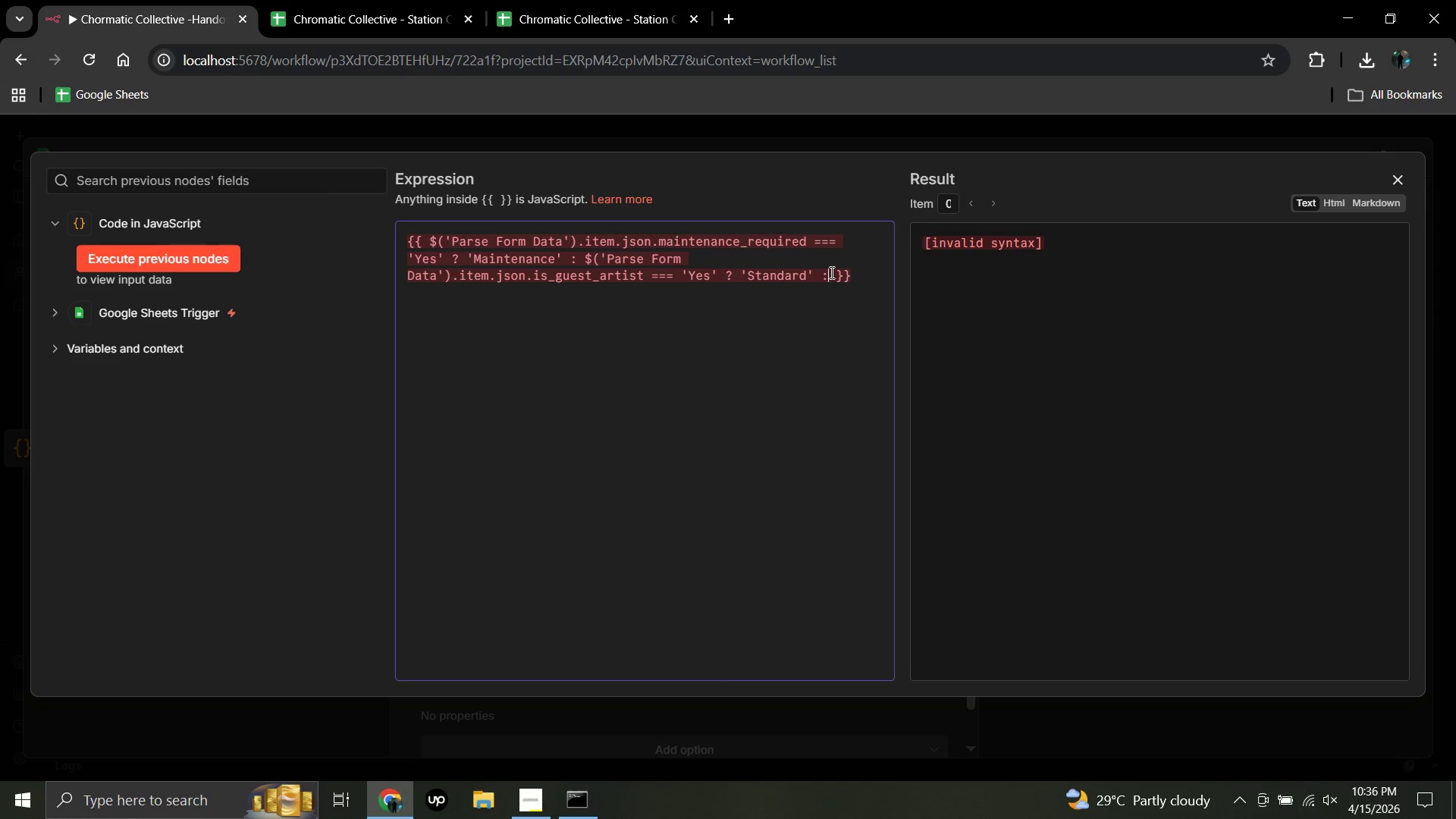 
key(Semicolon)
 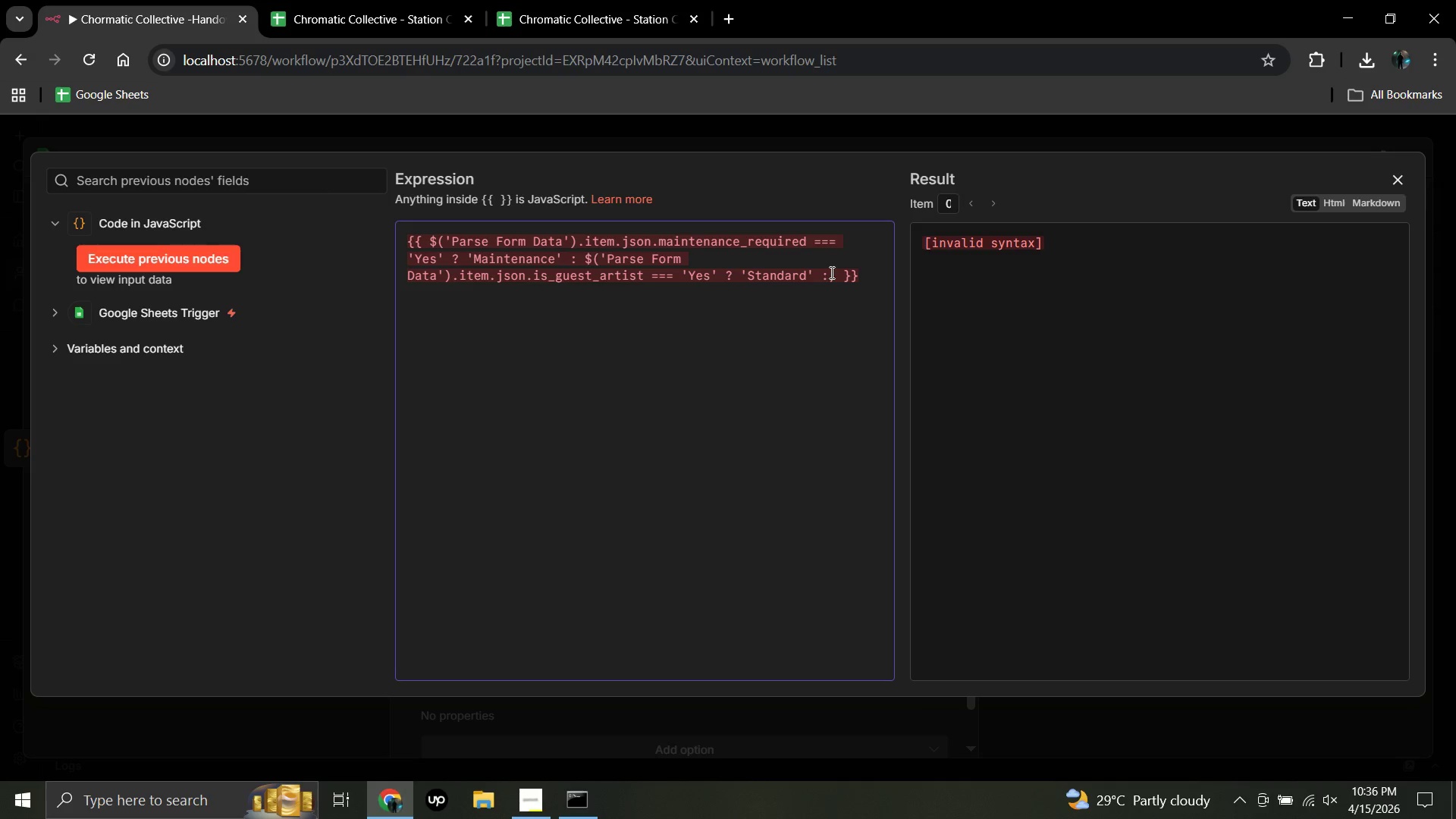 
key(Backspace)
 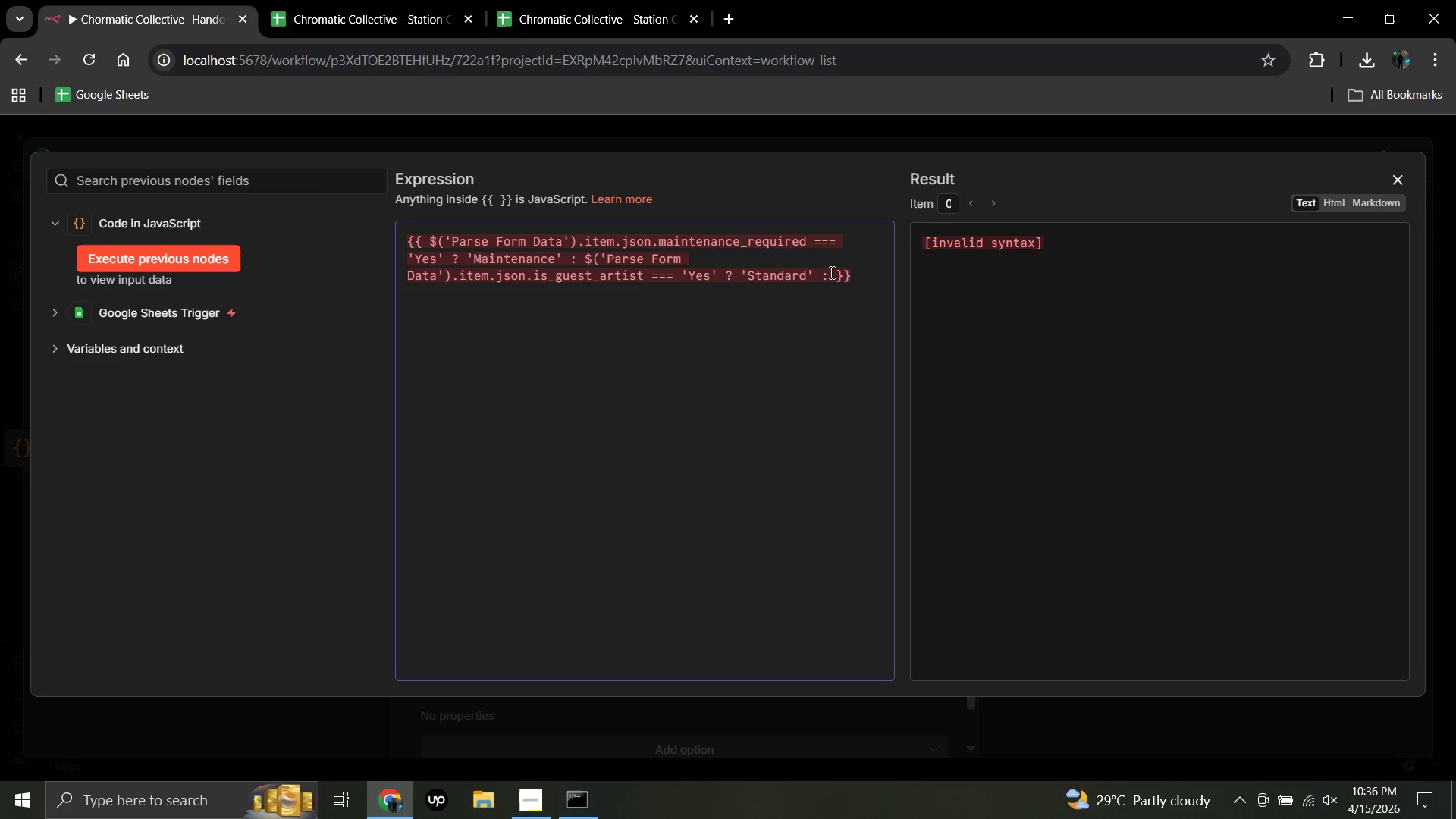 
key(Quote)
 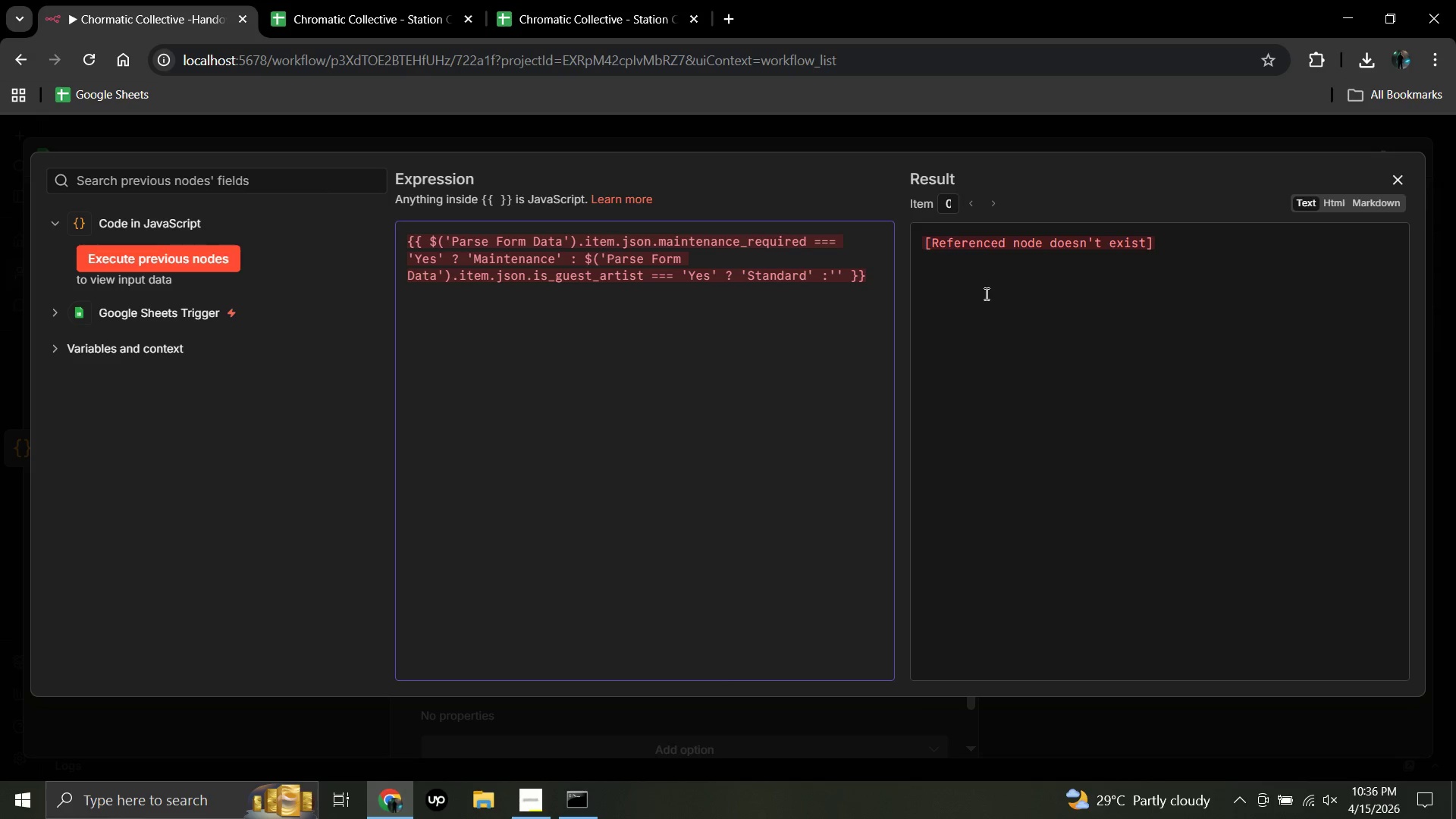 
wait(6.81)
 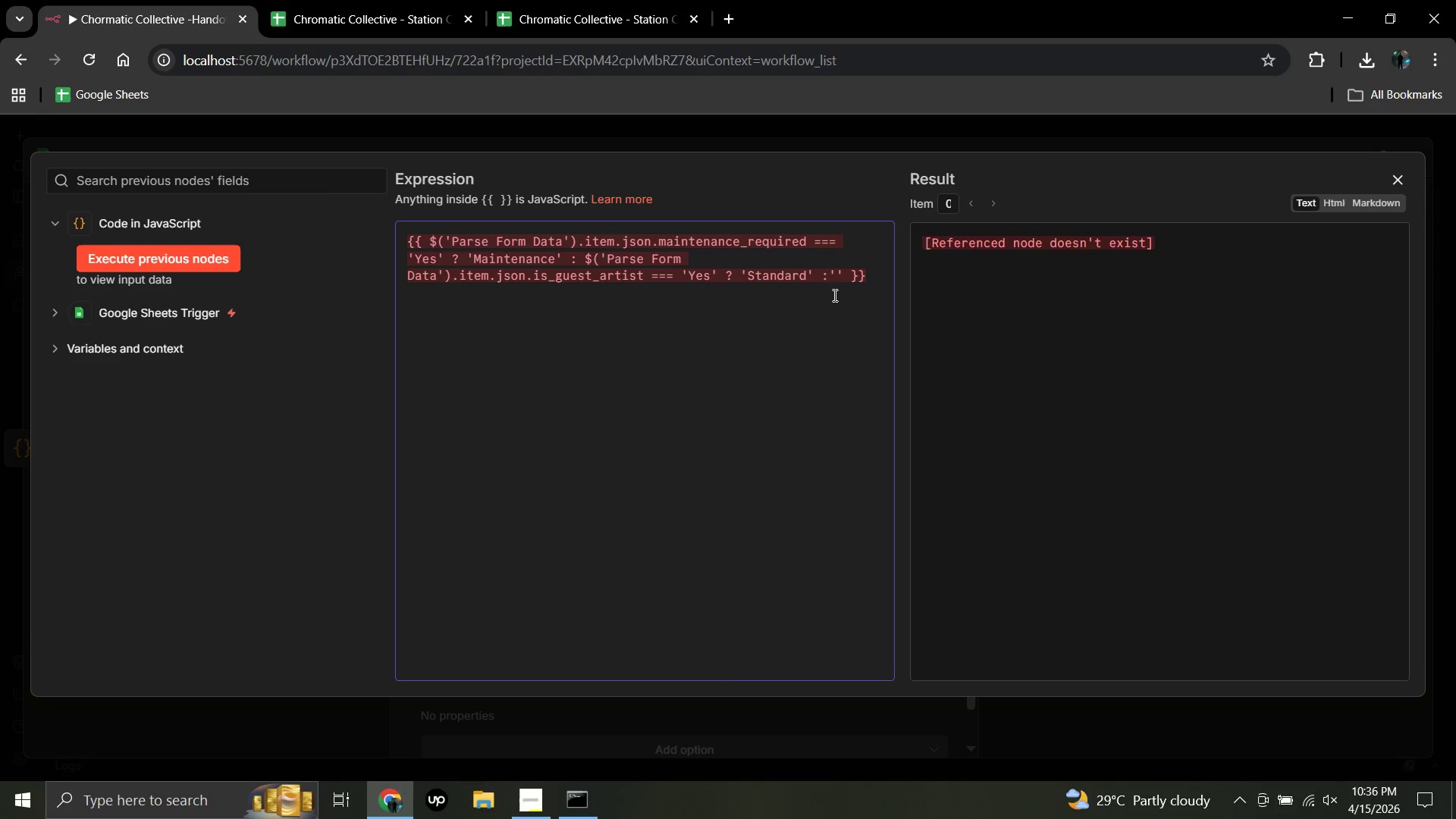 
type(Incompelete)
 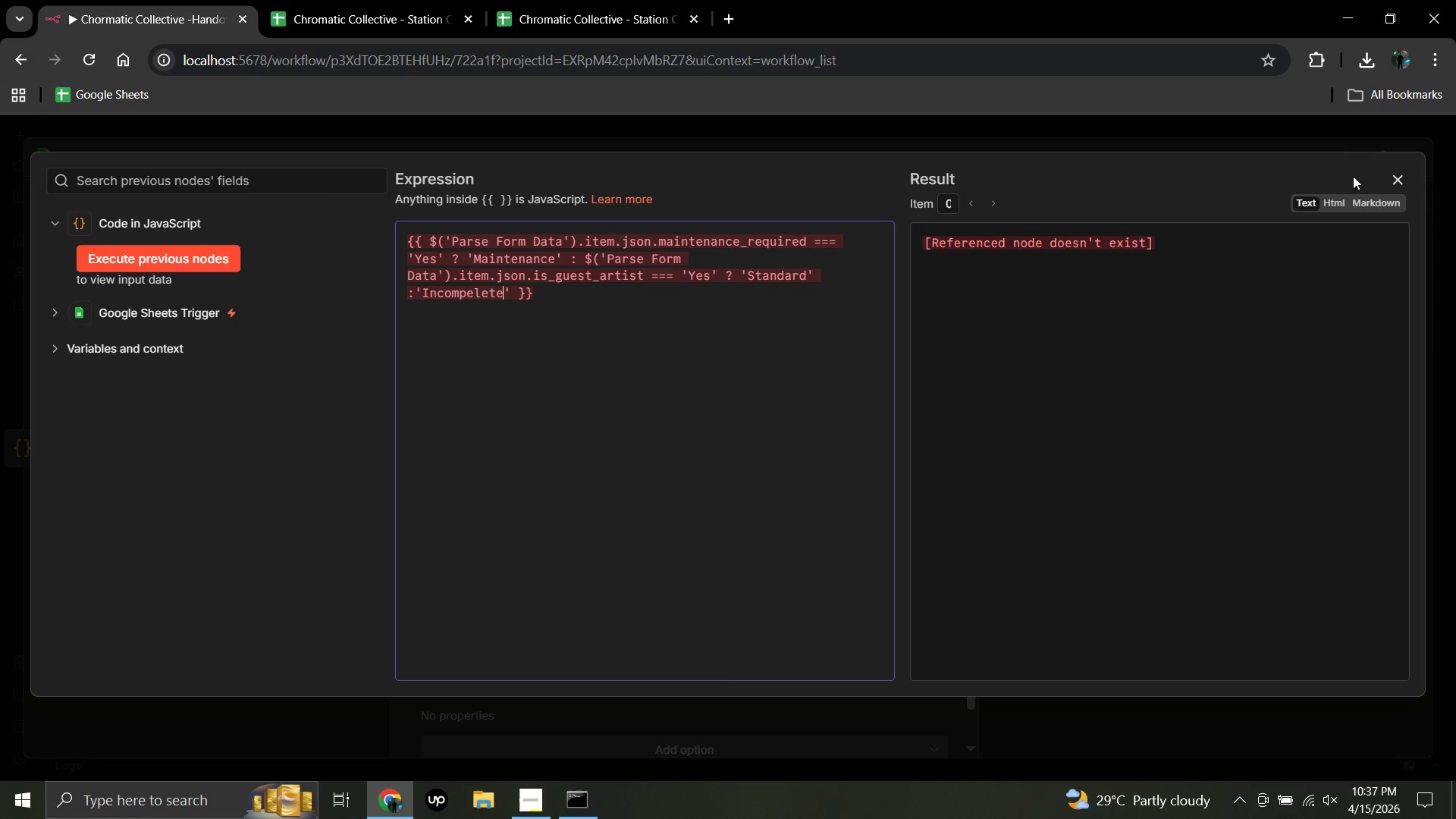 
wait(15.05)
 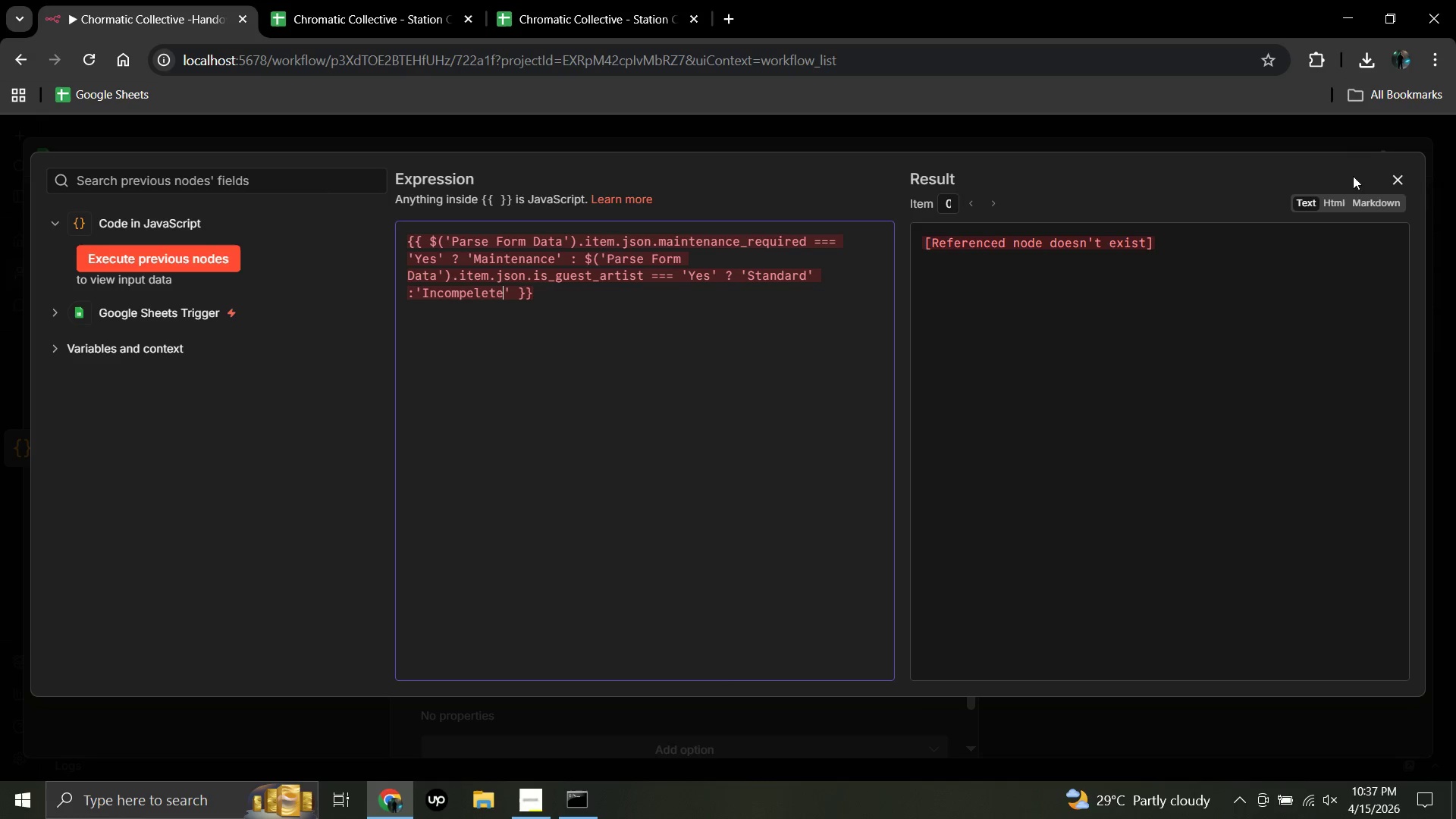 
left_click([1398, 179])
 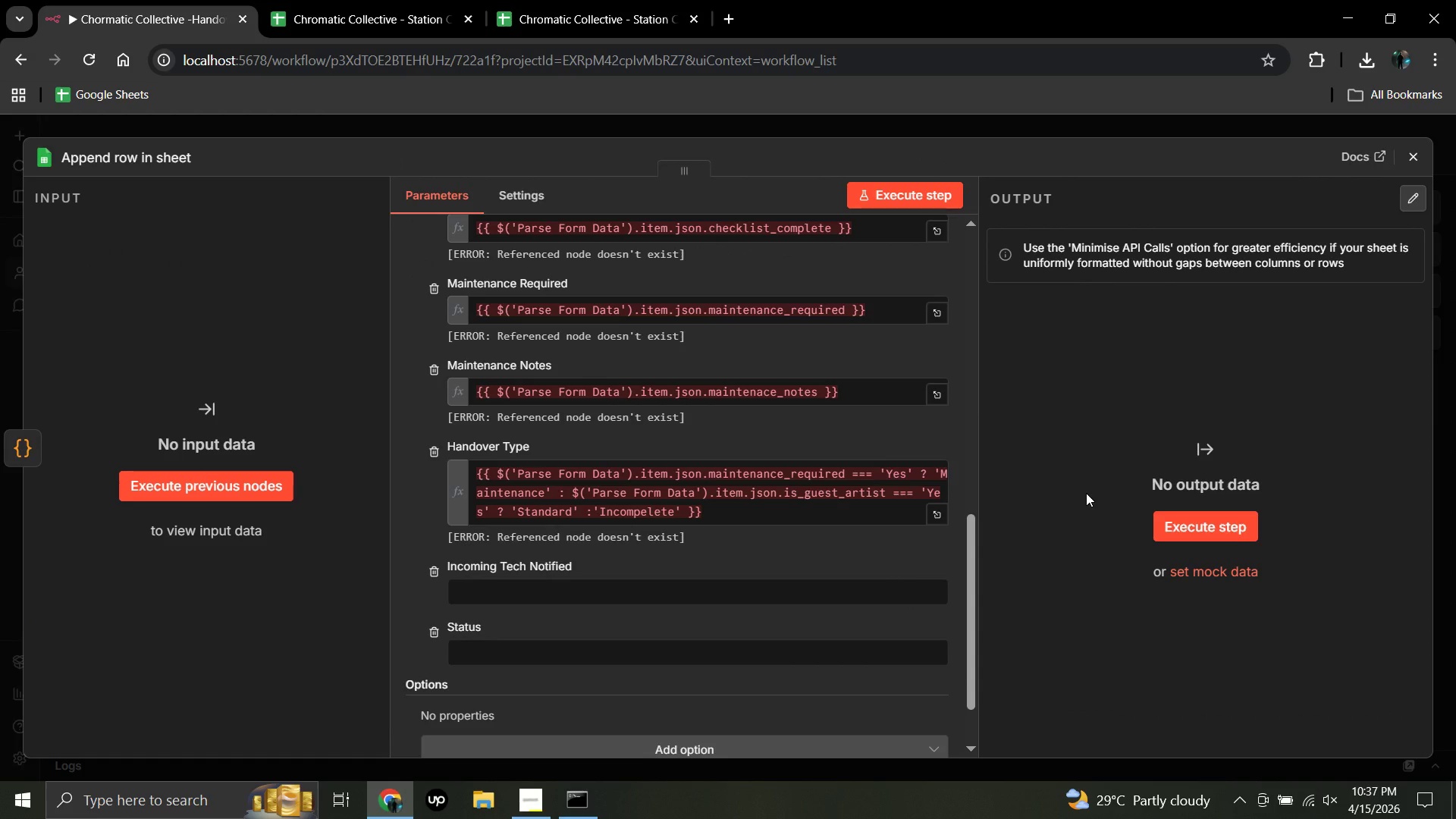 
wait(8.64)
 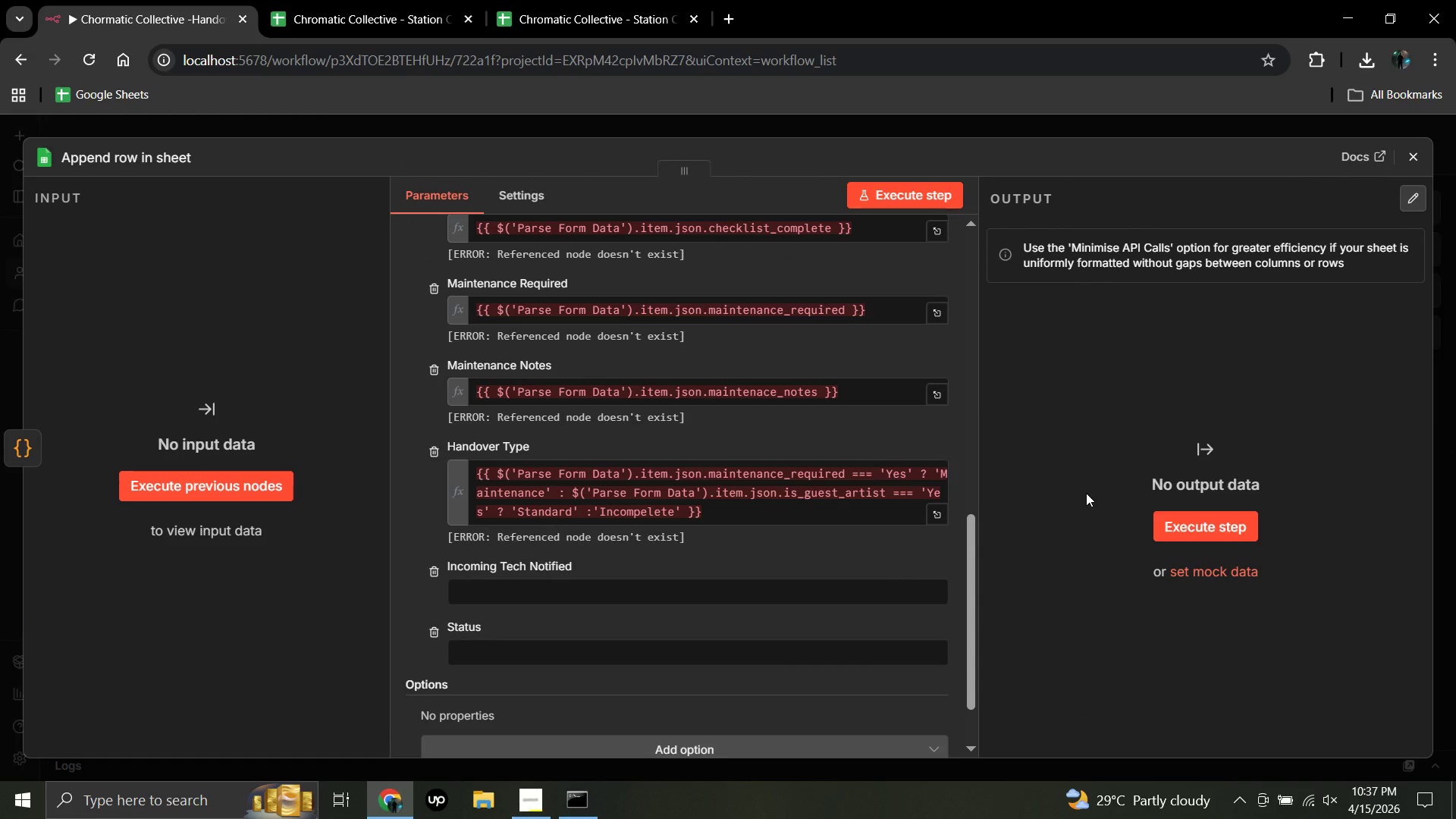 
left_click([497, 587])
 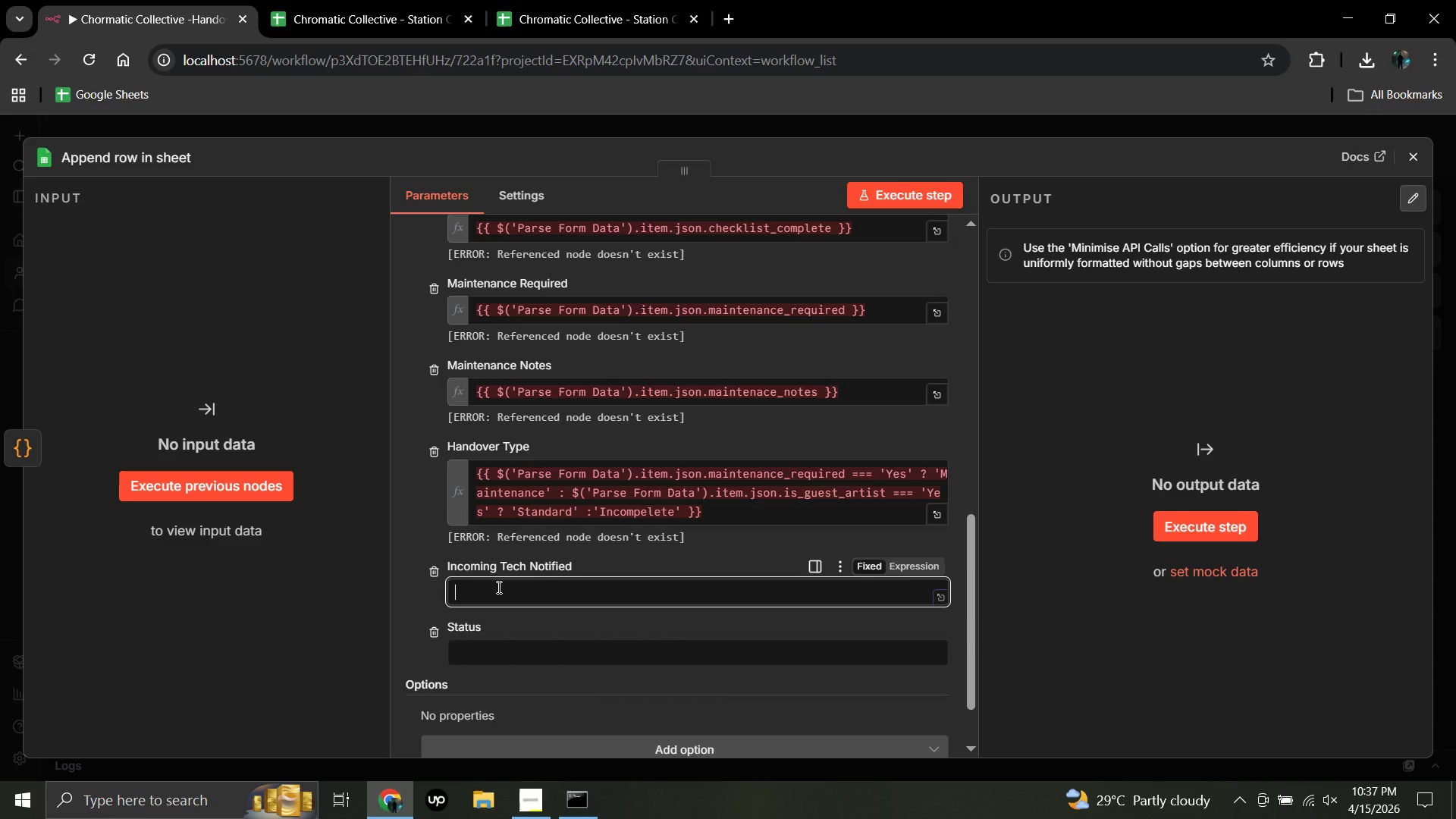 
key(N)
 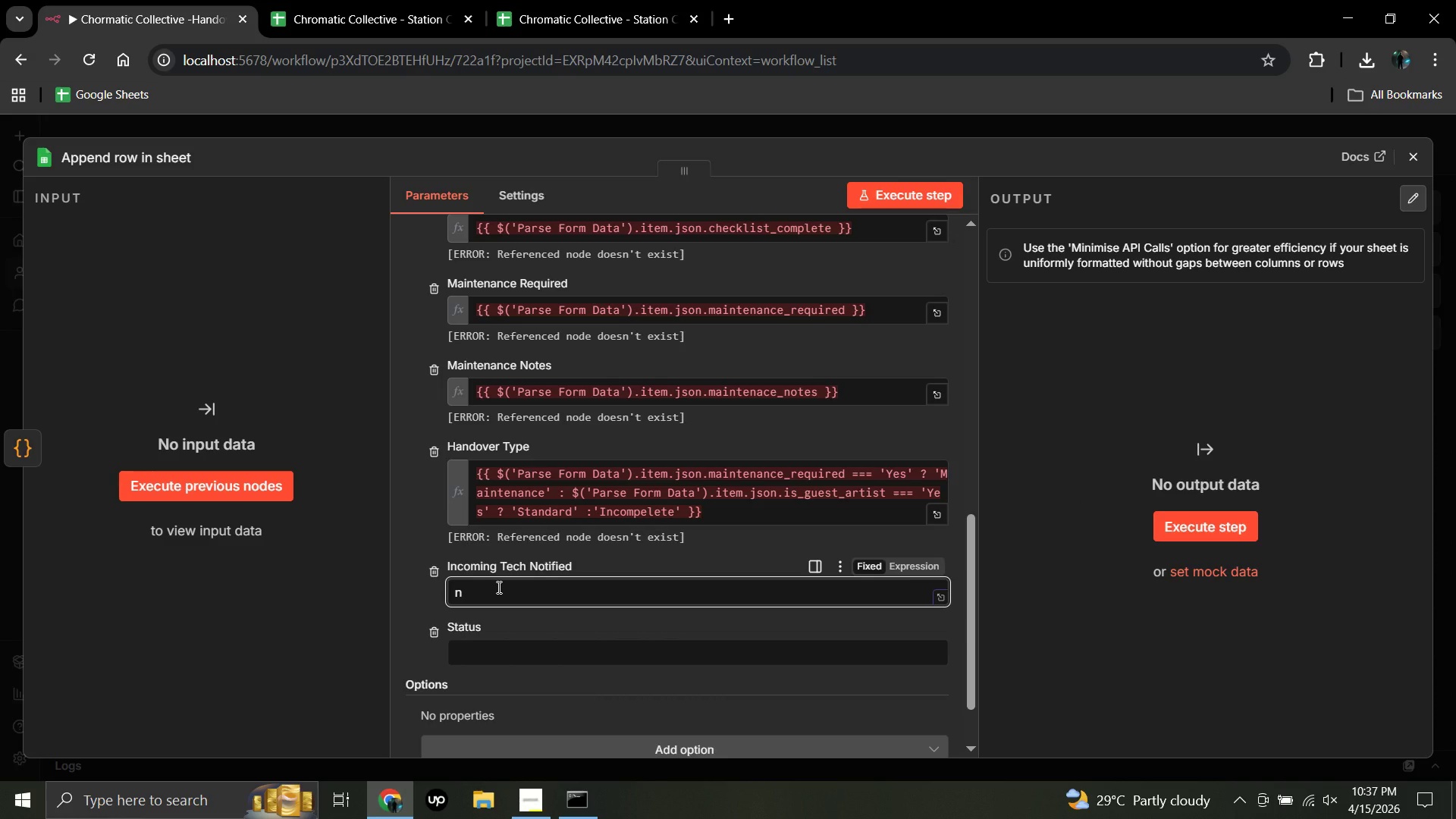 
key(Backspace)
 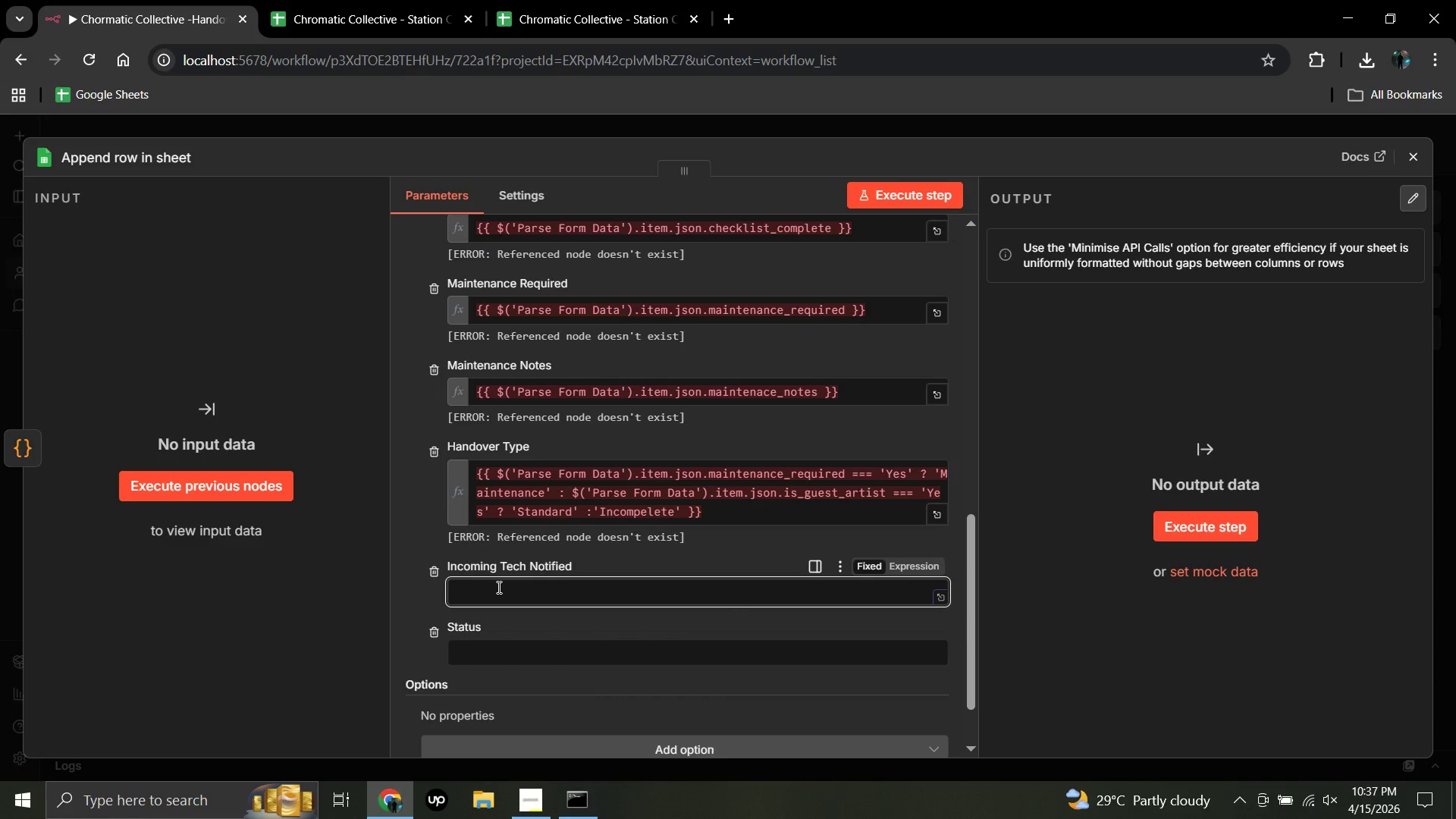 
key(CapsLock)
 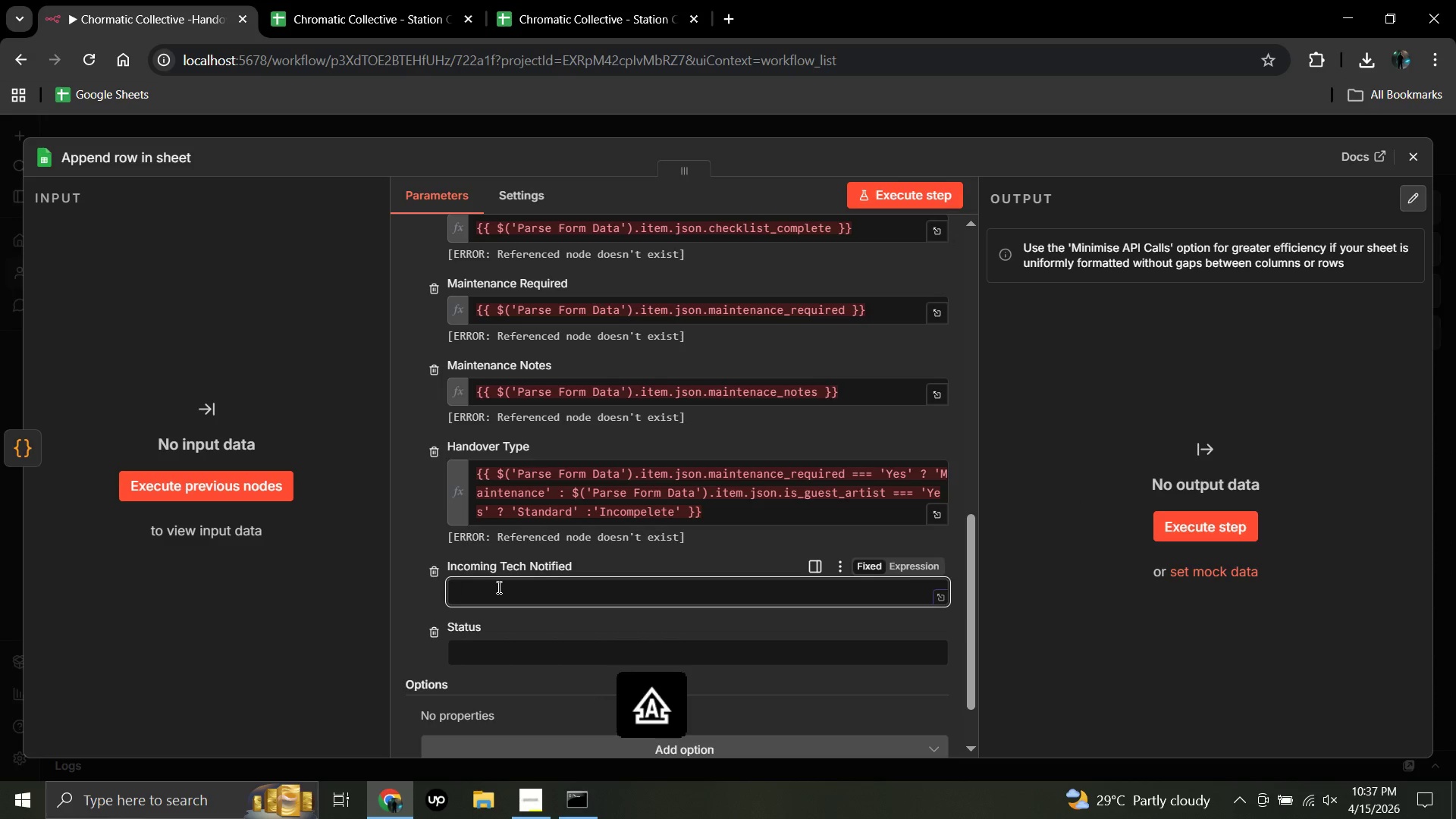 
key(N)
 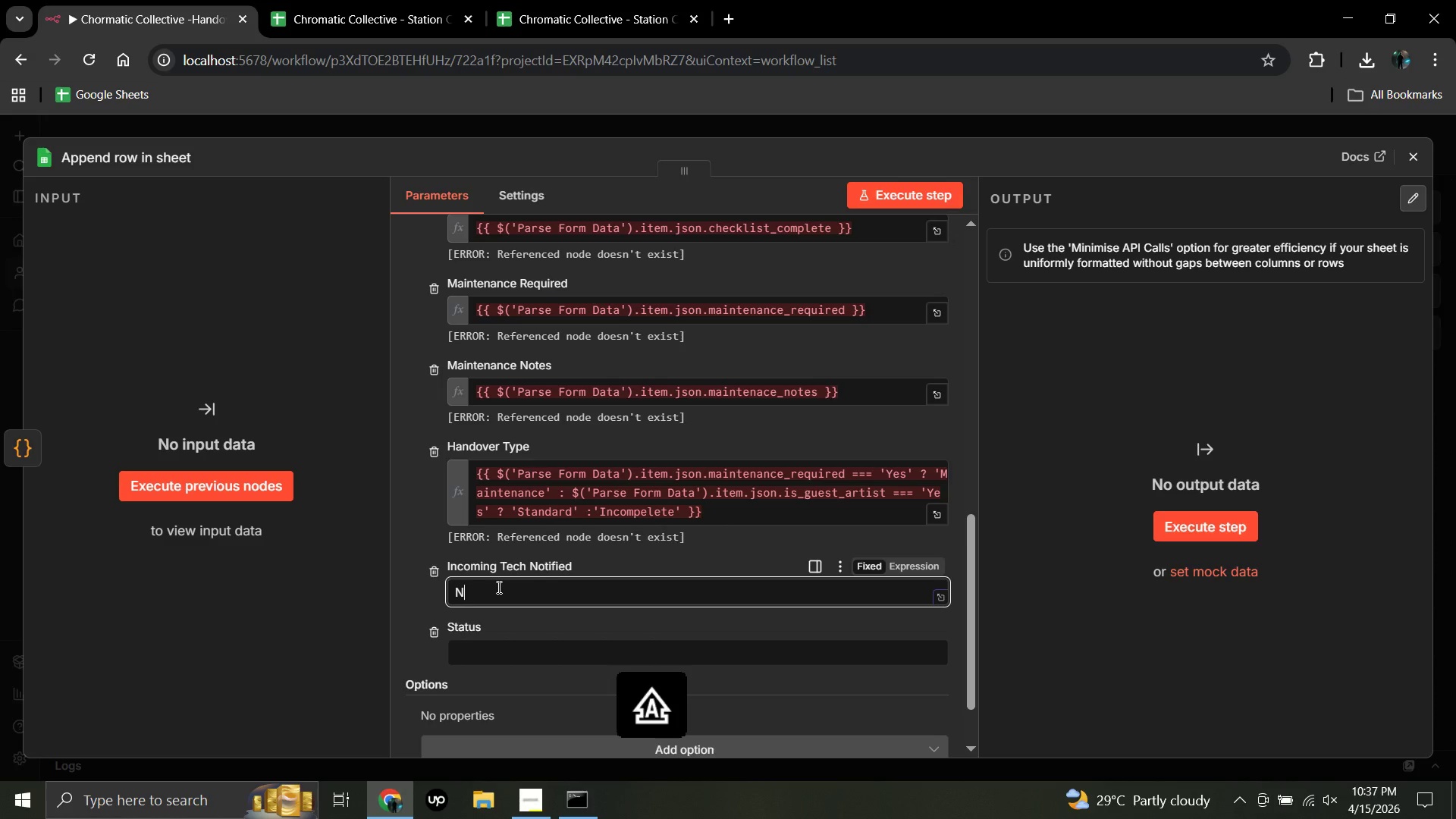 
key(CapsLock)
 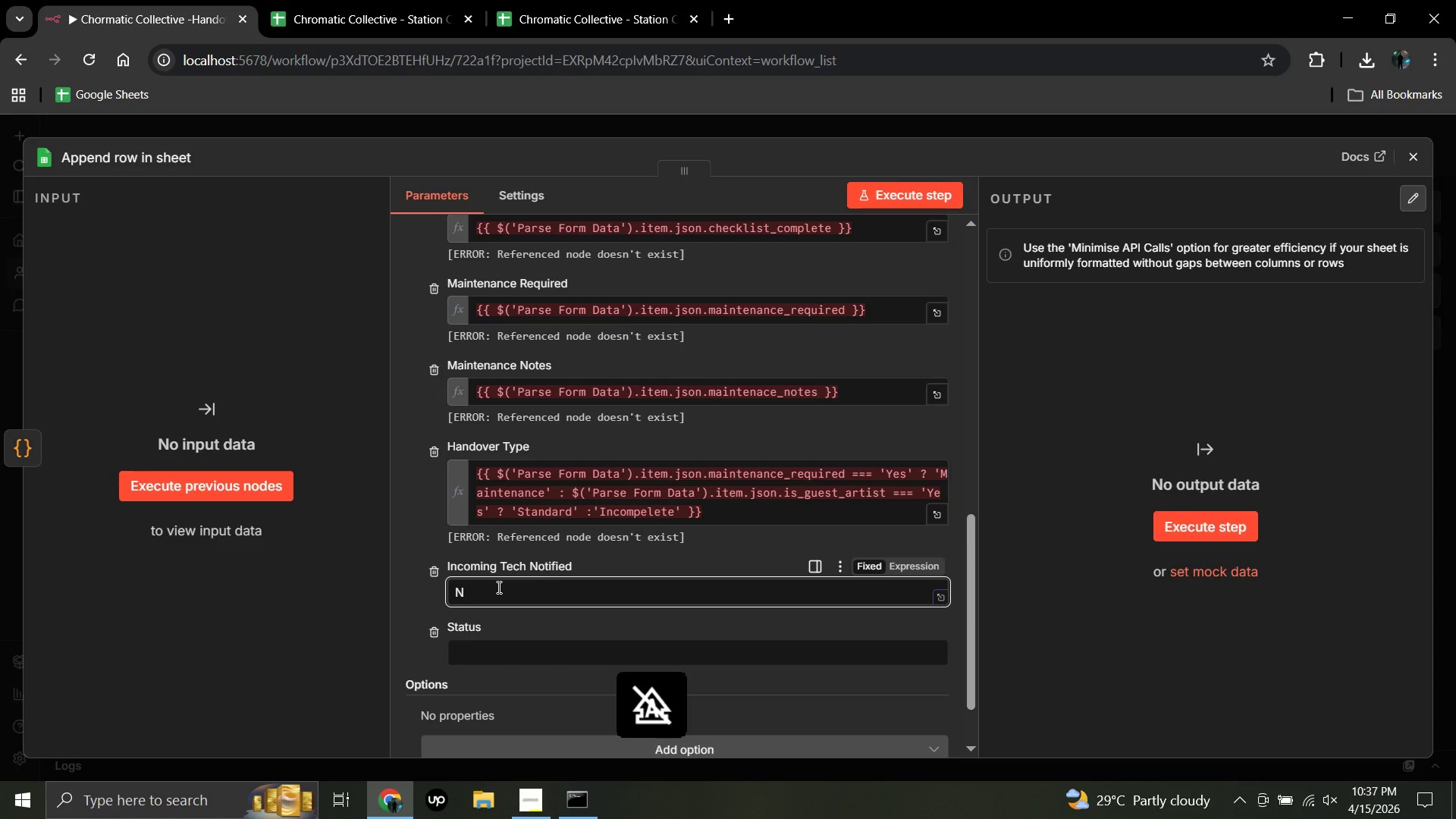 
key(O)
 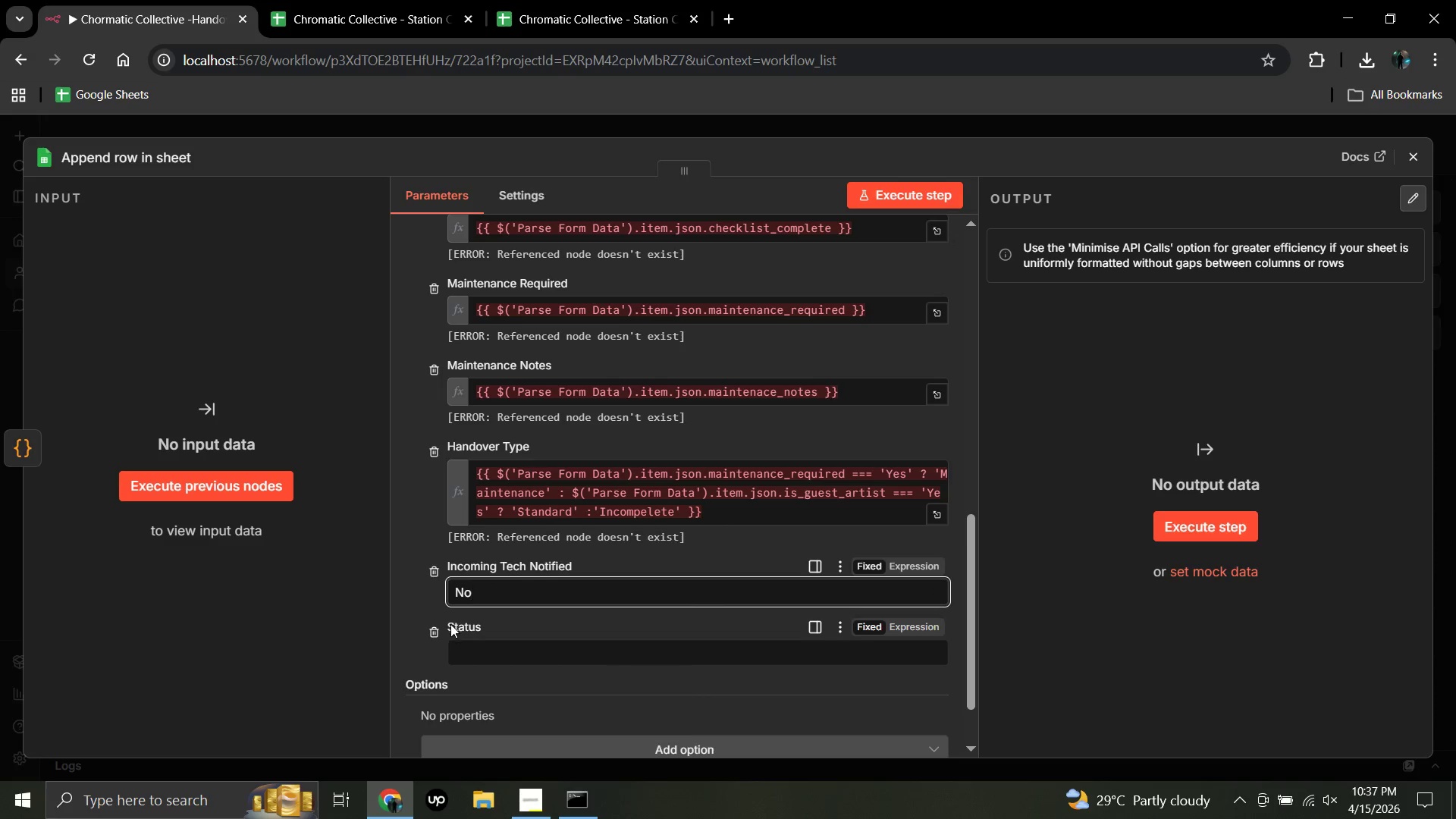 
mouse_move([437, 613])
 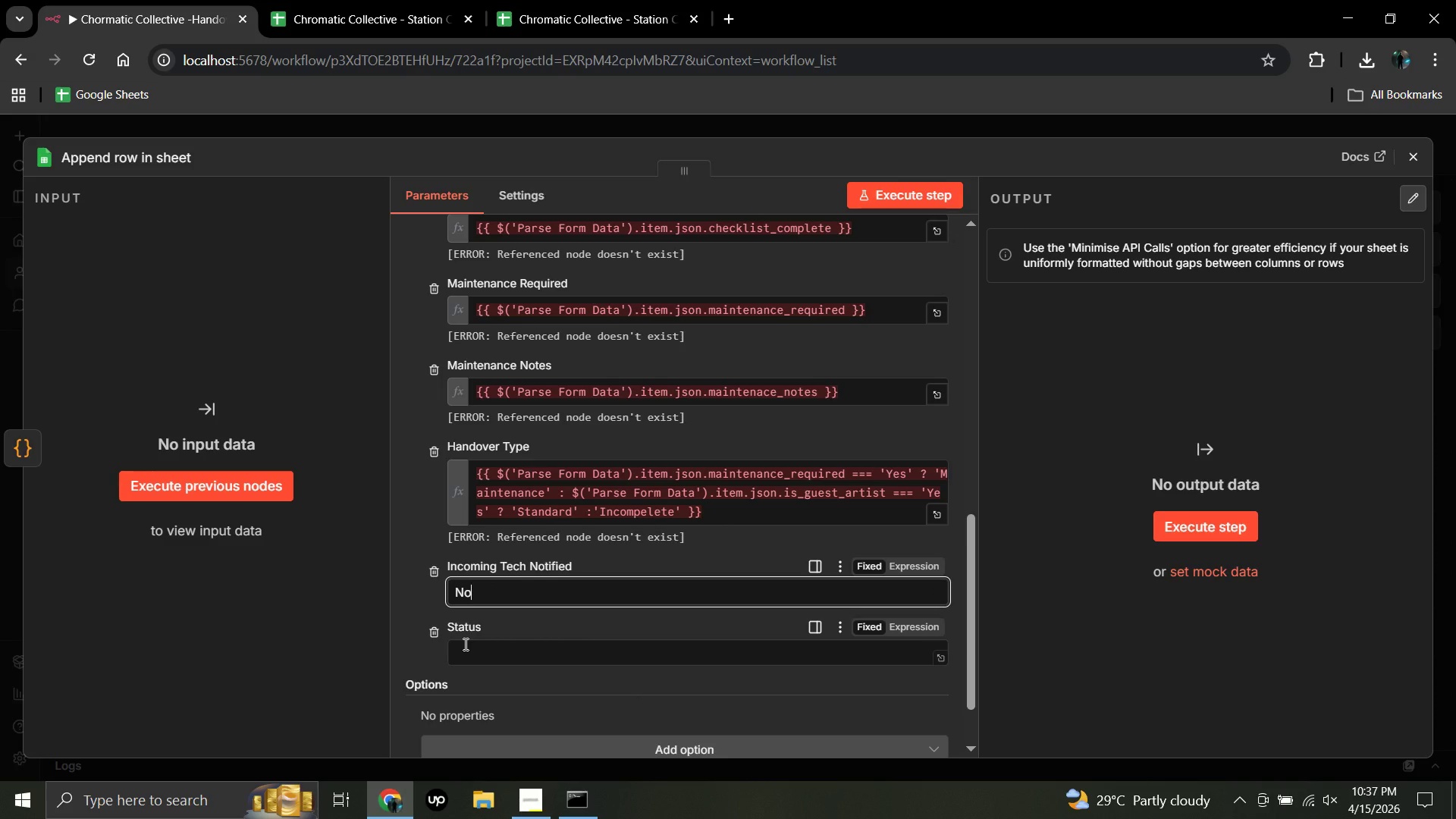 
left_click([464, 644])
 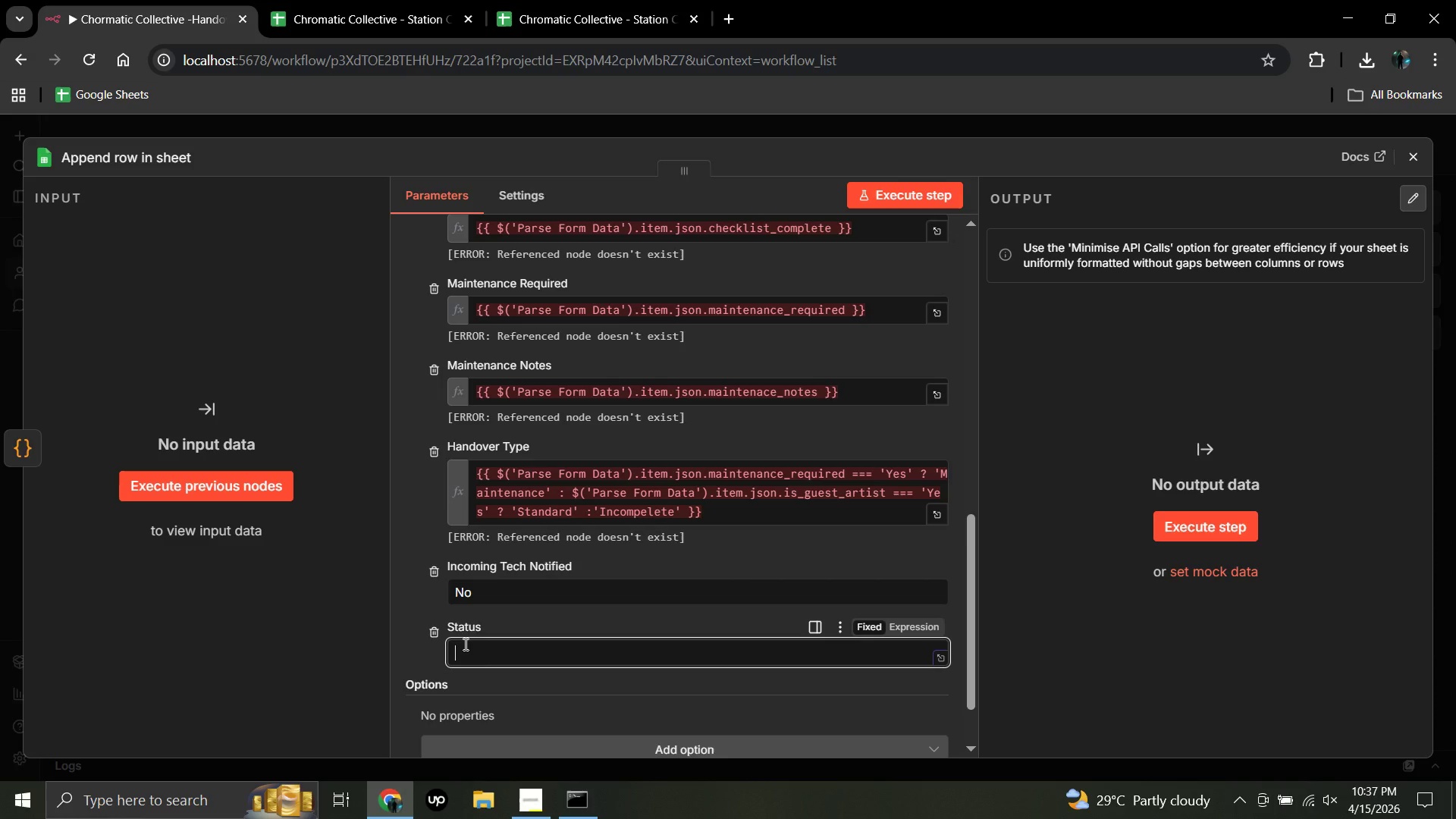 
type(Logged)
 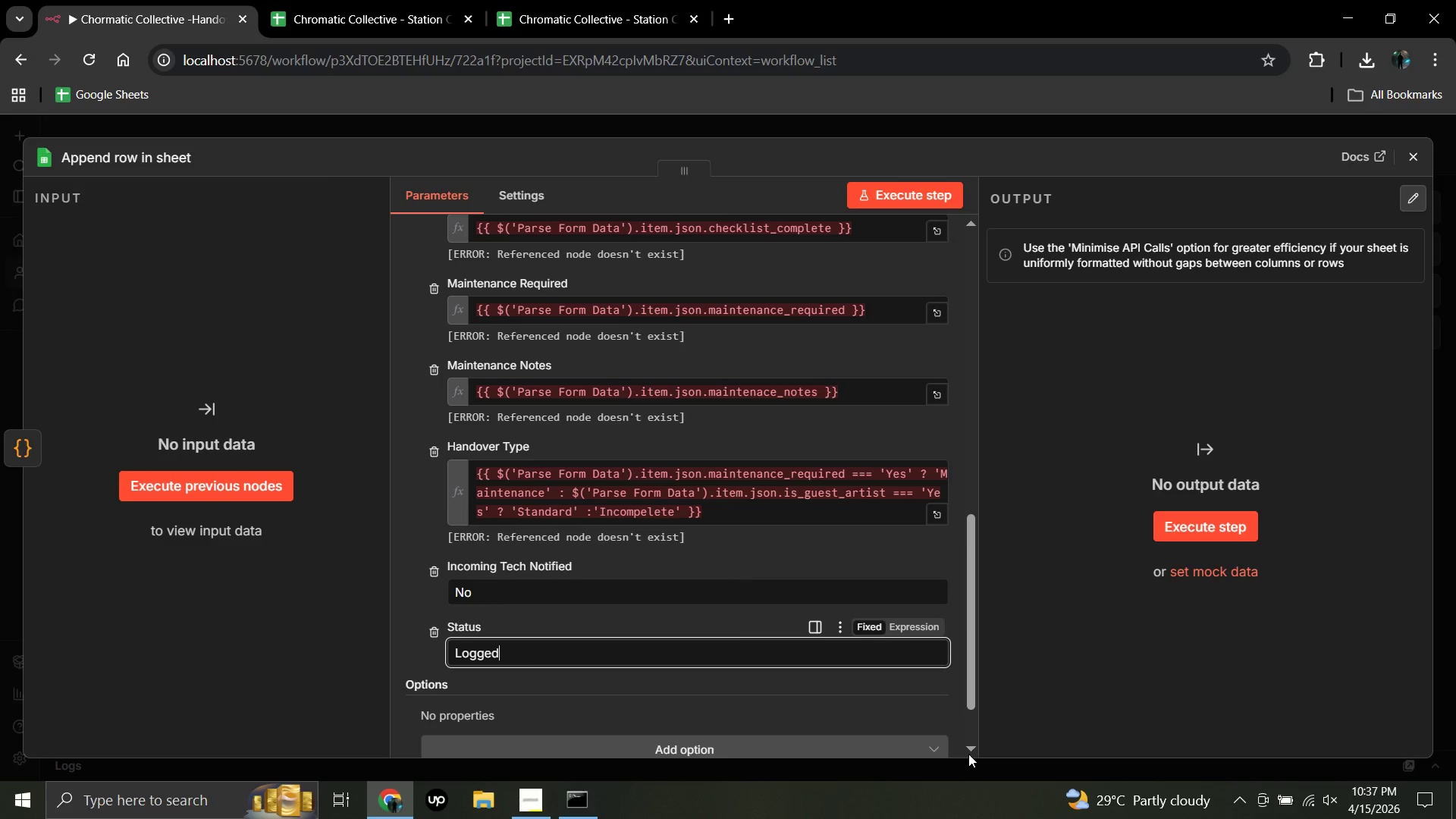 
left_click([969, 748])
 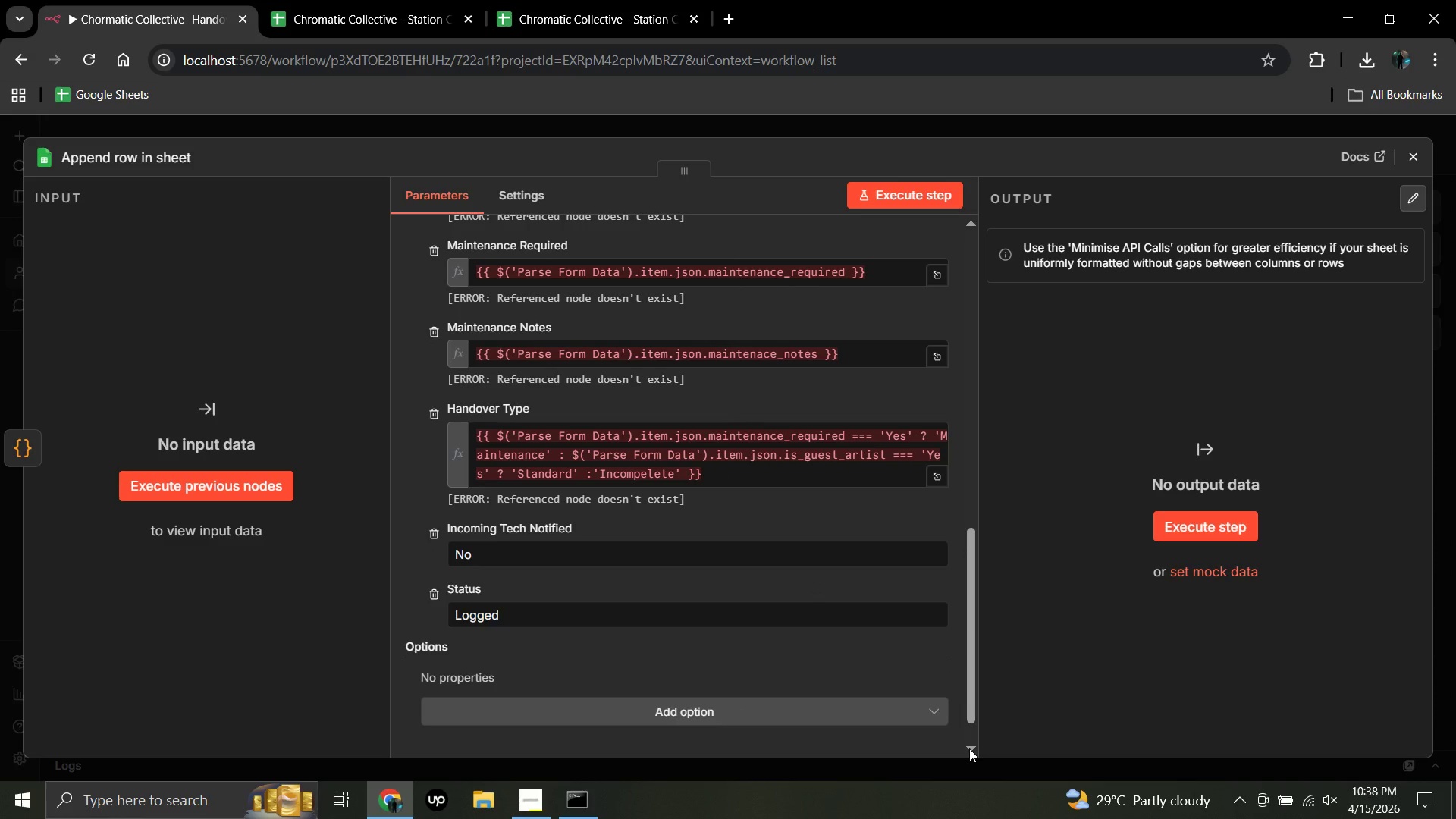 
wait(23.5)
 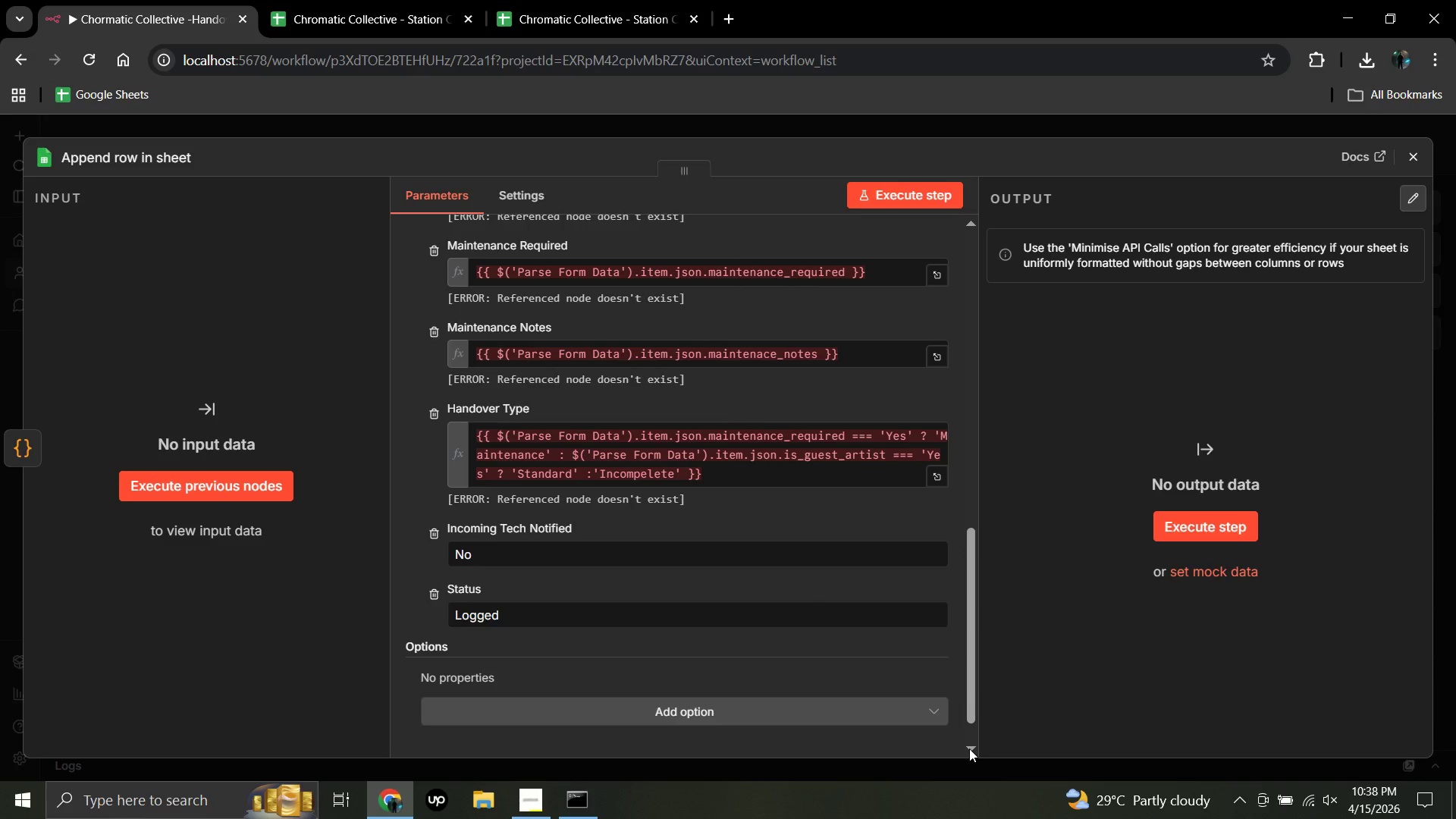 
left_click([1414, 155])
 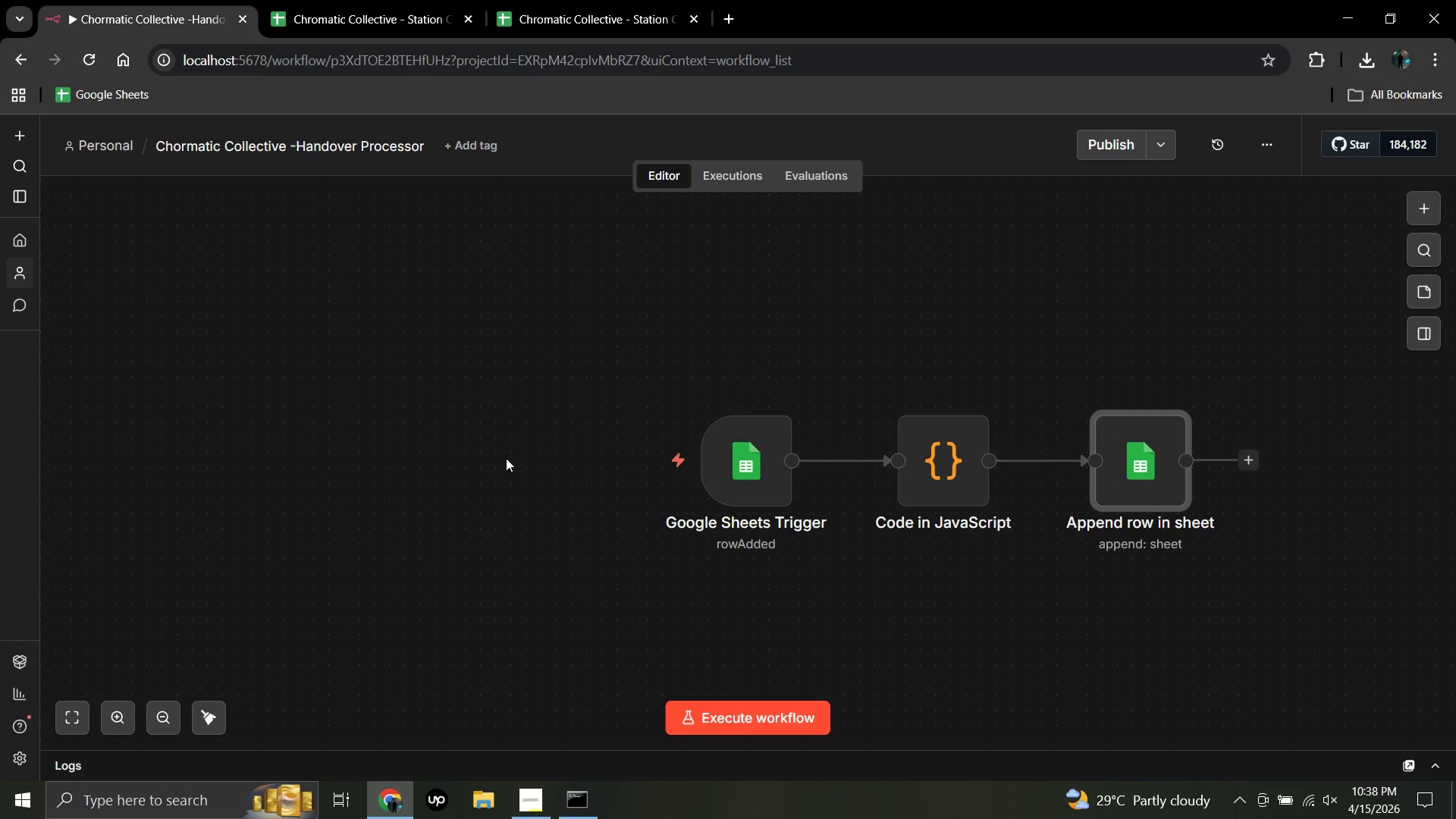 
wait(16.44)
 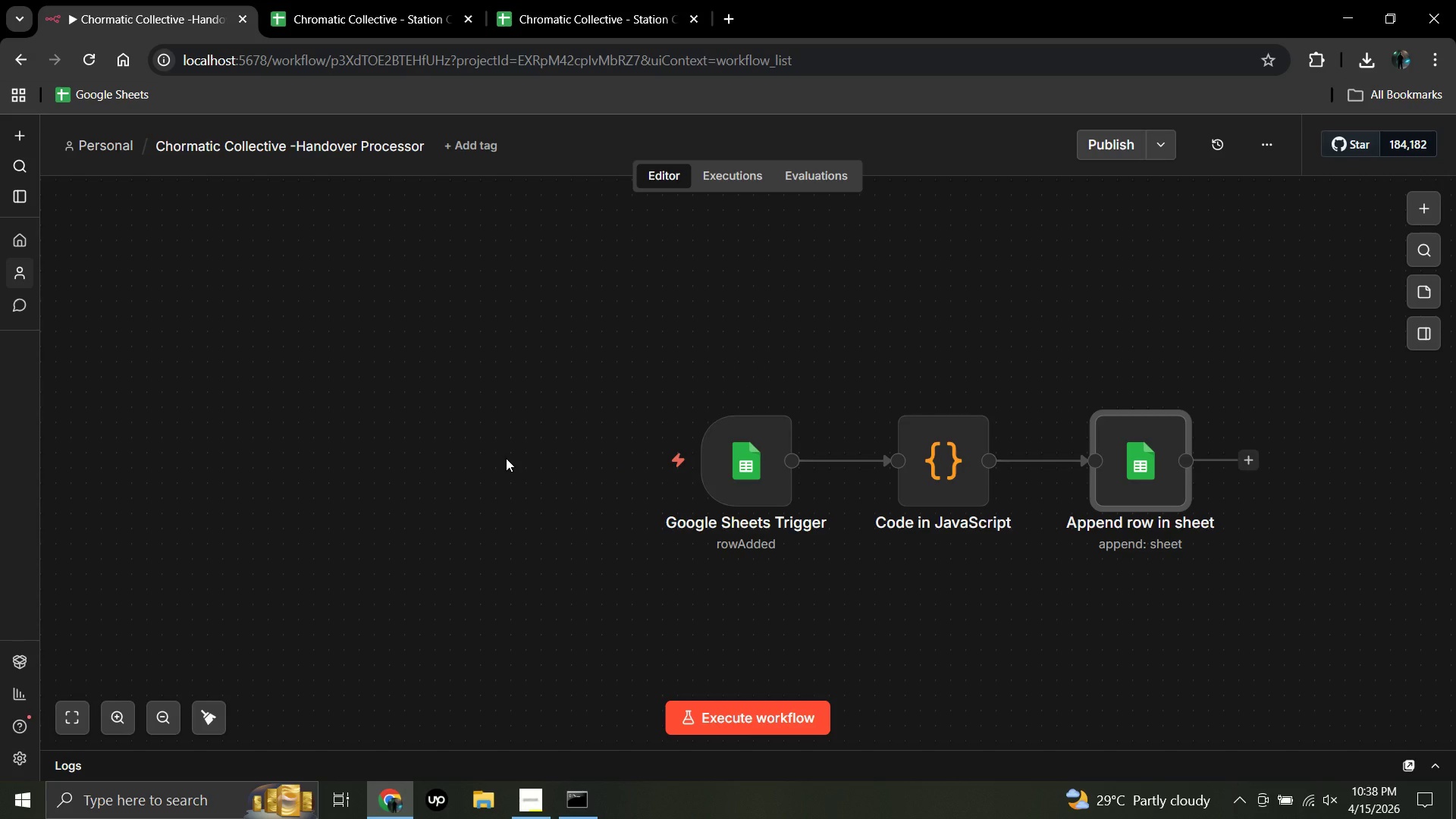 
left_click([570, 467])
 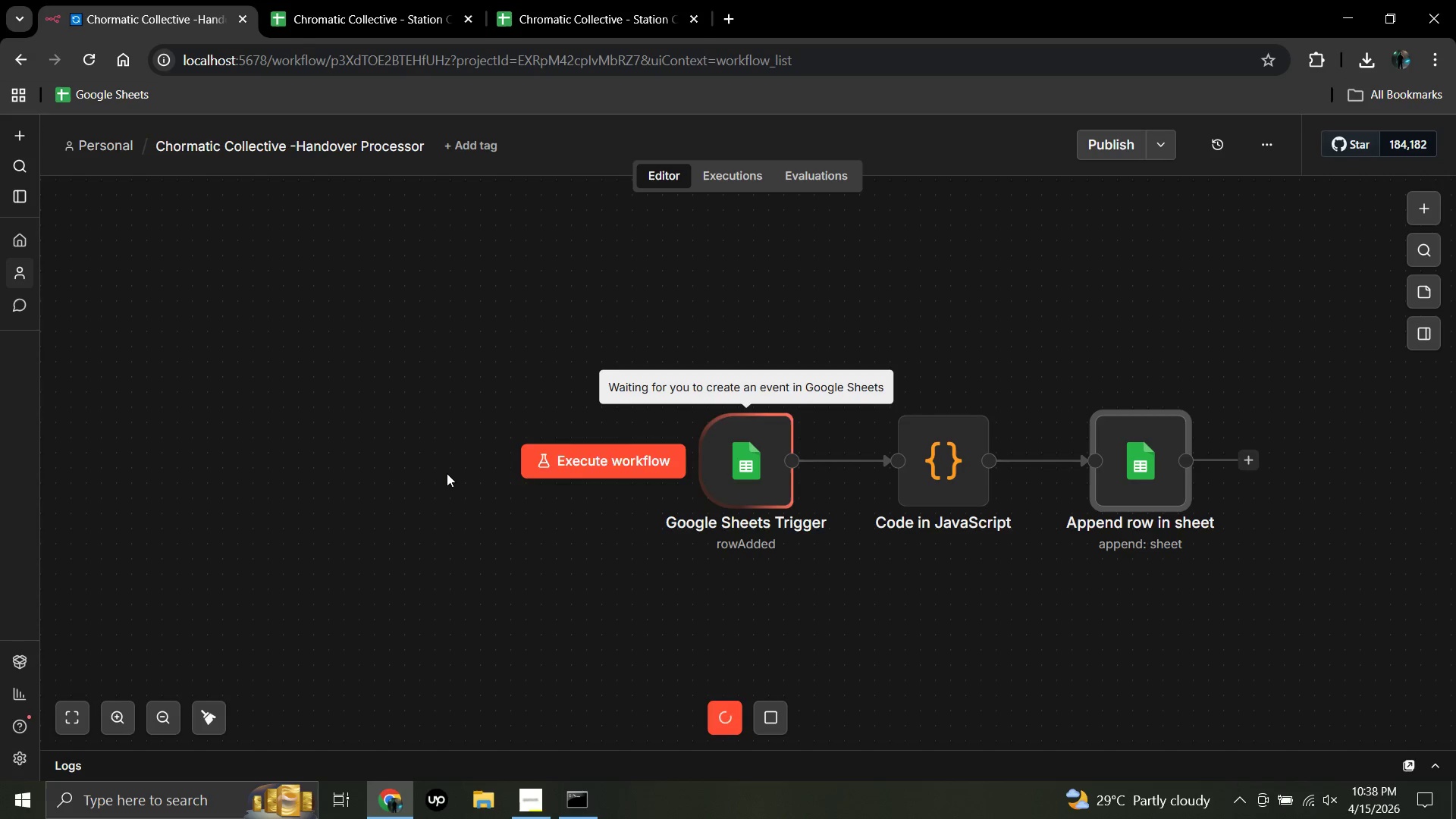 
wait(13.17)
 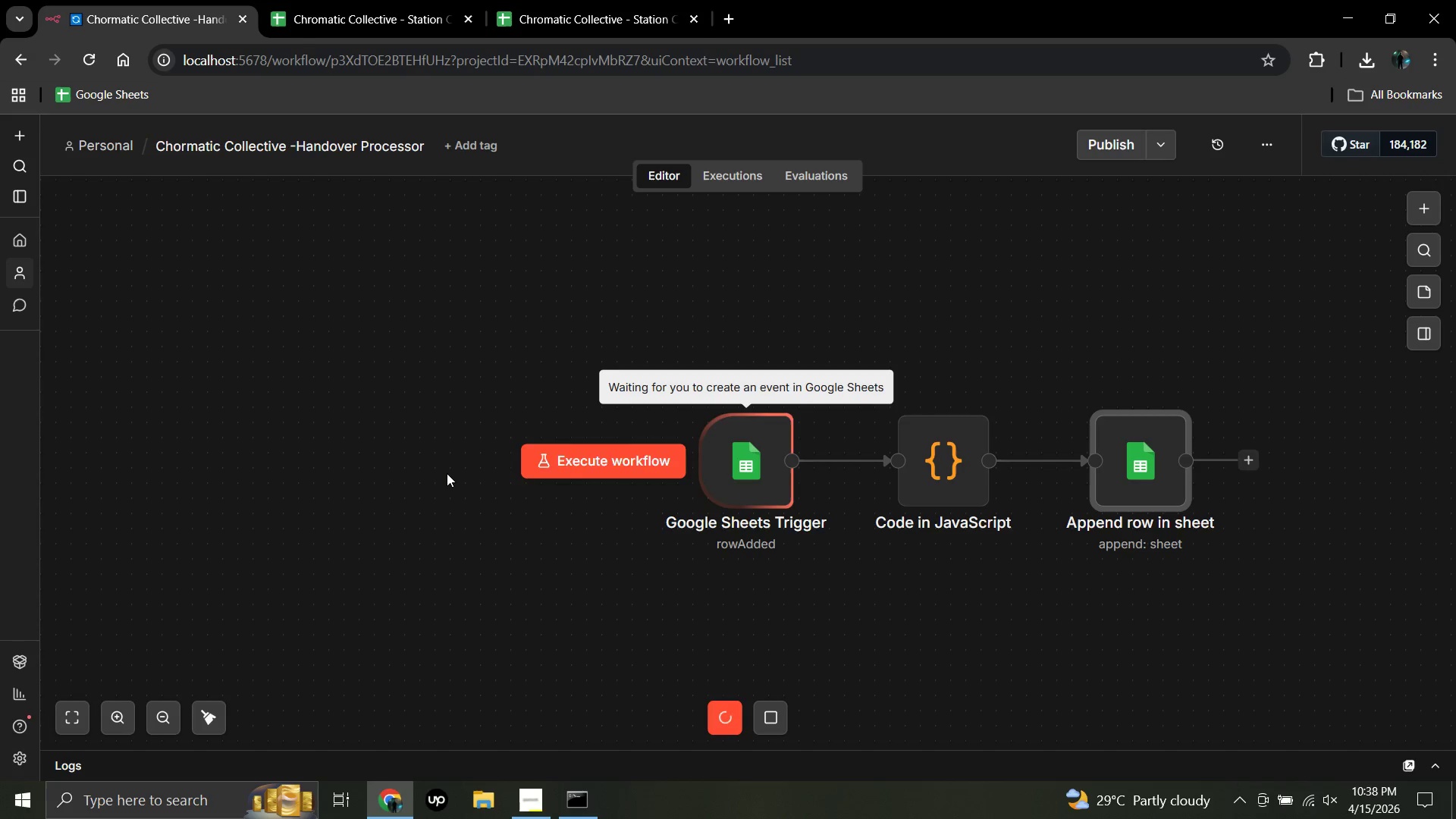 
left_click_drag(start_coordinate=[749, 457], to_coordinate=[678, 451])
 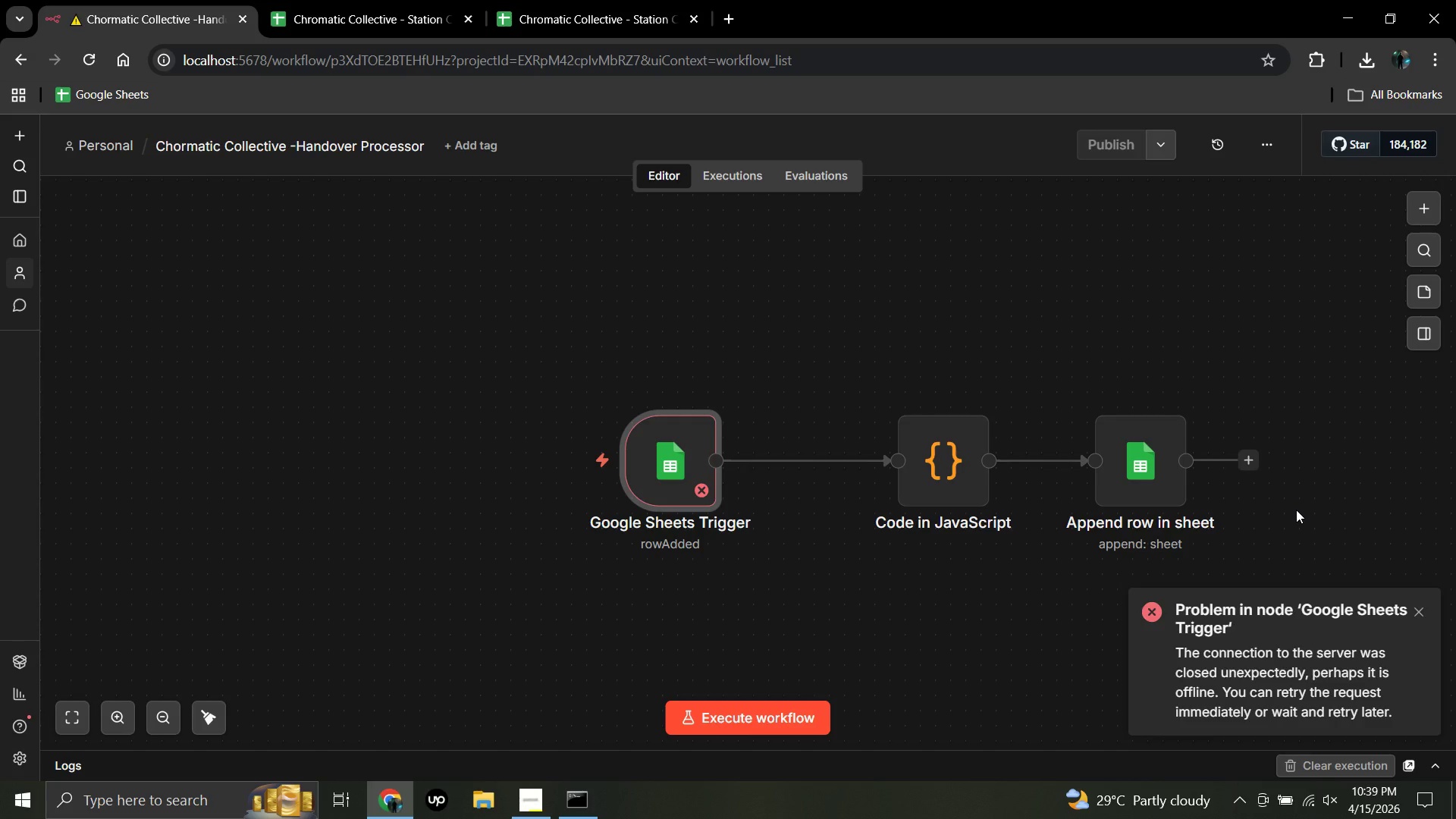 
wait(38.66)
 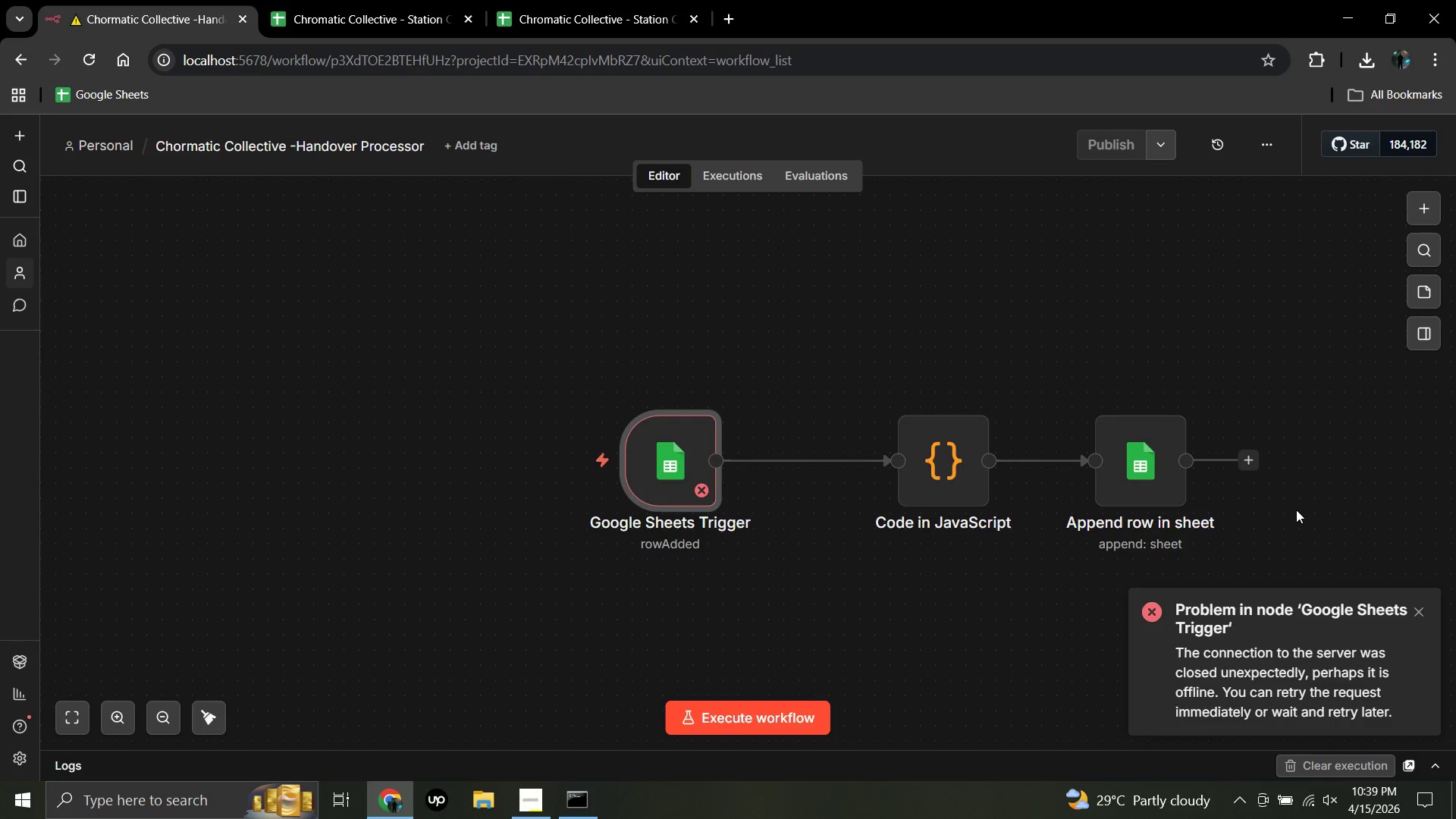 
left_click([1419, 606])
 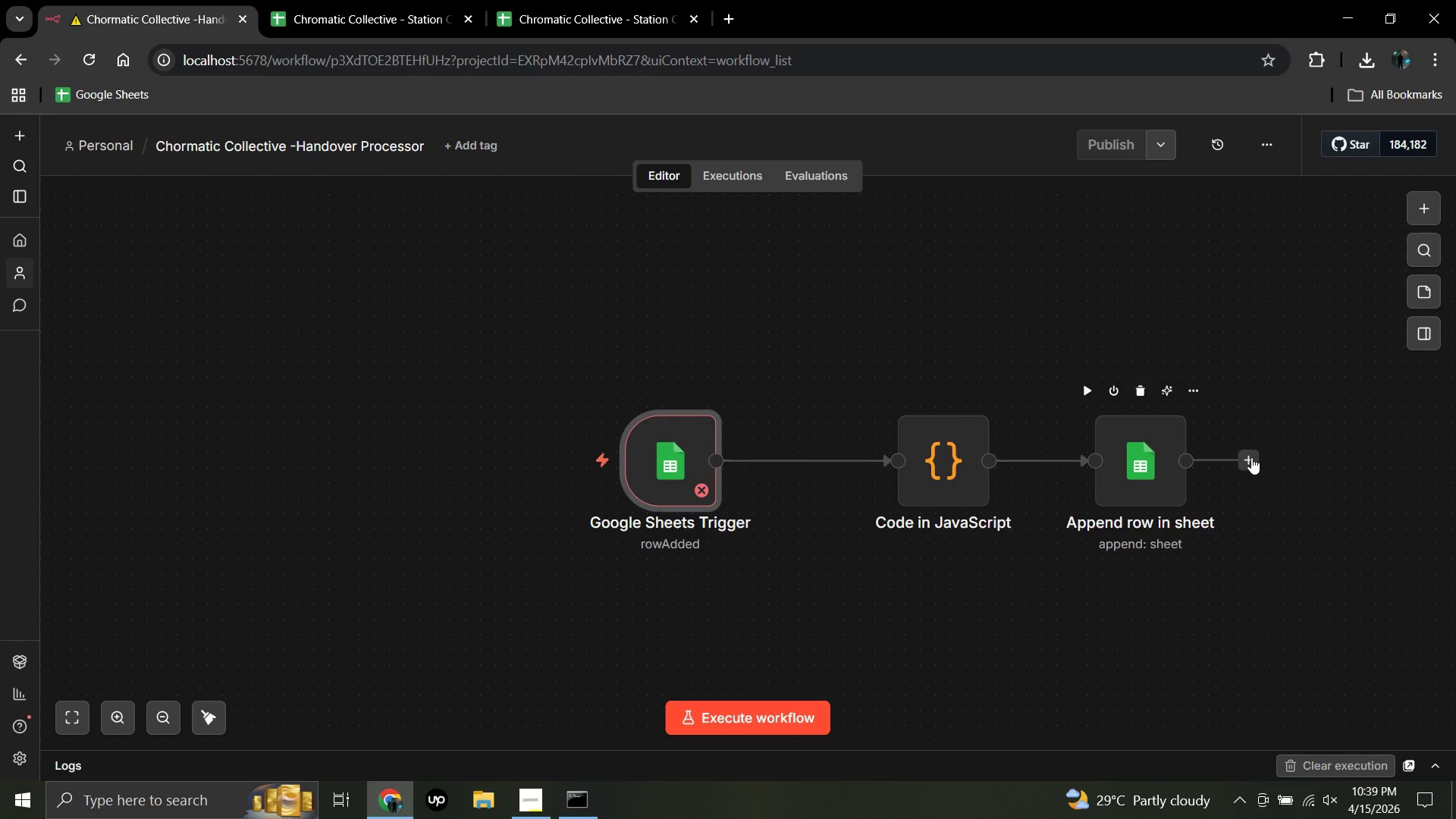 
left_click([1248, 457])
 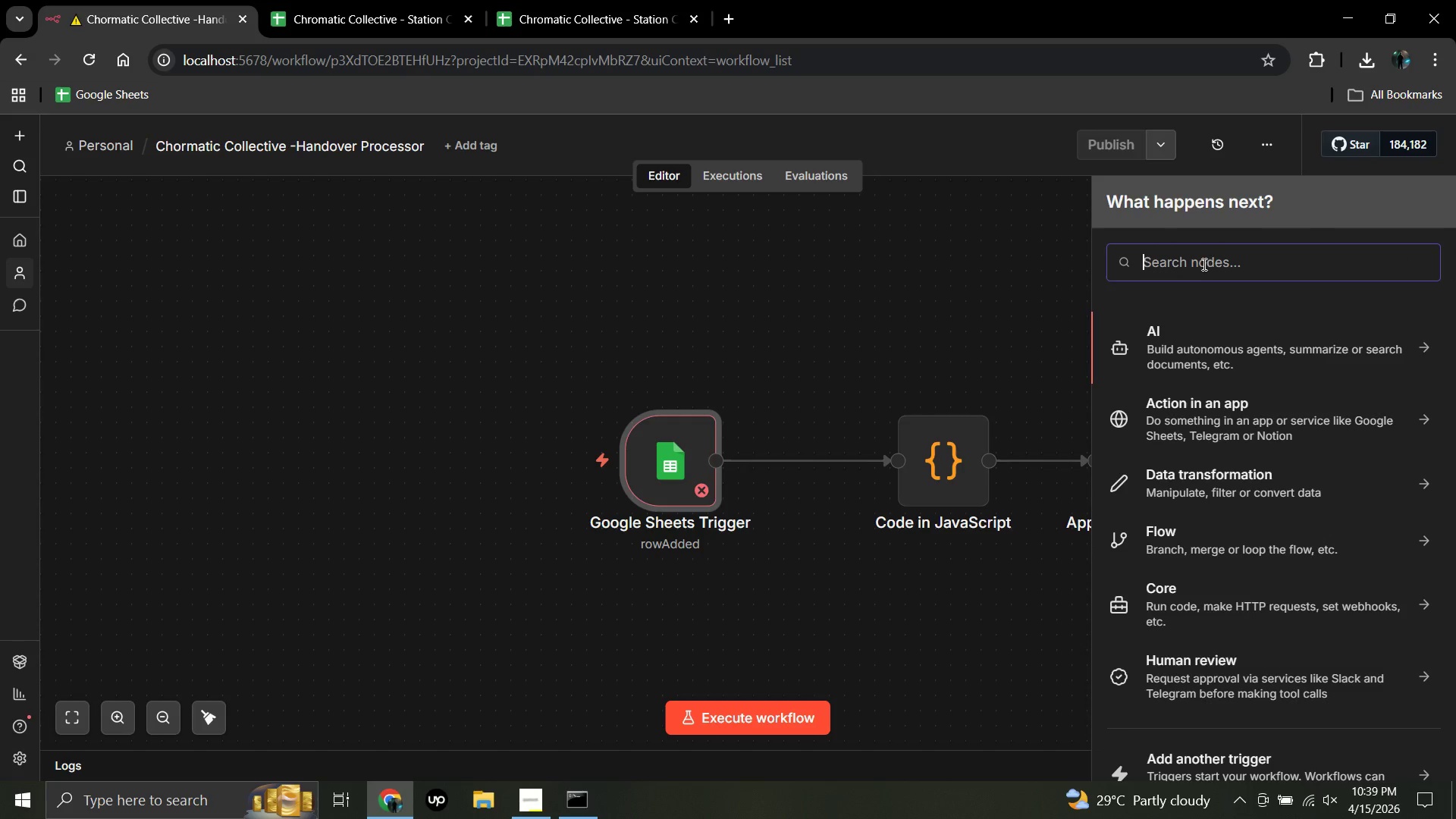 
left_click([1199, 259])
 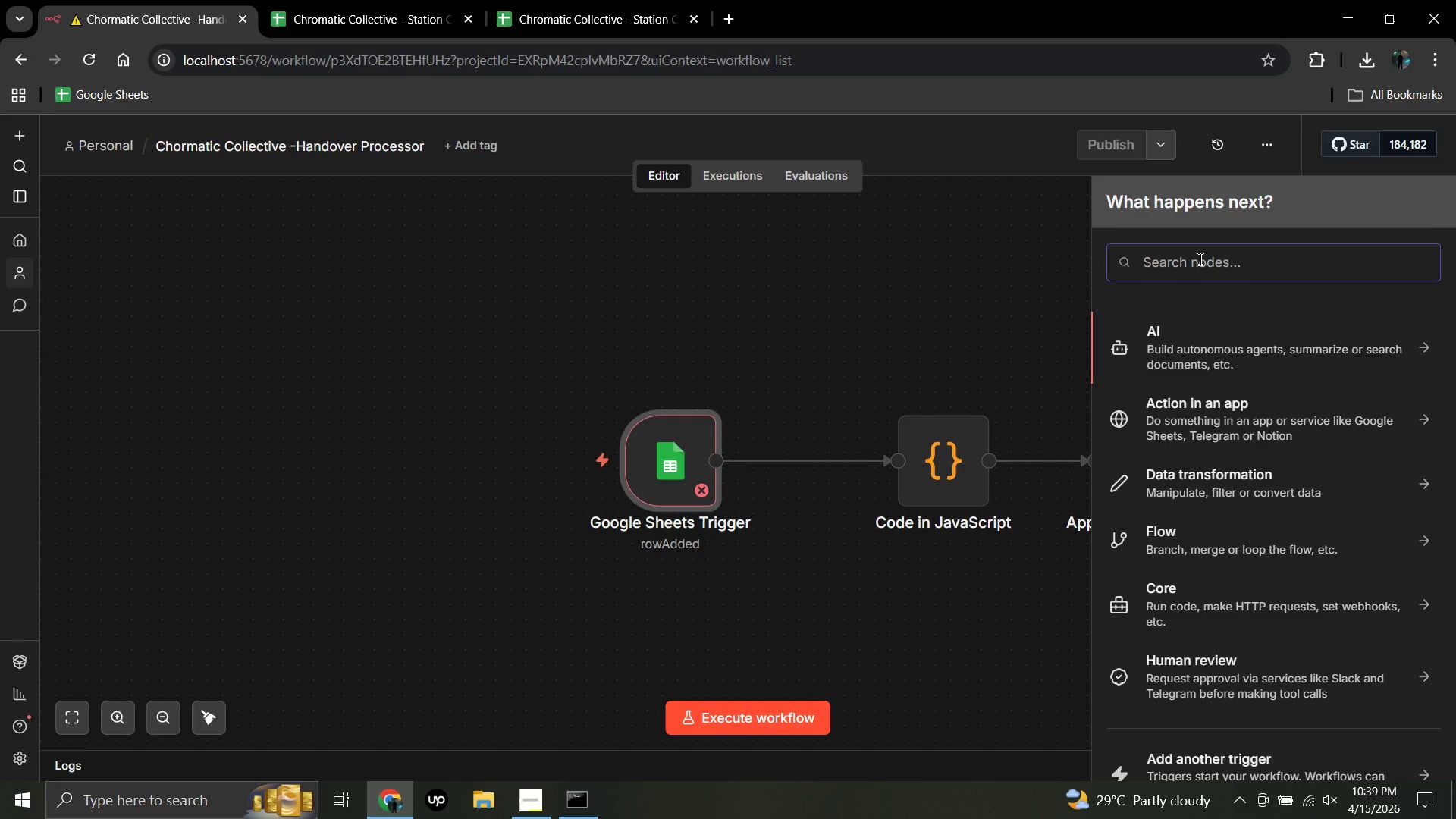 
type(google sheets)
 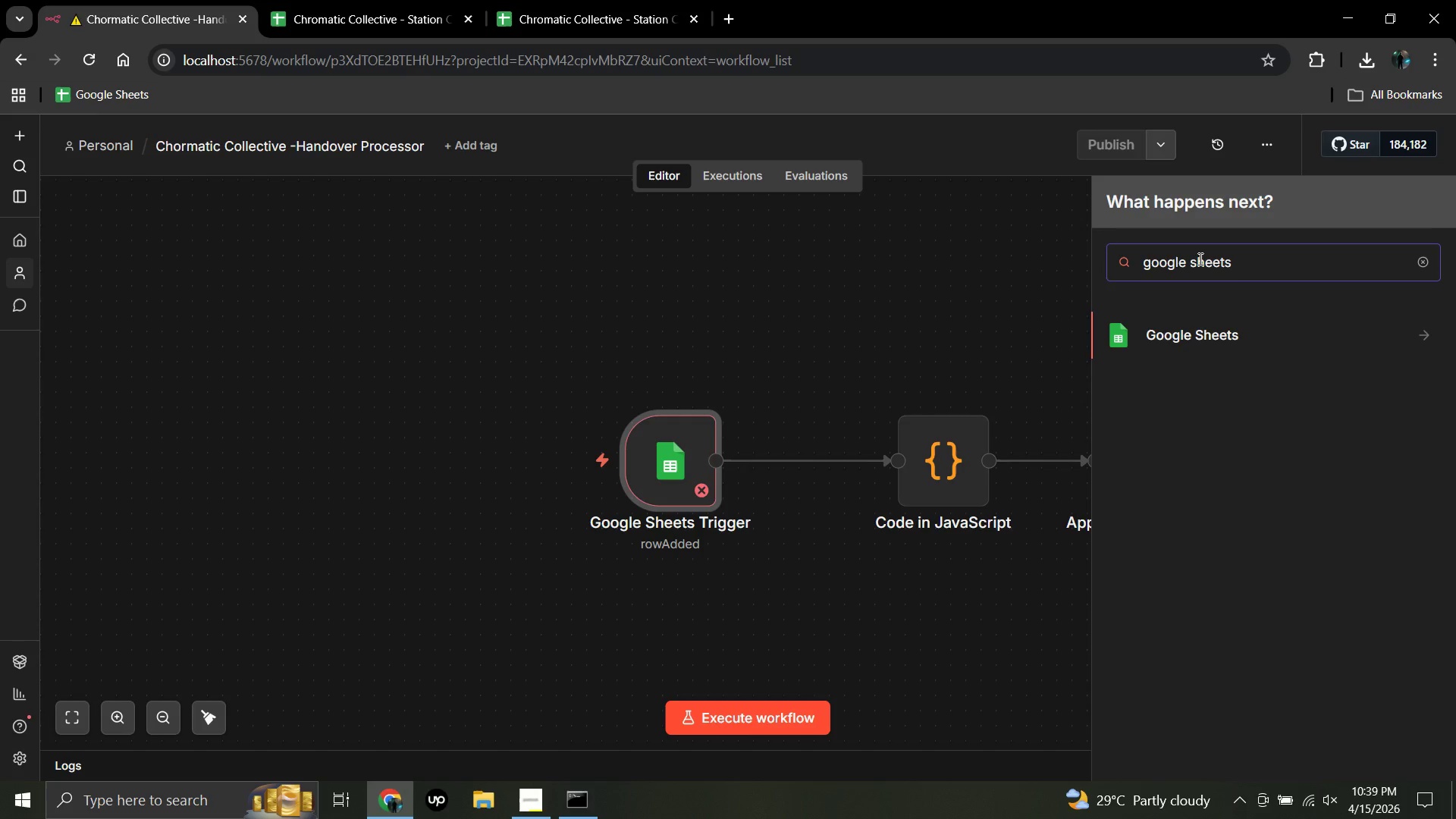 
key(Enter)
 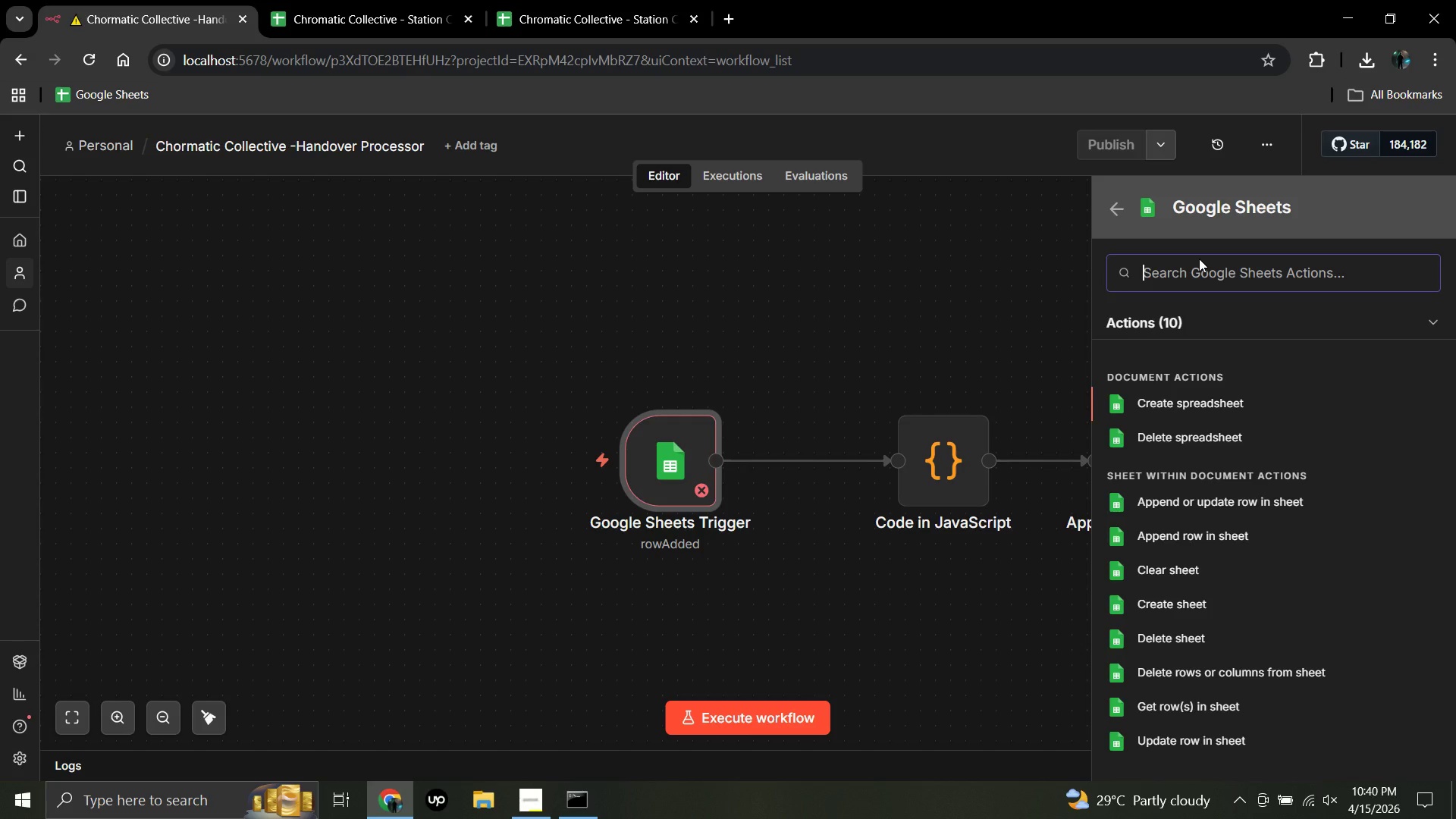 
wait(22.36)
 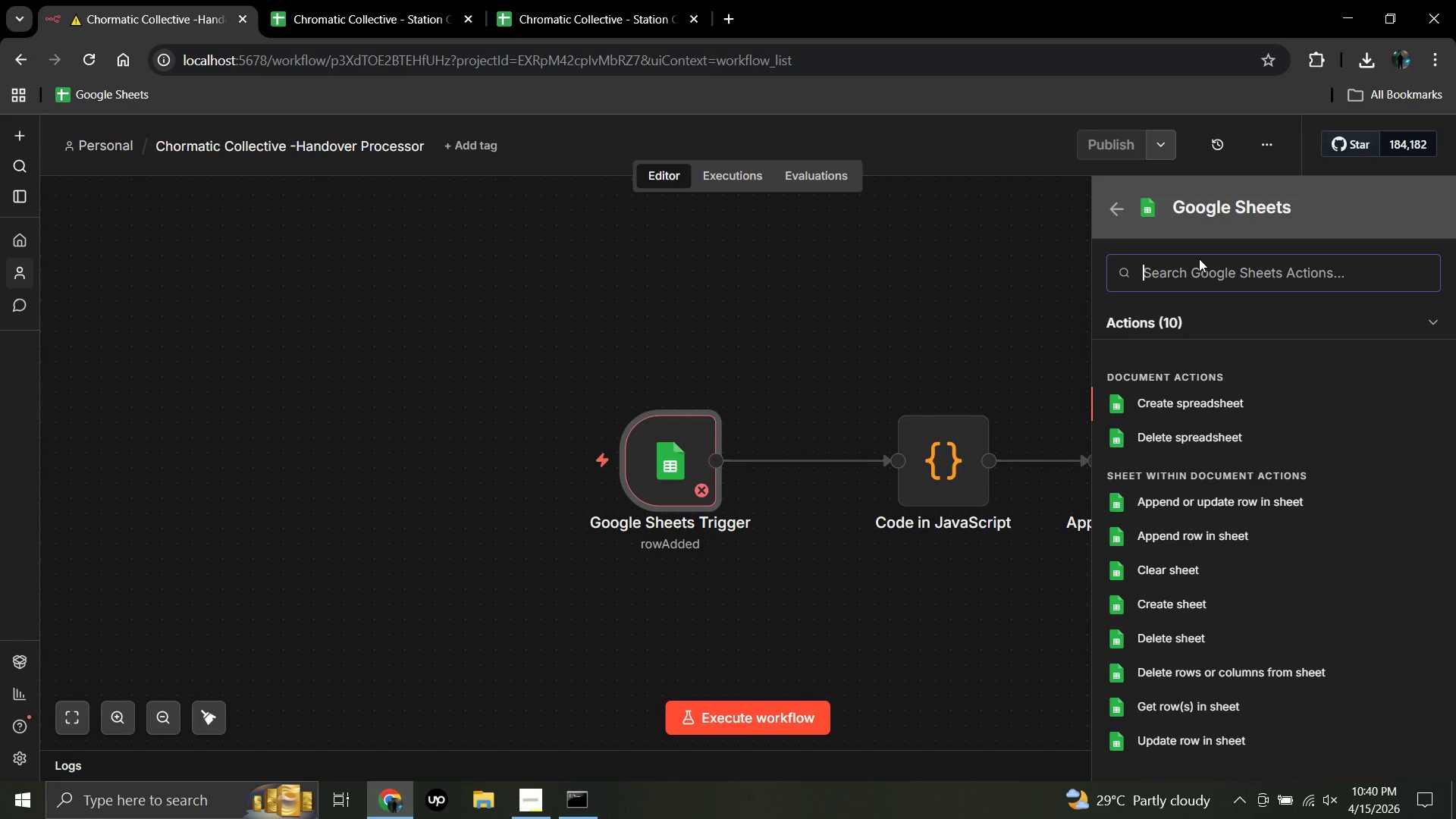 
left_click([1178, 264])
 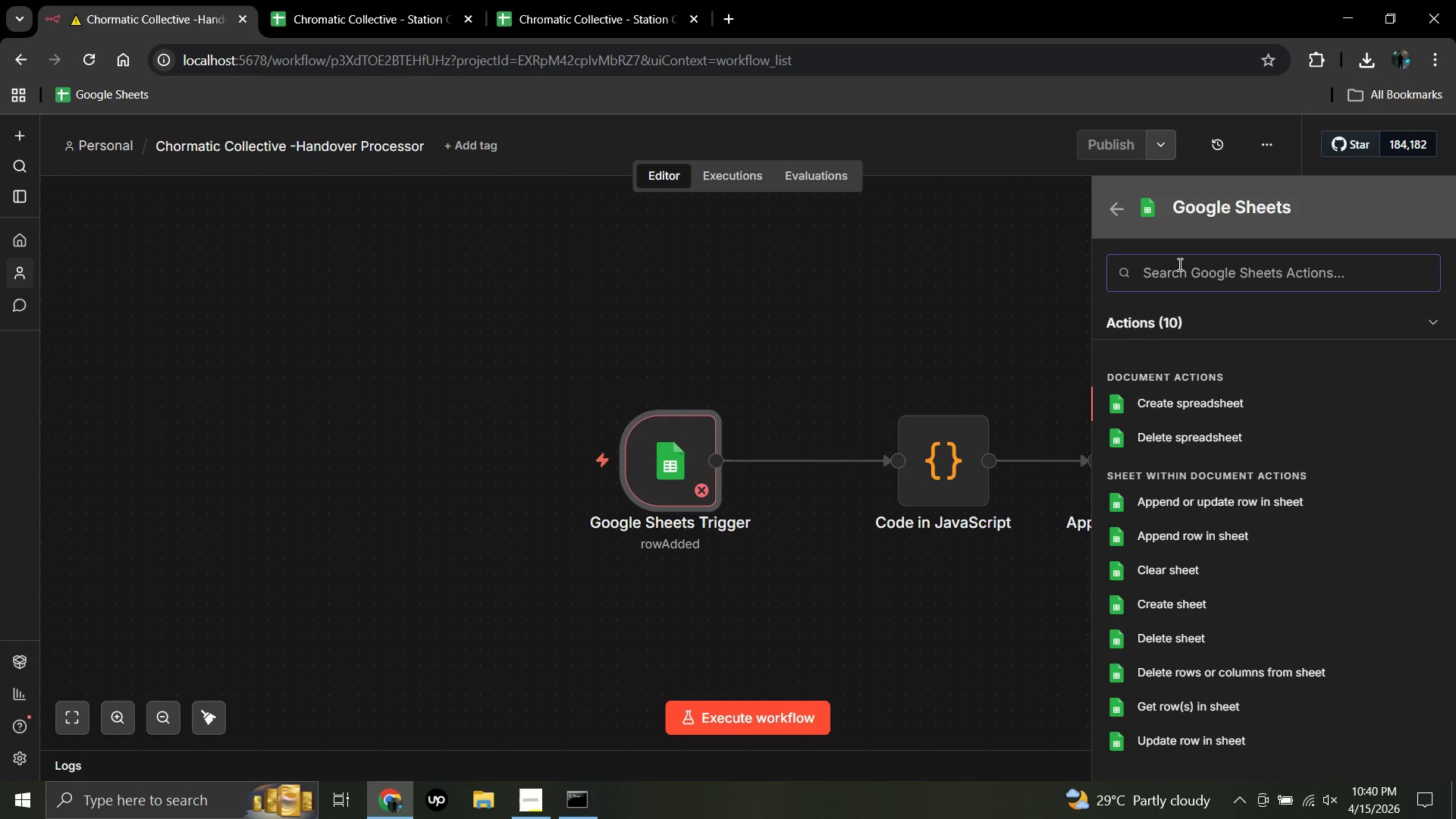 
type(up)
 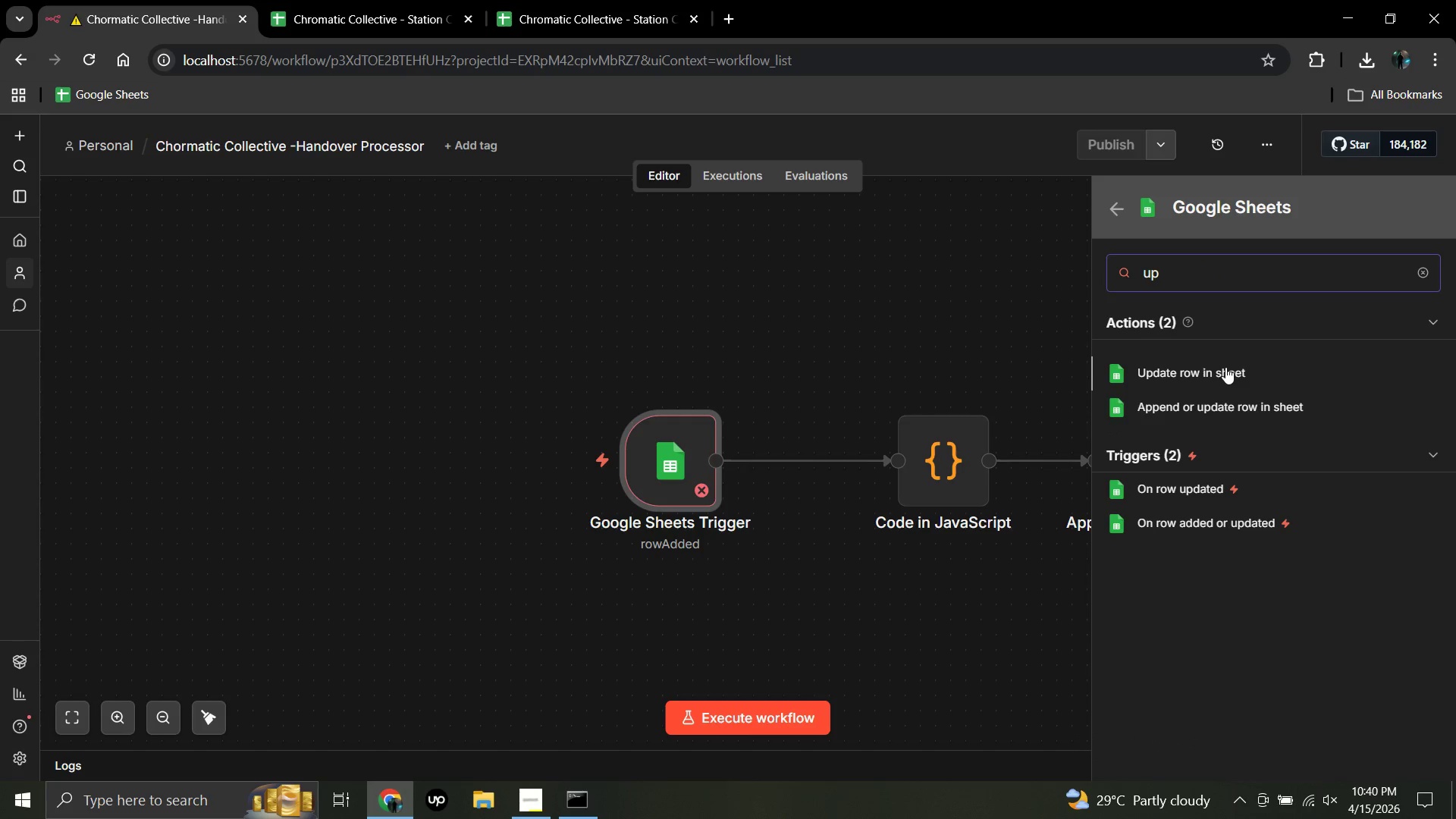 
wait(5.25)
 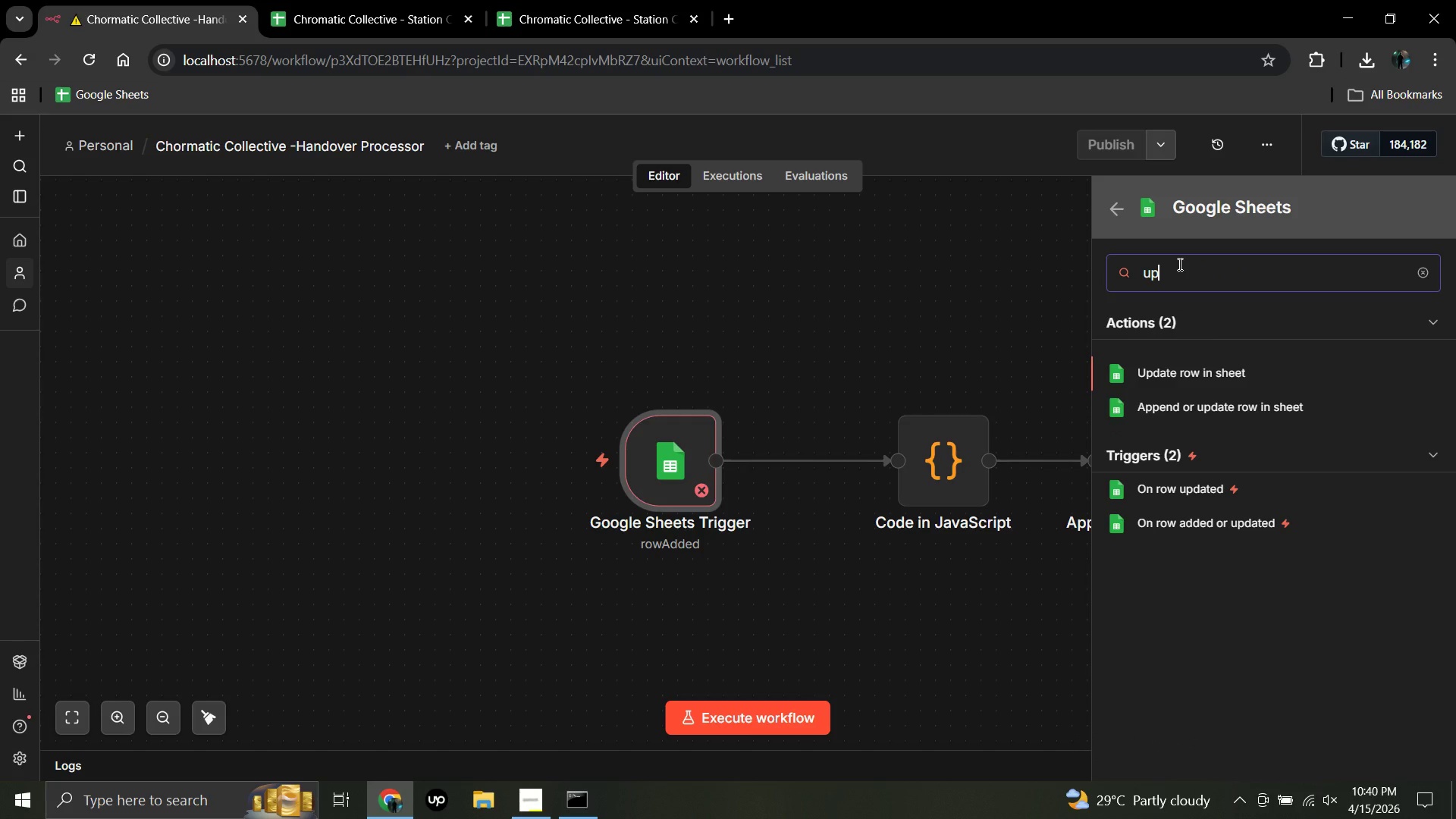 
left_click([1216, 369])
 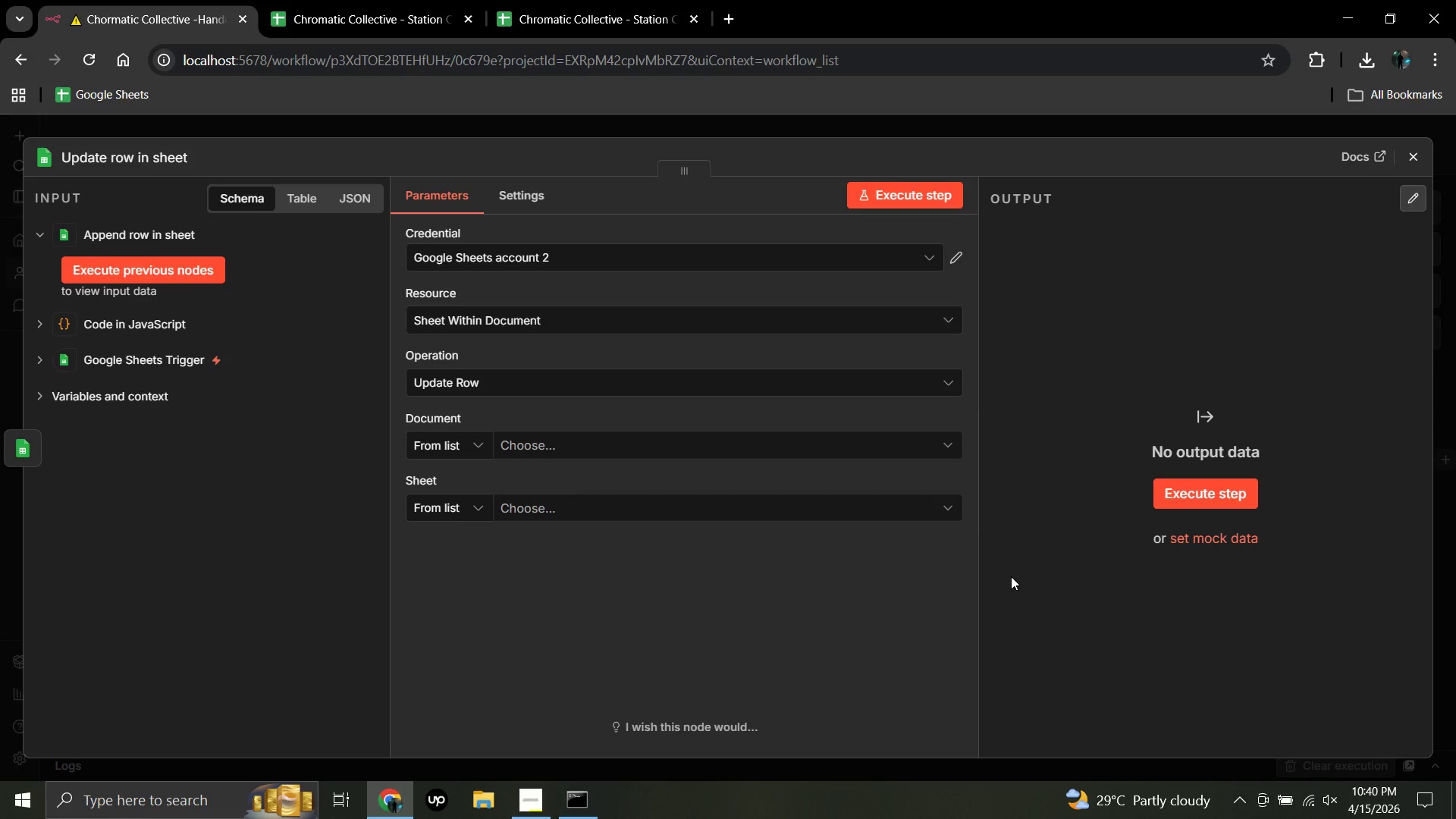 
wait(44.64)
 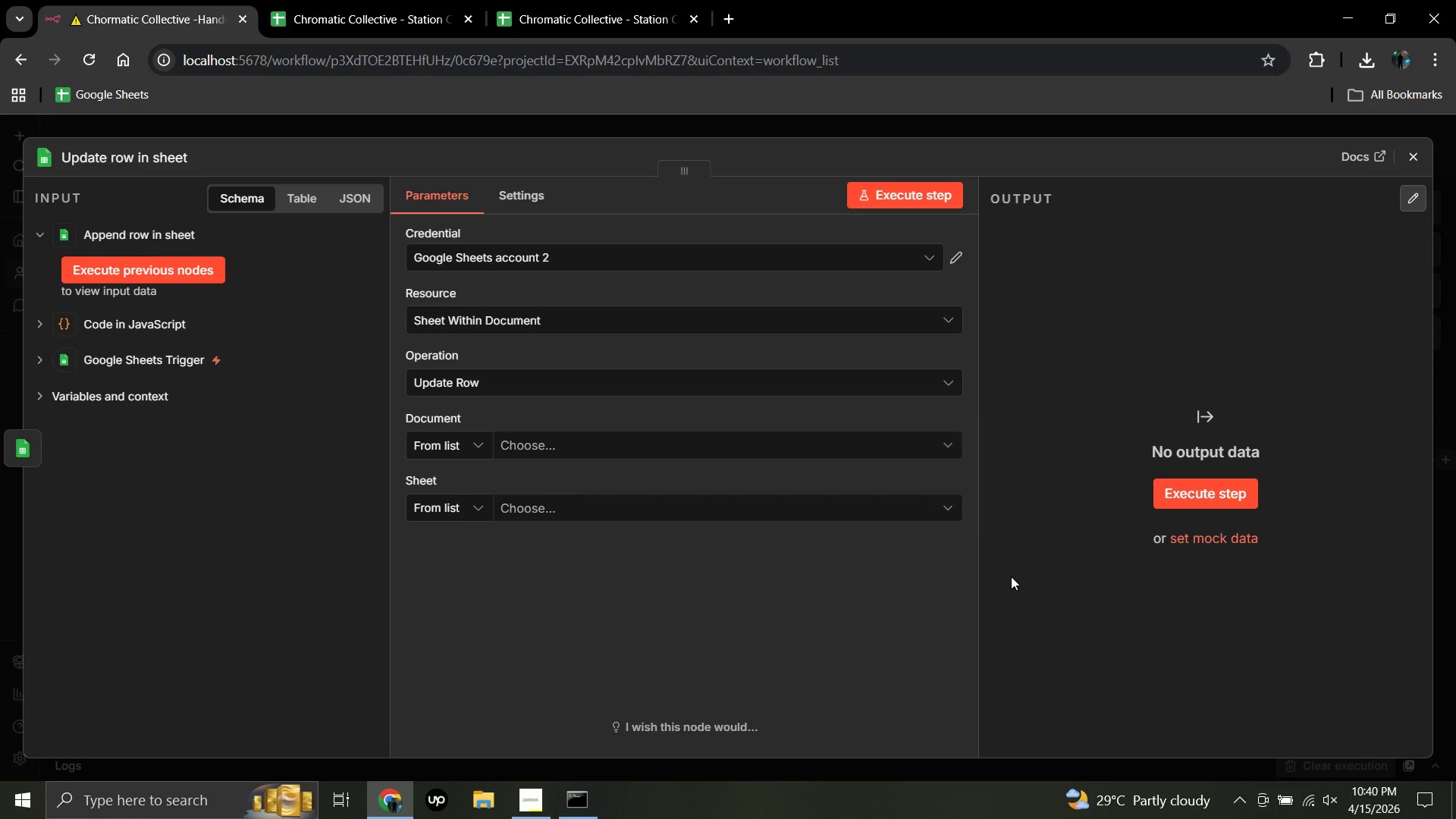 
left_click([539, 441])
 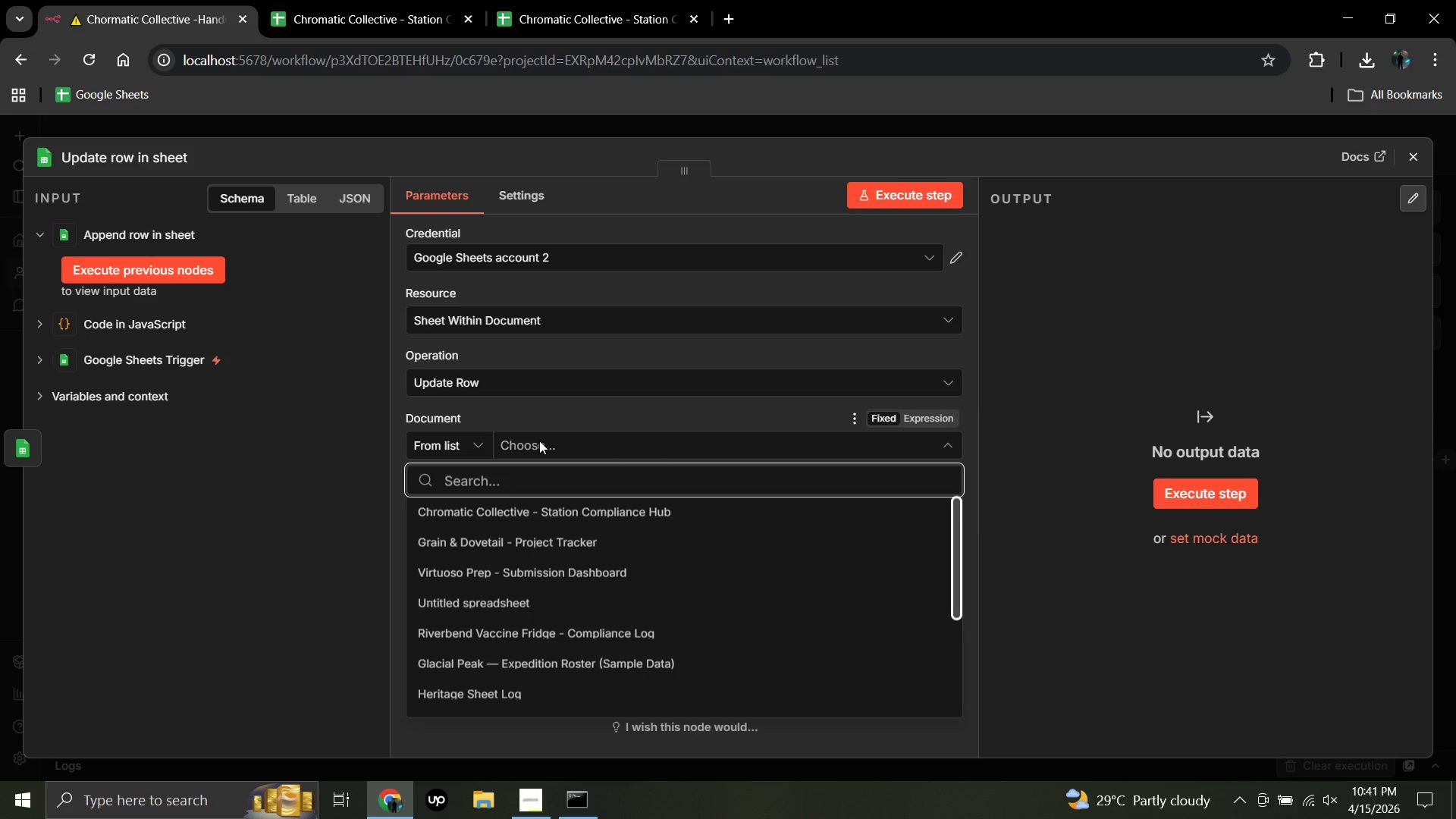 
wait(13.42)
 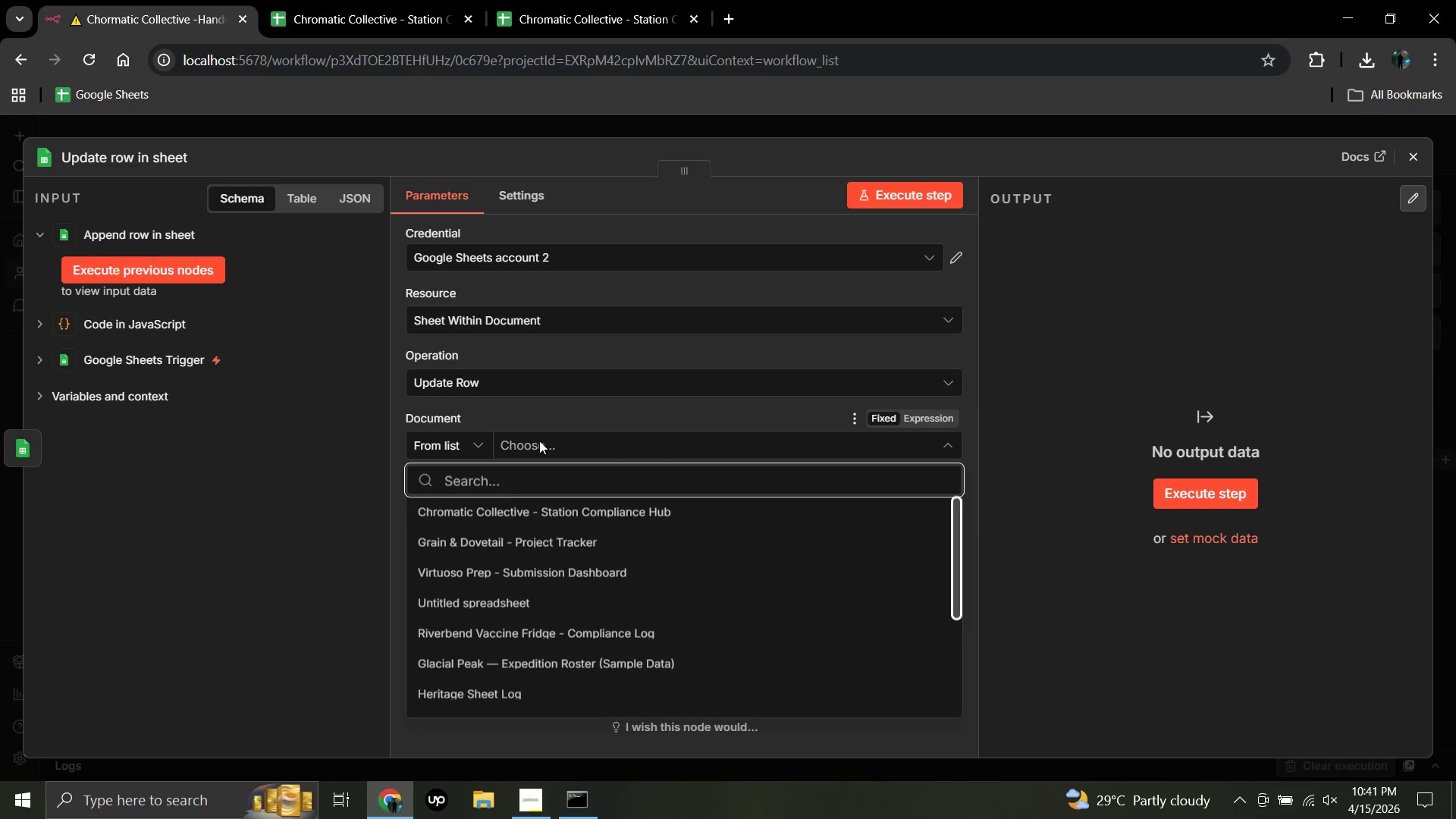 
left_click([558, 510])
 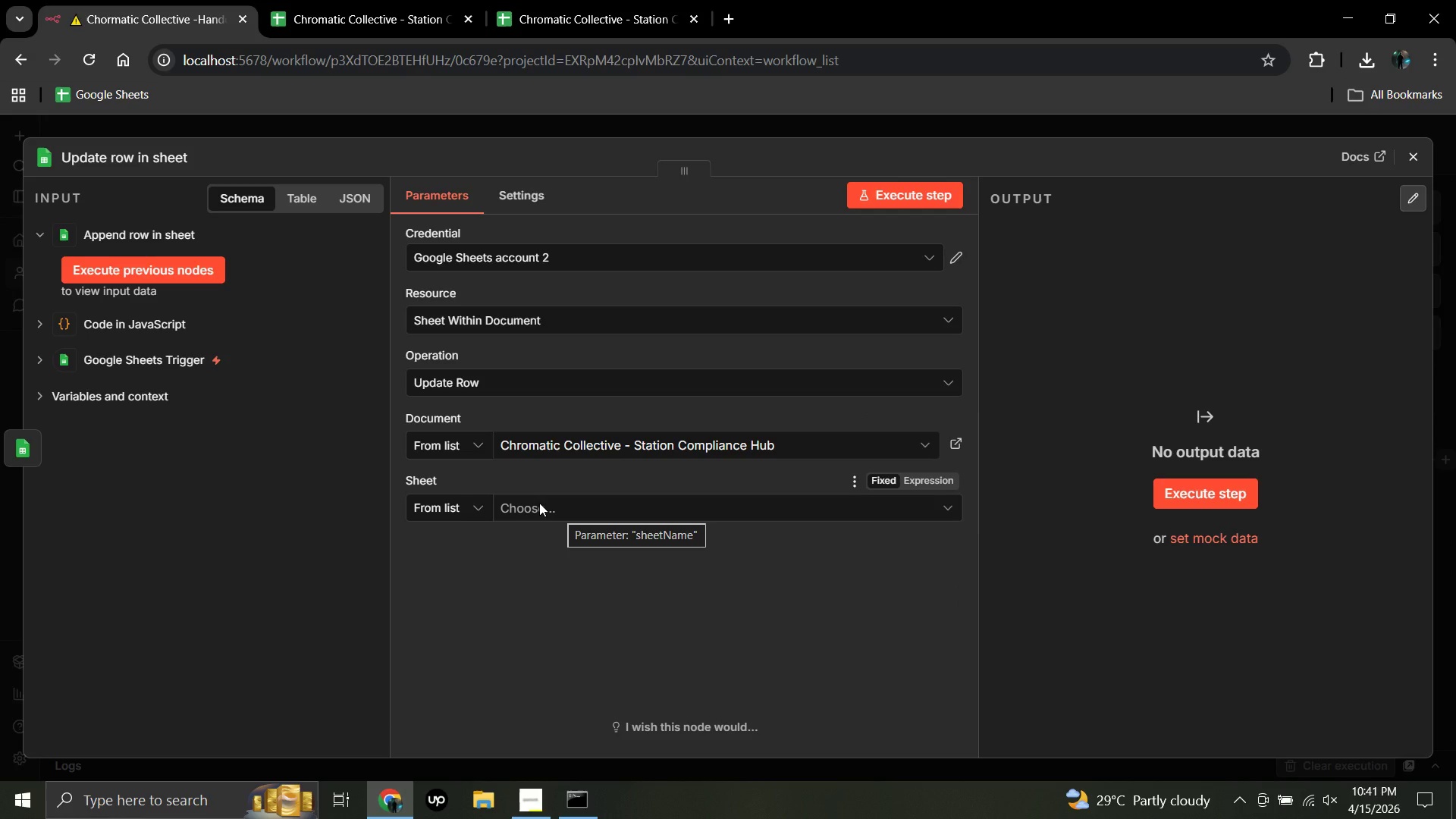 
left_click([539, 503])
 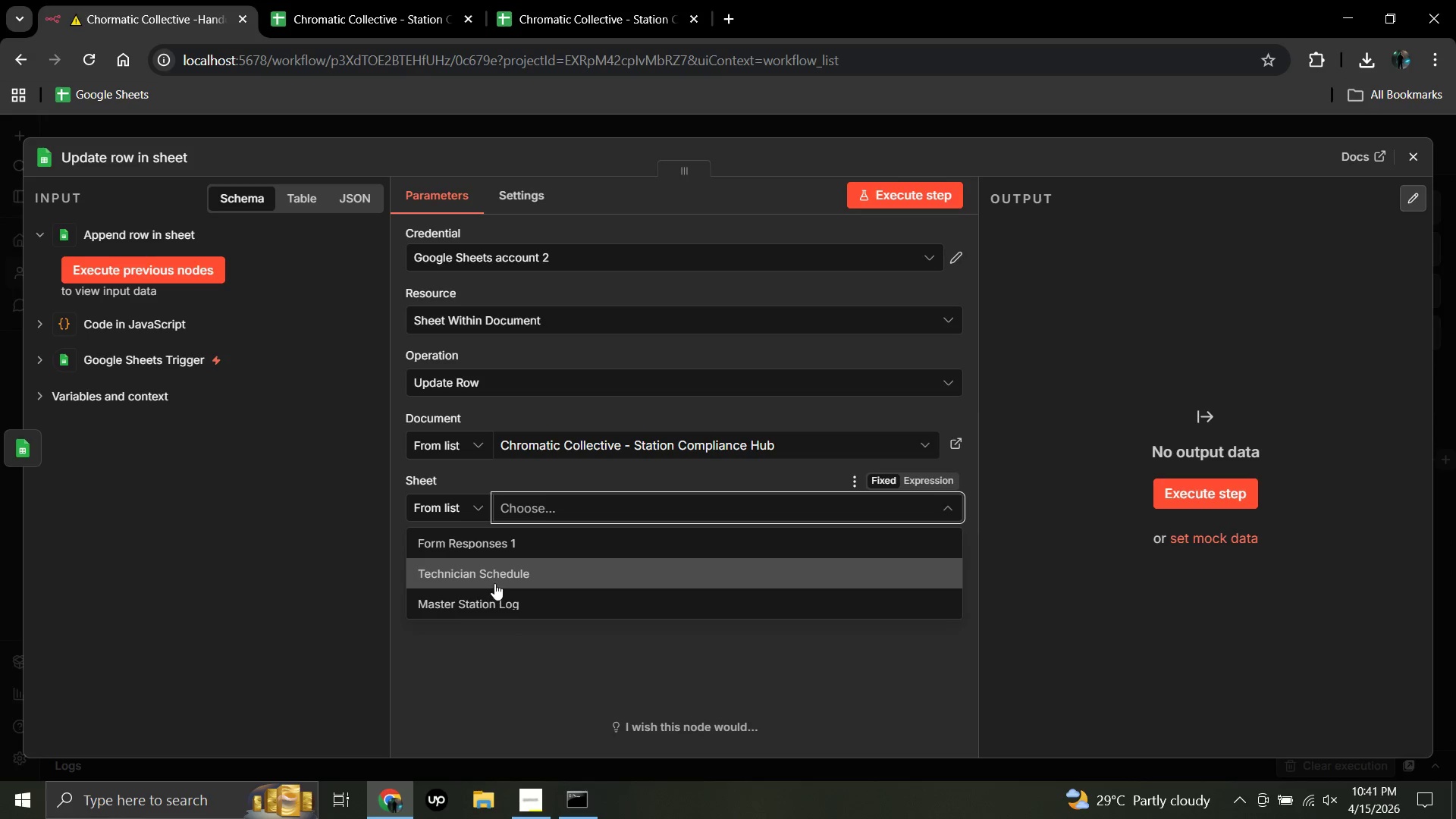 
wait(6.12)
 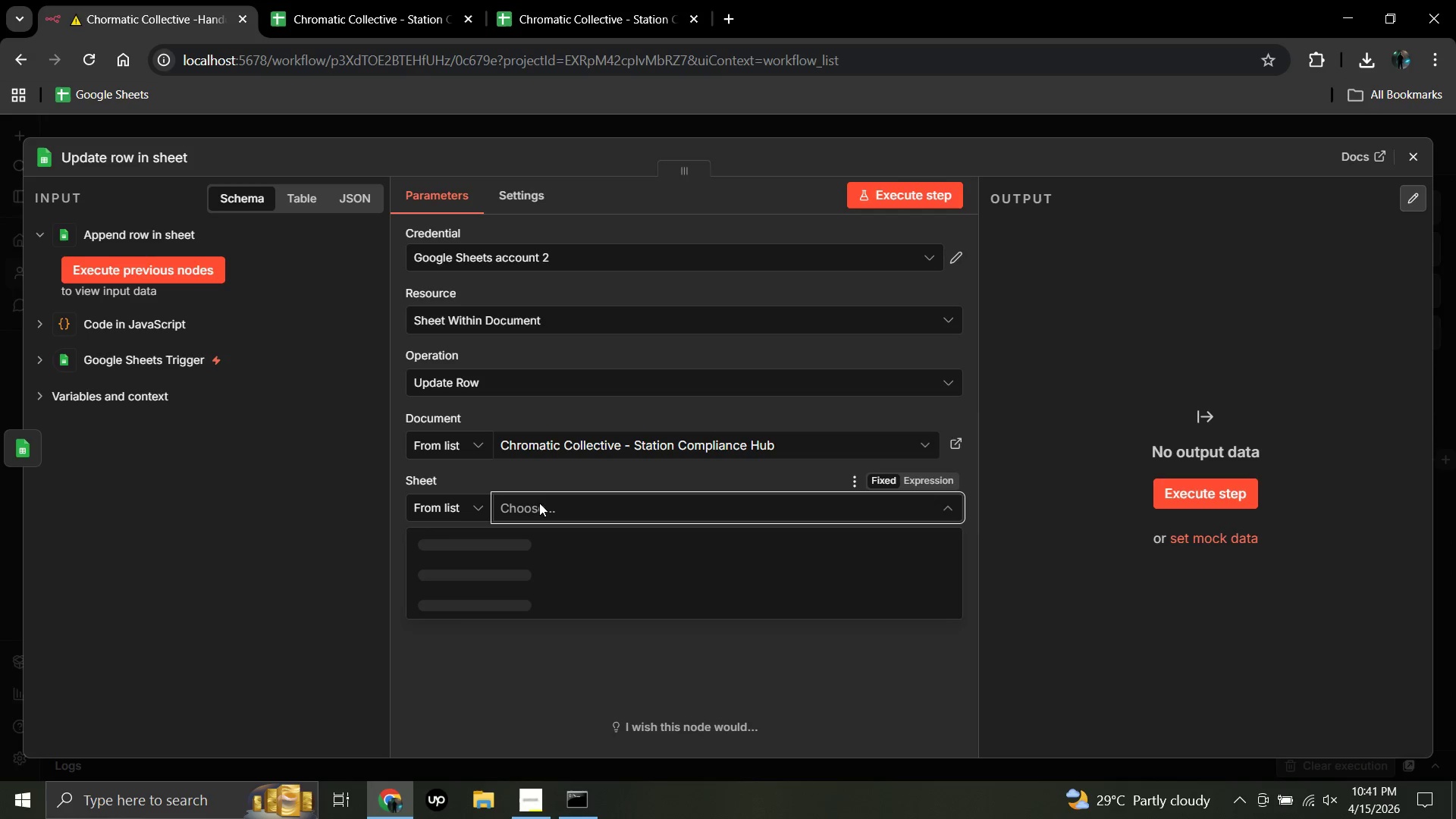 
left_click([494, 572])
 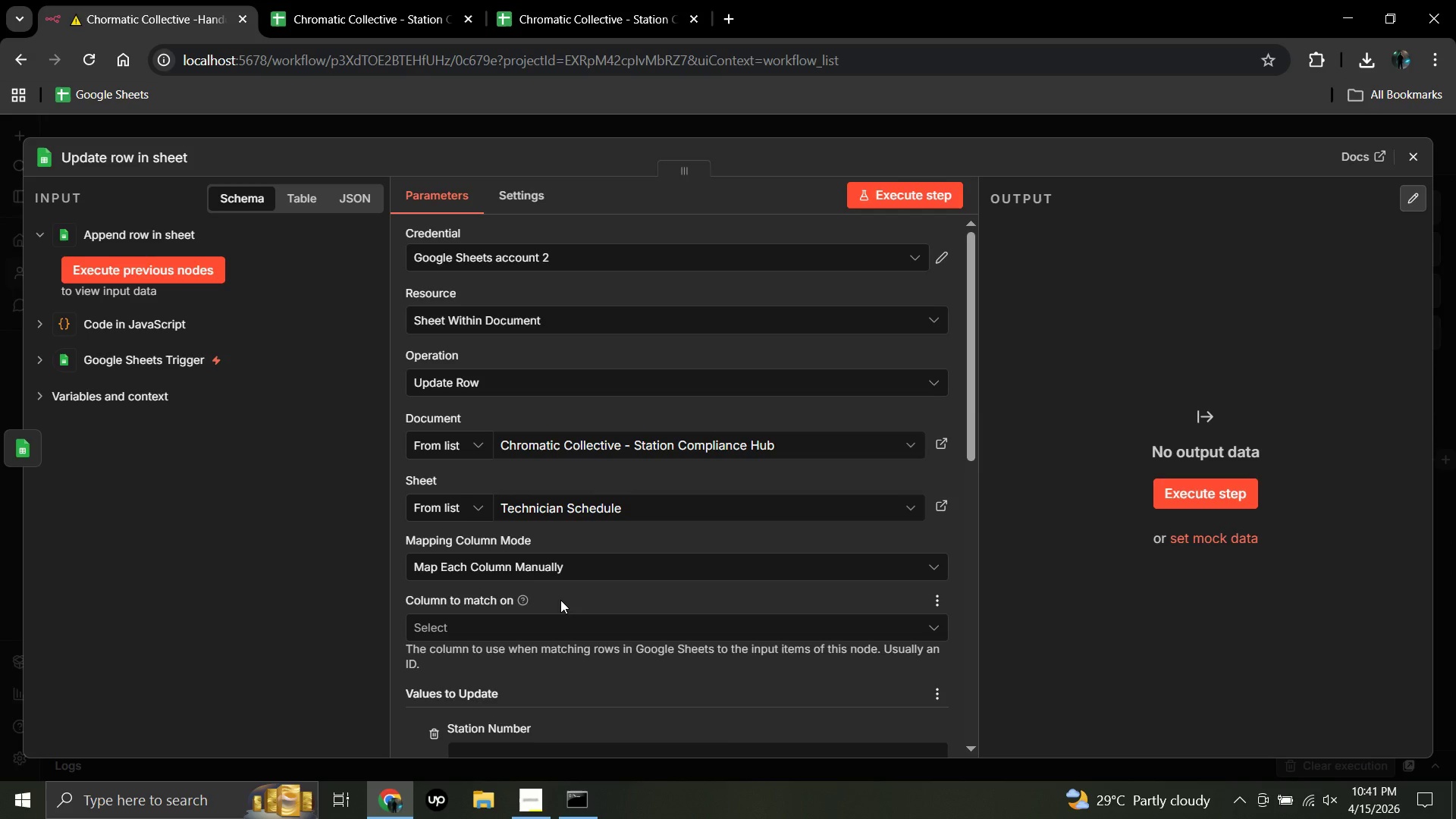 
wait(26.83)
 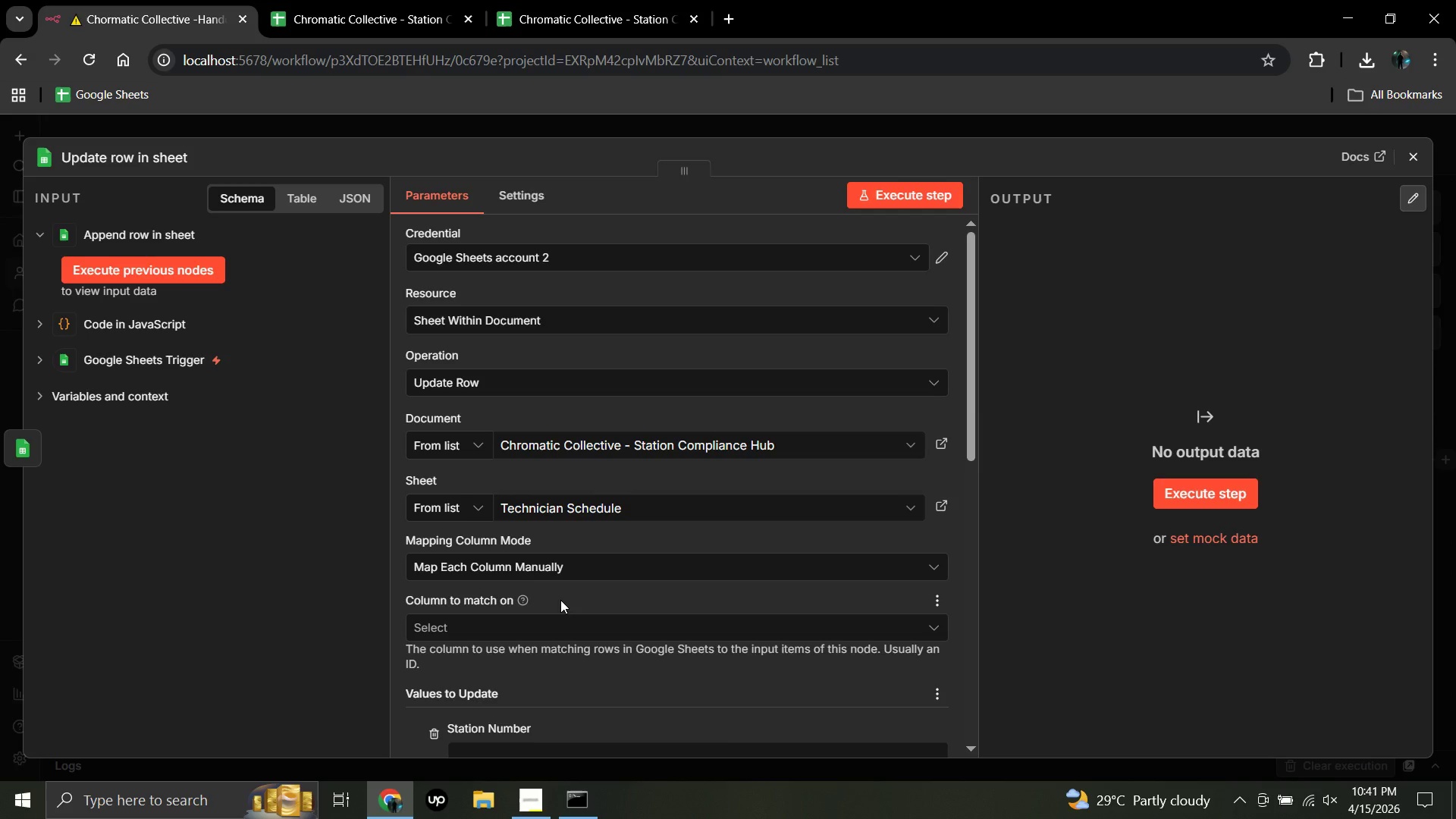 
left_click([971, 748])
 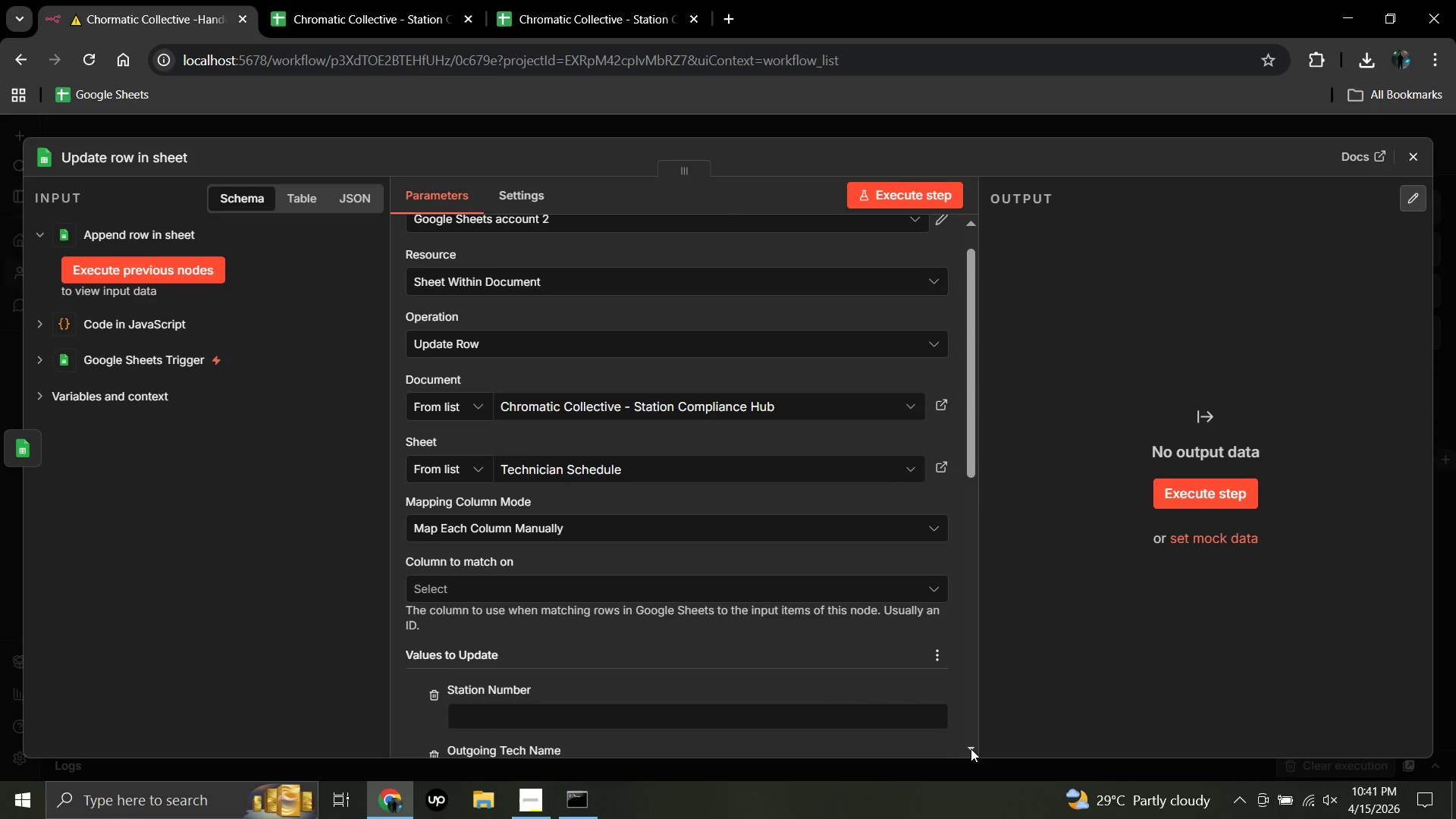 
double_click([971, 748])
 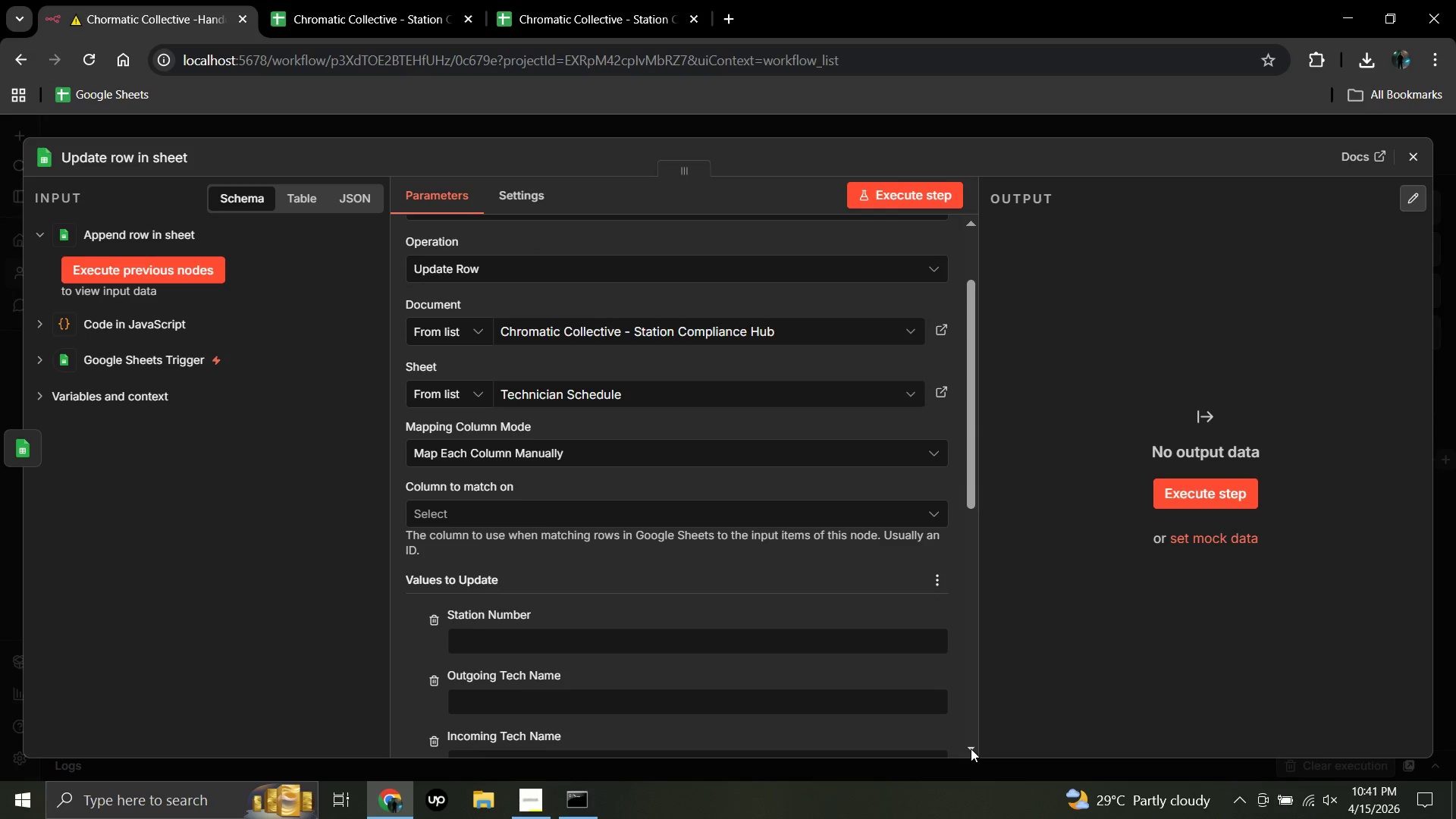 
left_click([971, 748])
 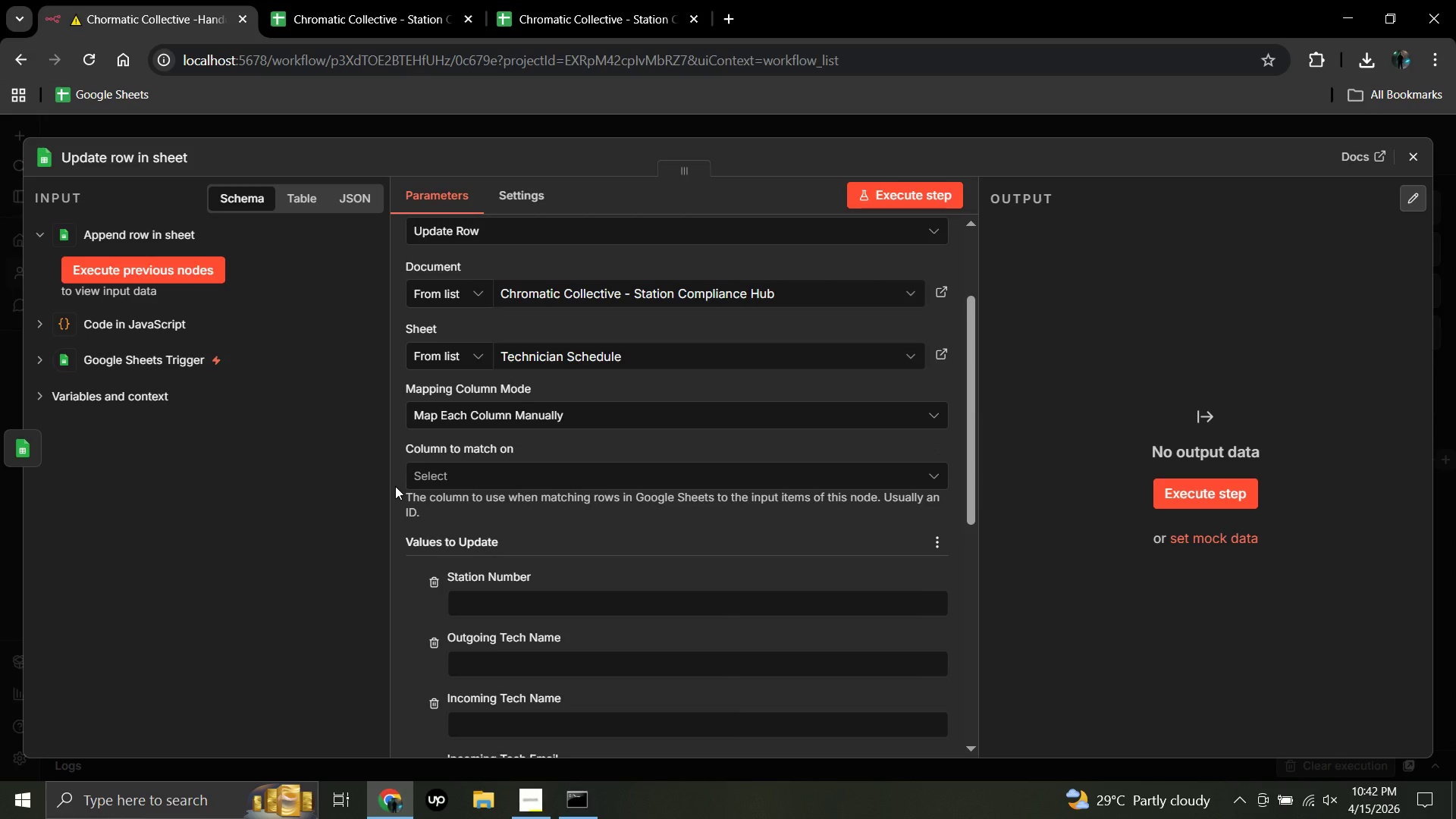 
wait(42.27)
 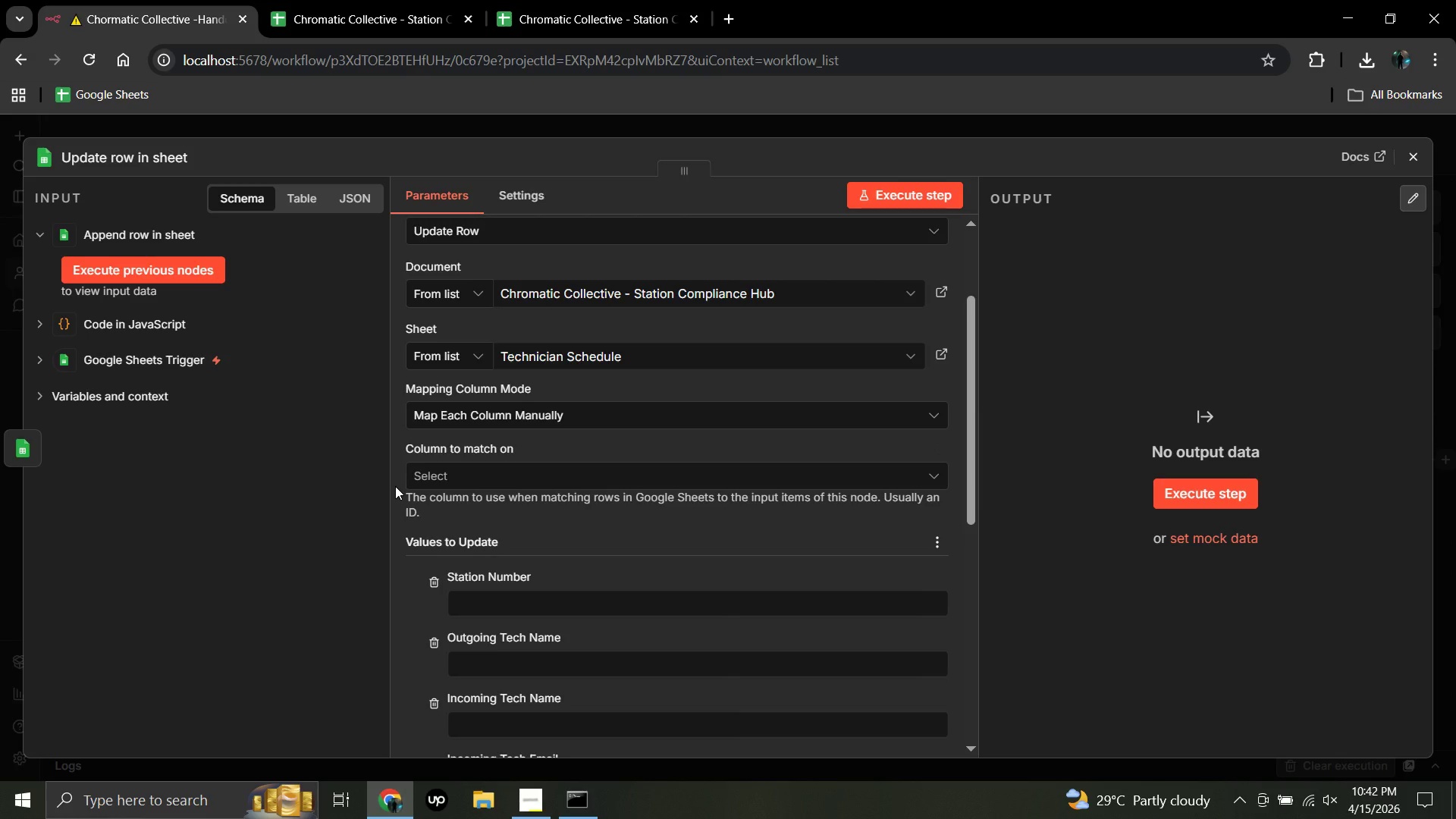 
left_click([464, 472])
 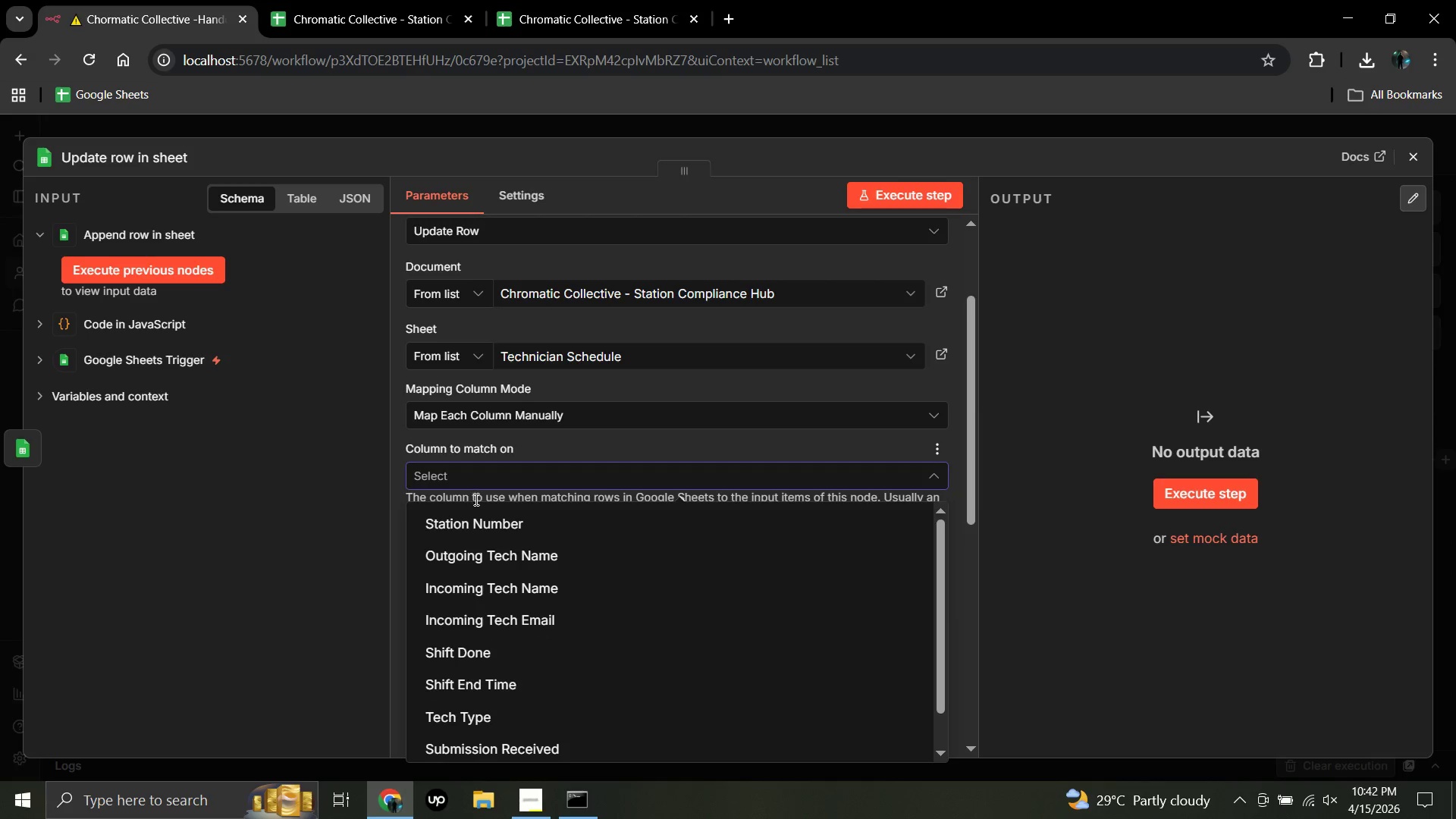 
wait(5.69)
 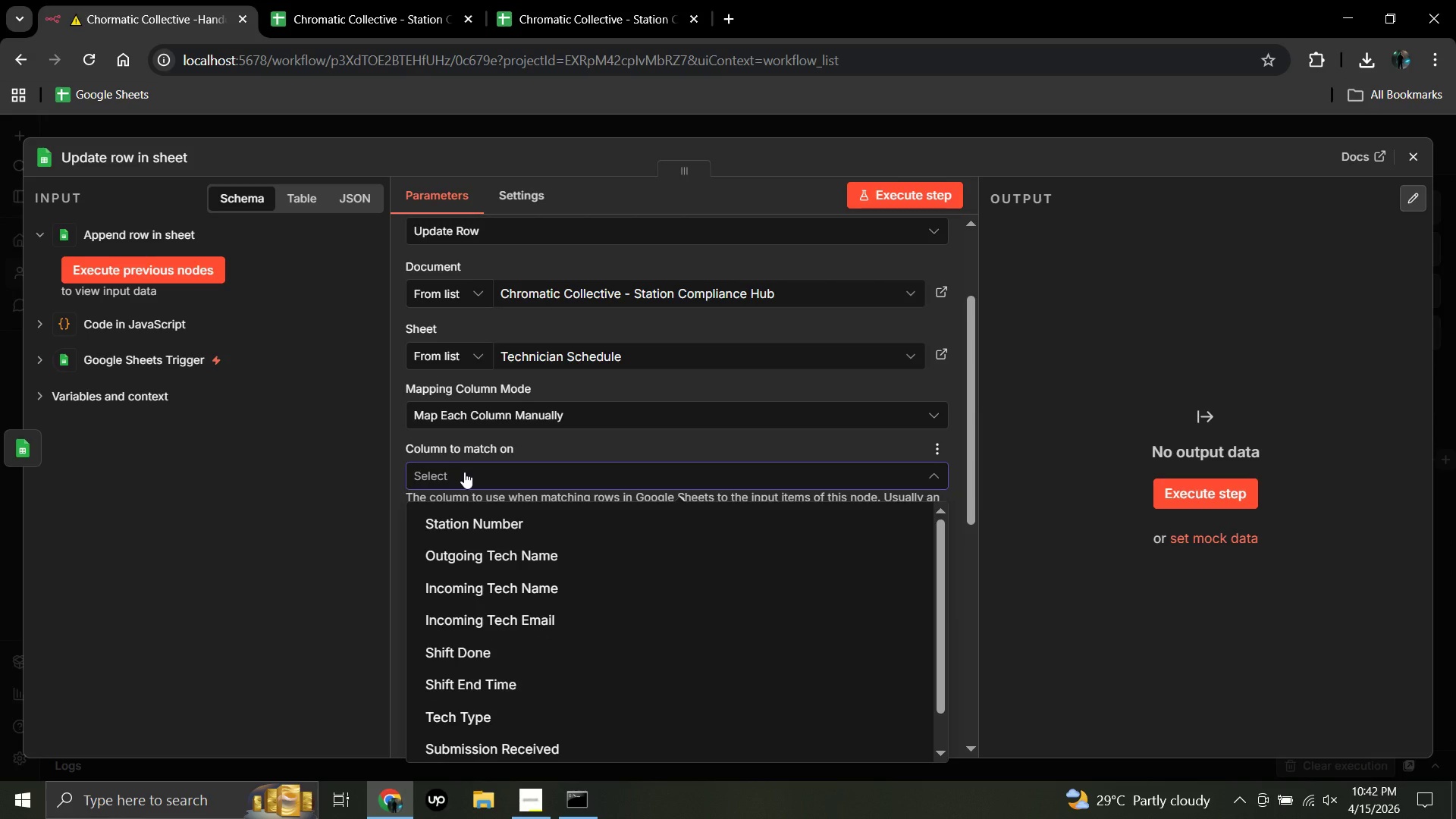 
left_click([482, 521])
 